 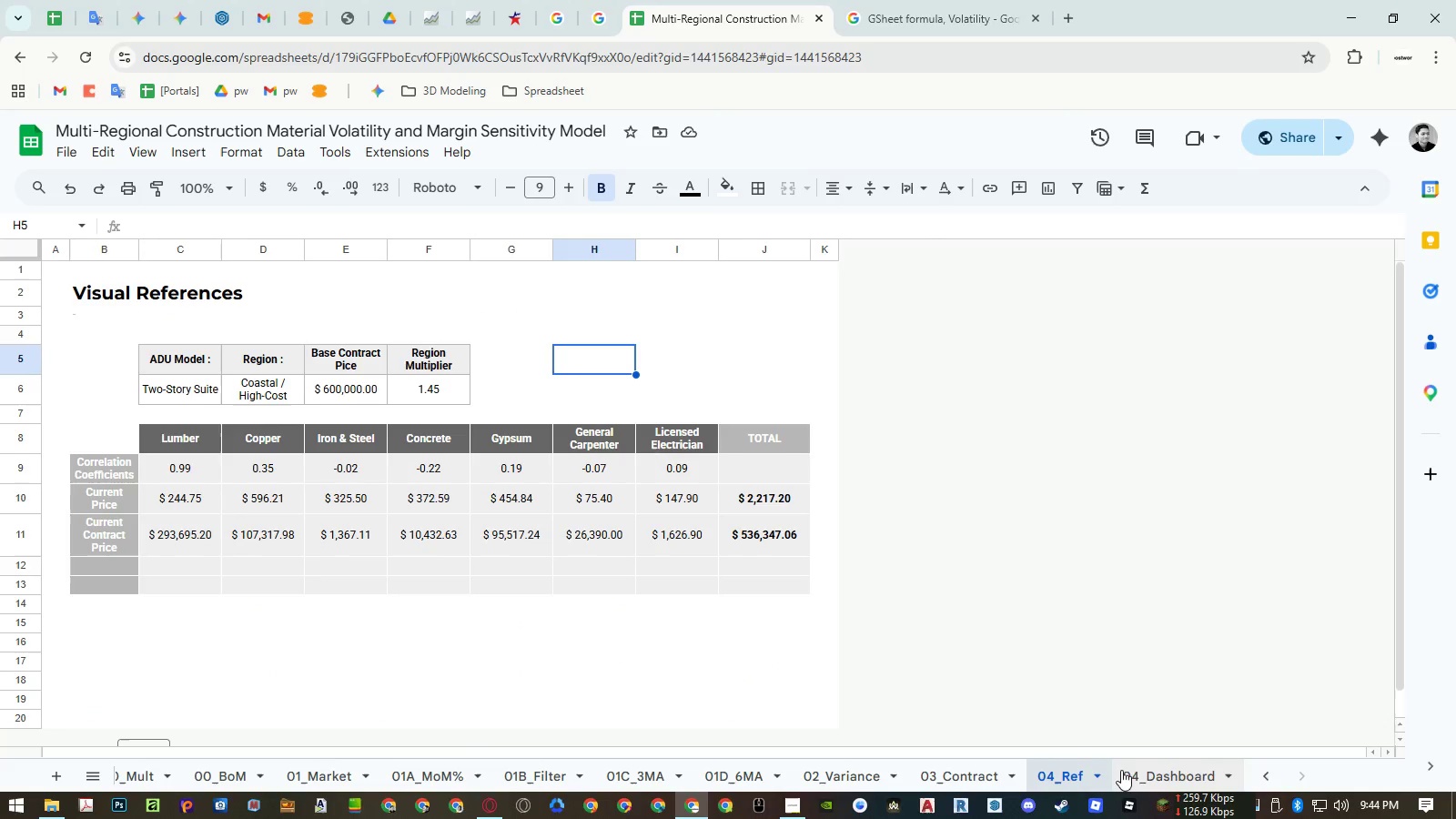 
mouse_move([1093, 776])
 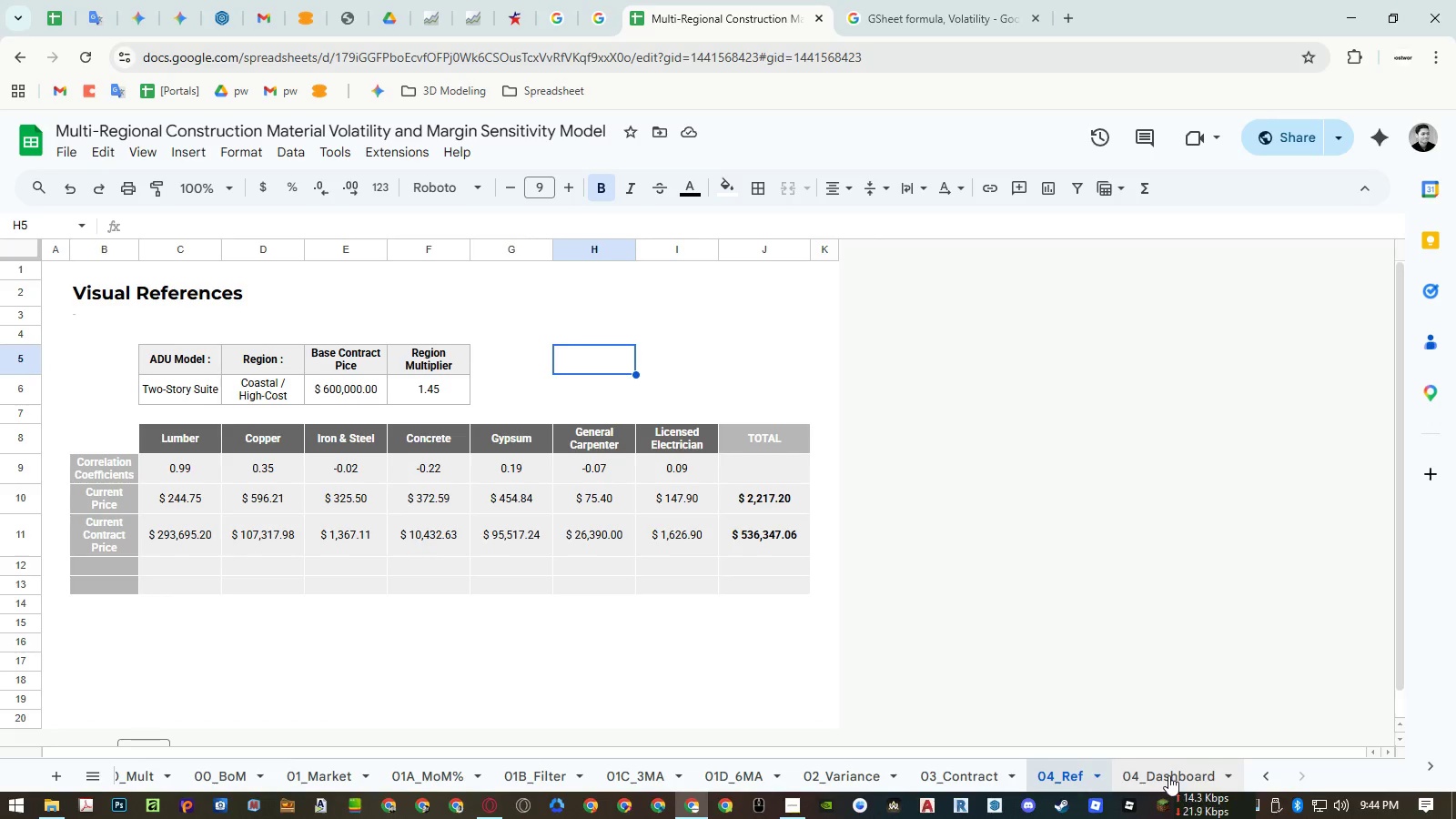 
wait(7.23)
 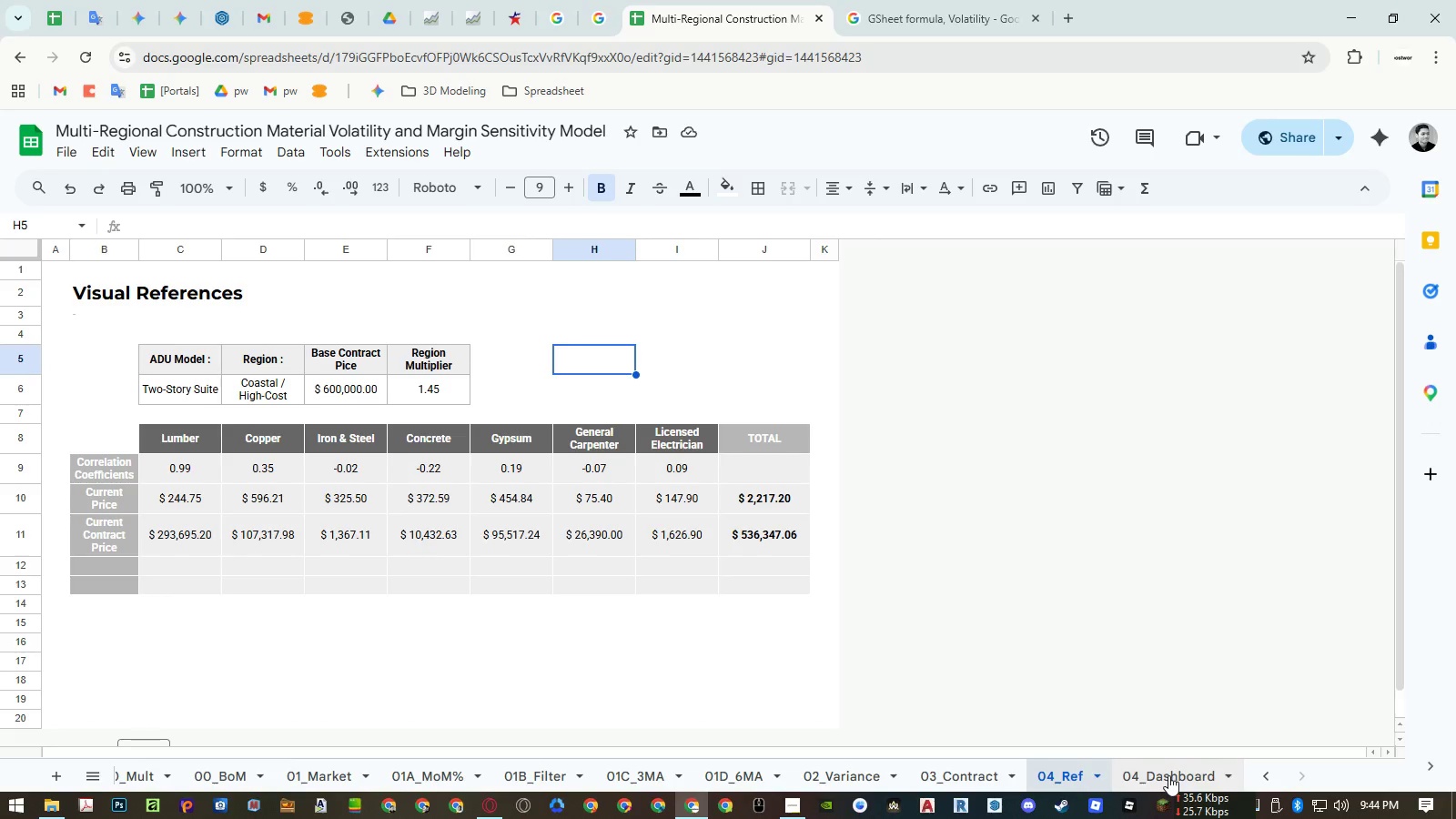 
left_click([1168, 775])
 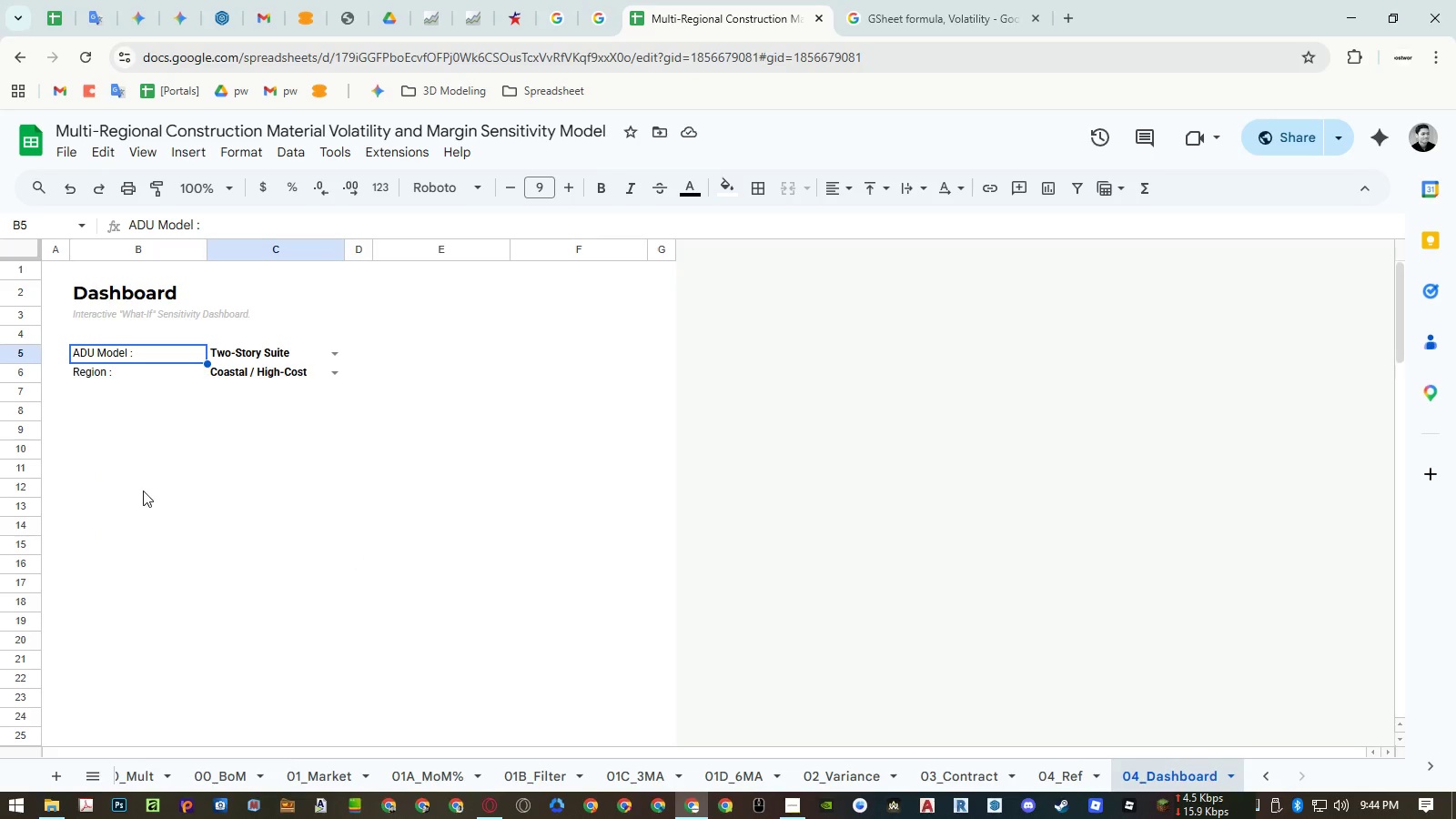 
left_click([137, 488])
 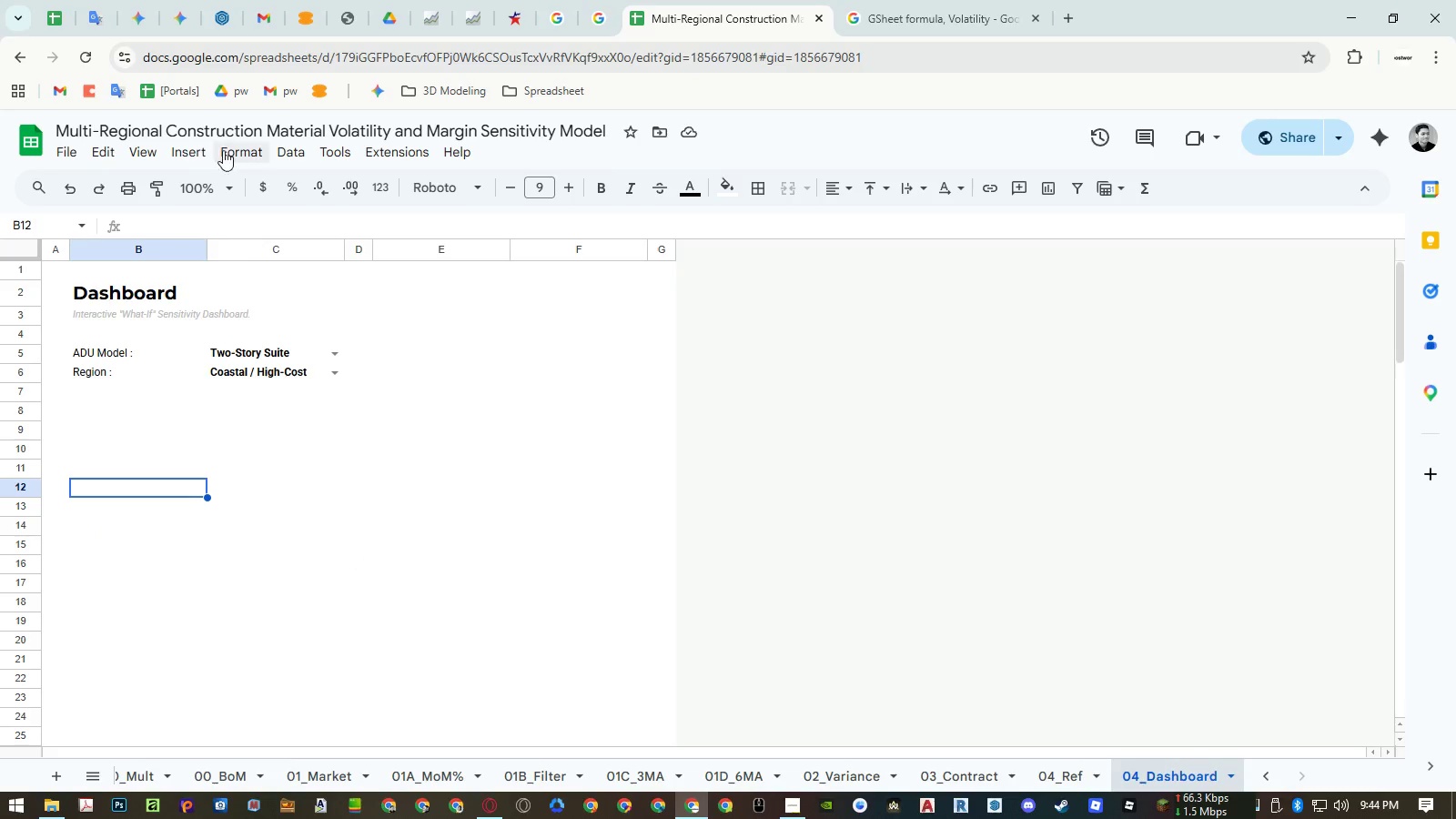 
left_click([194, 156])
 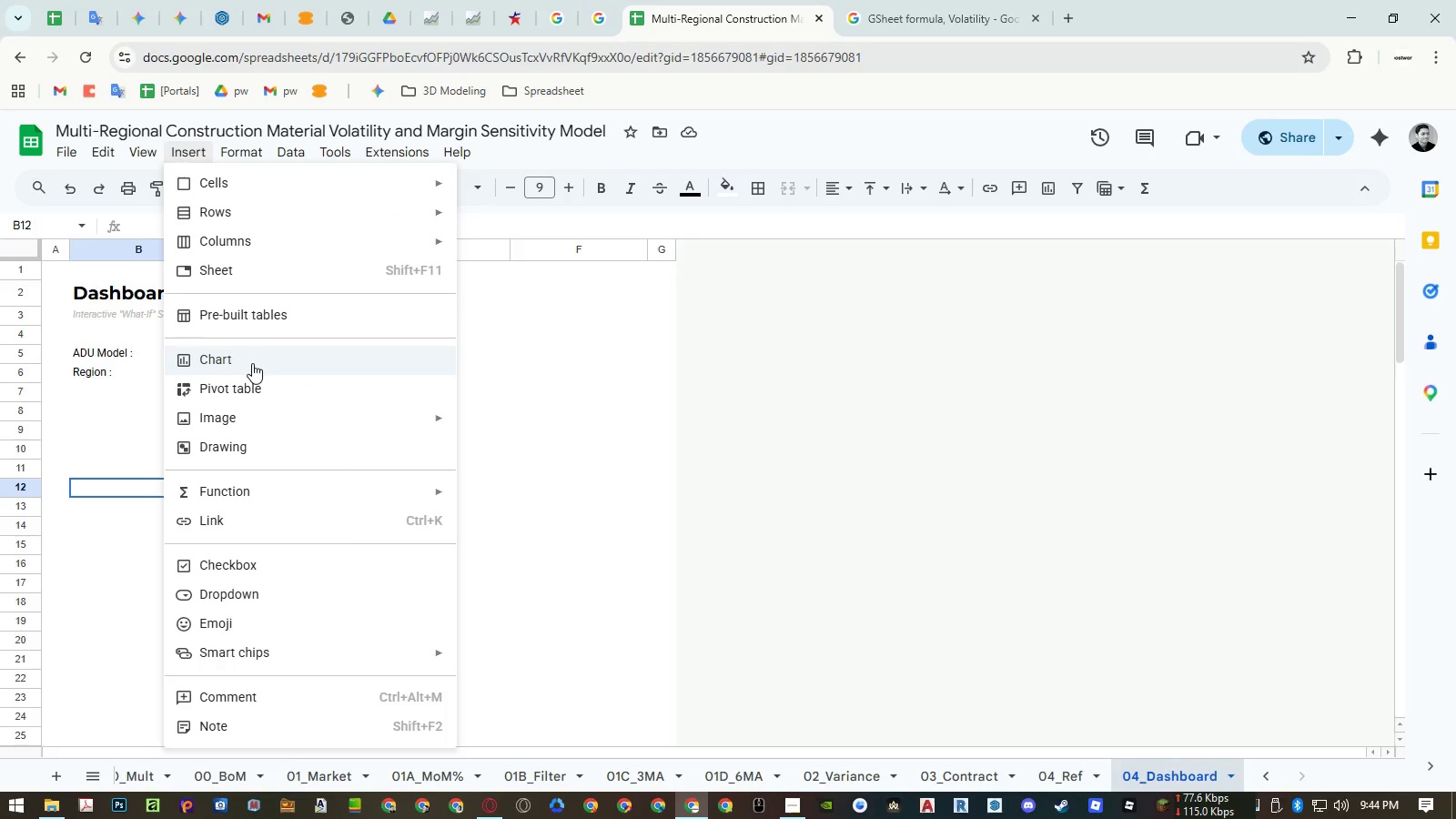 
left_click([252, 363])
 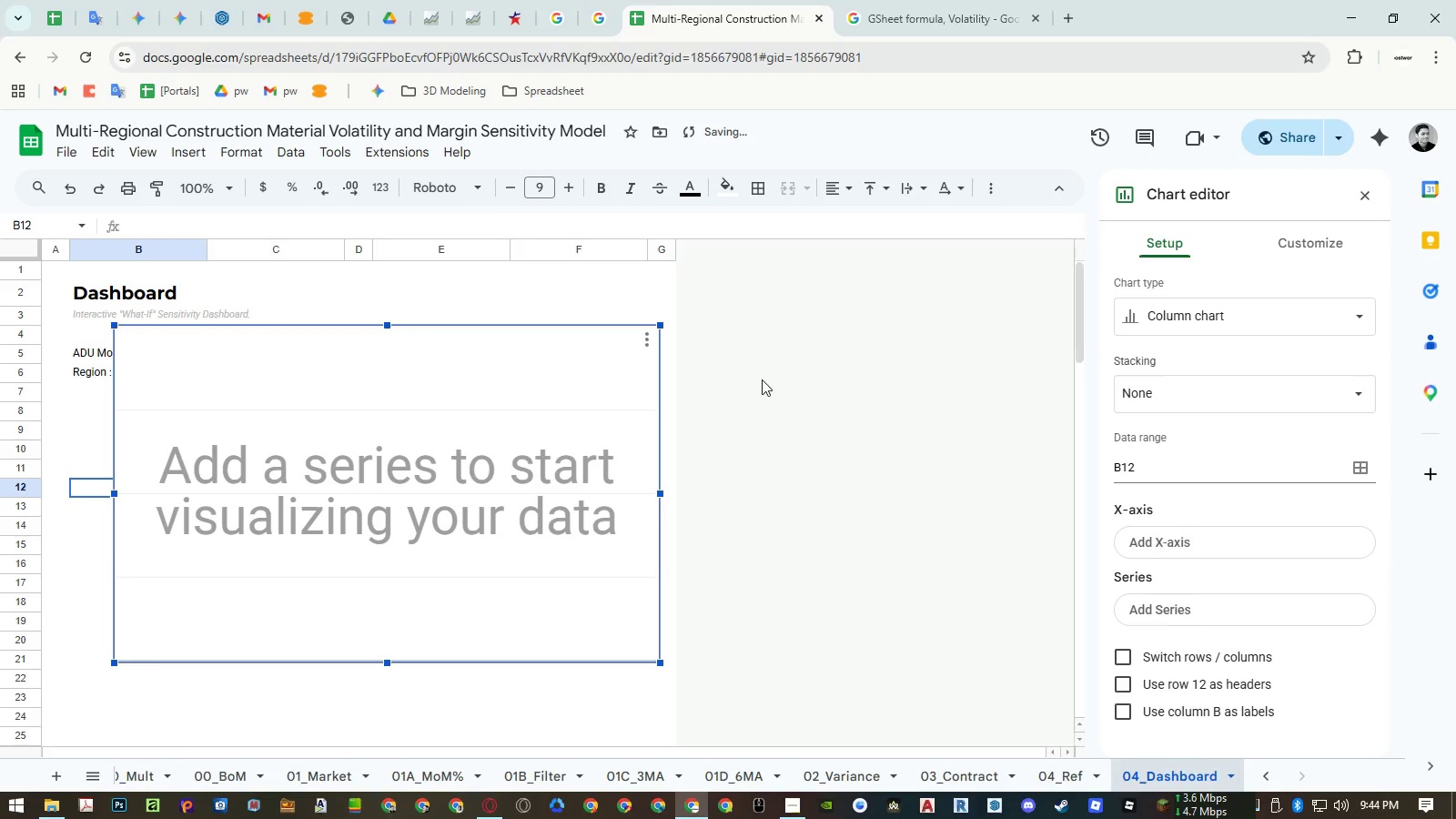 
mouse_move([1159, 325])
 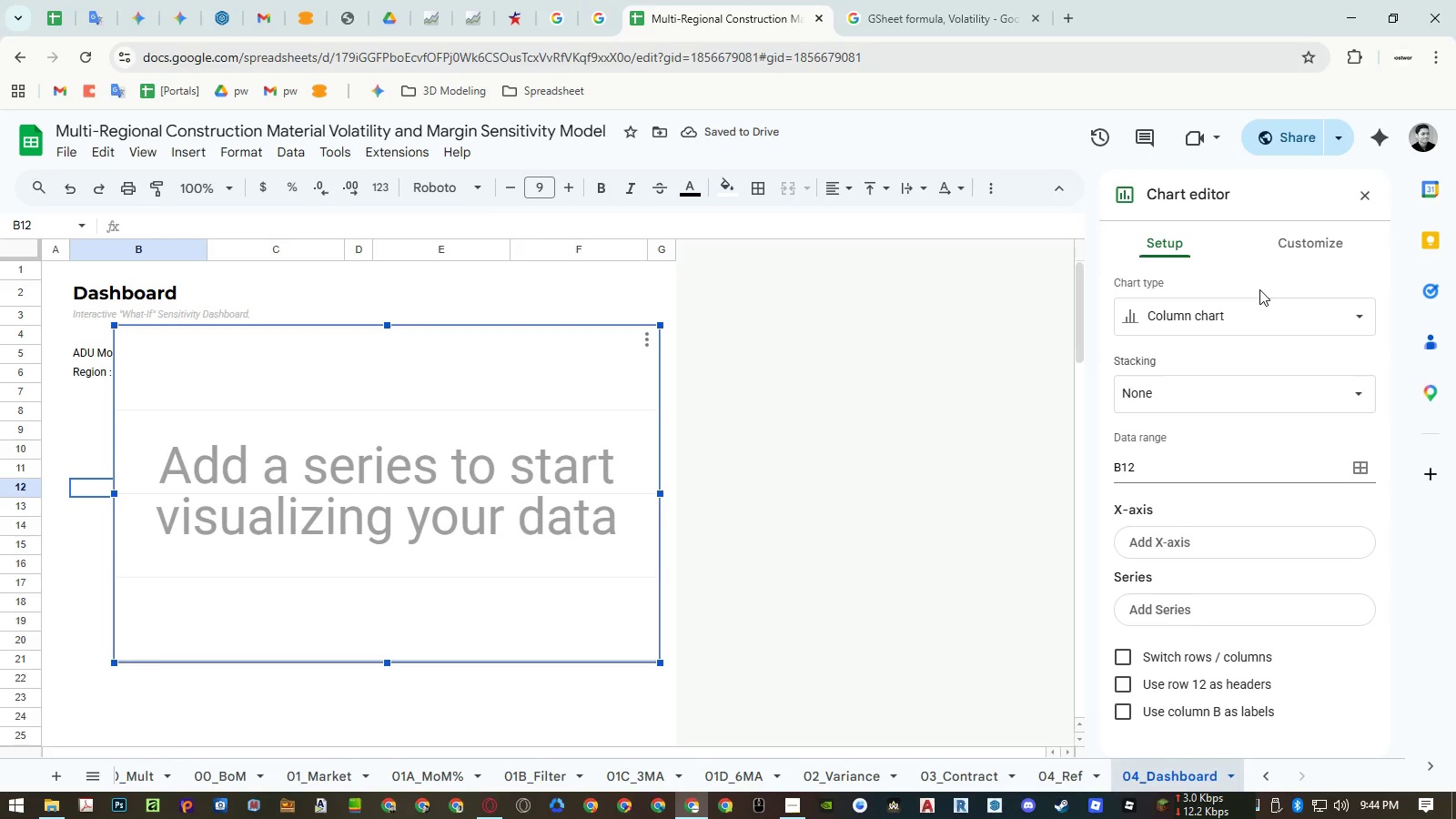 
left_click([1250, 318])
 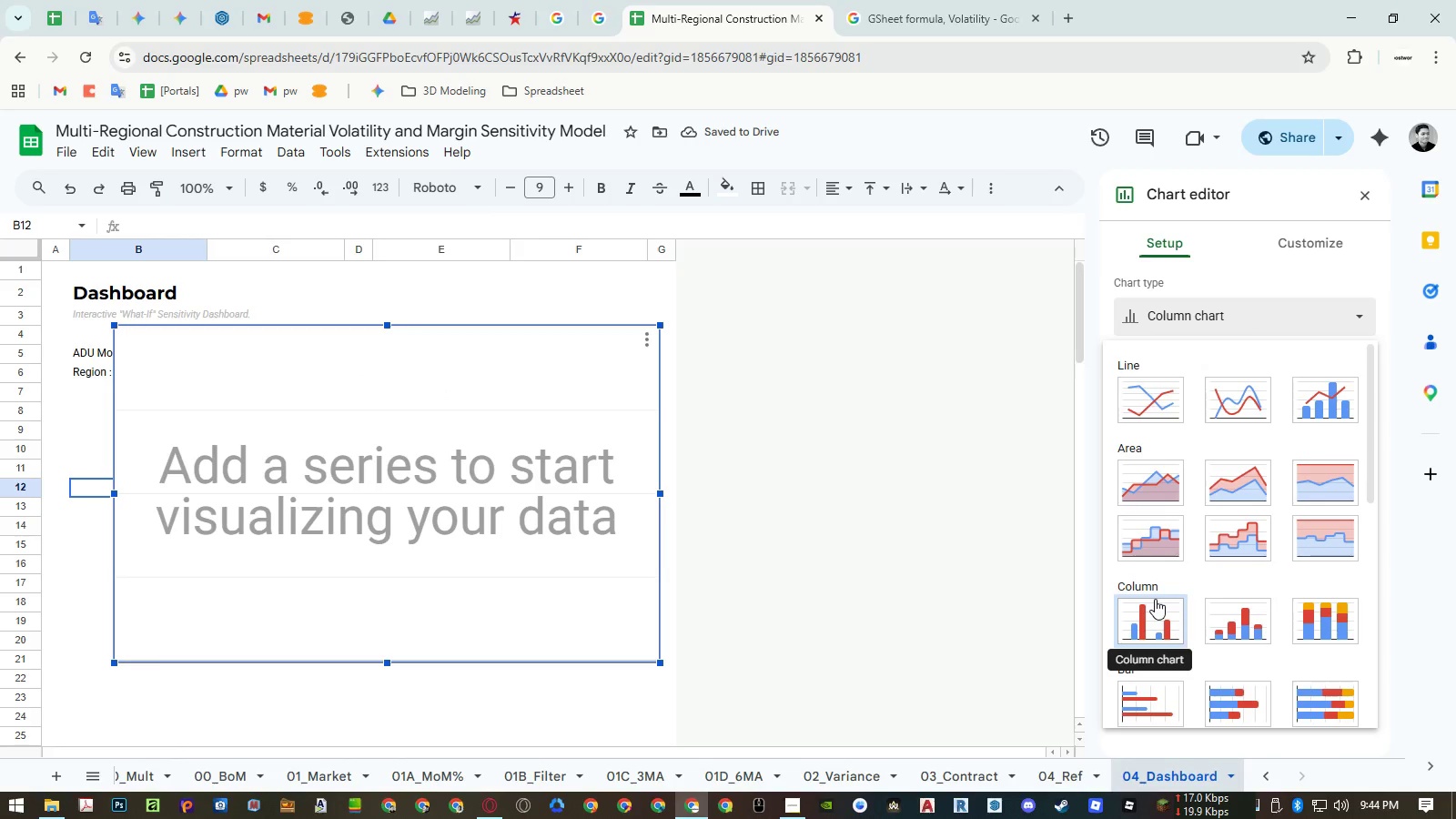 
scroll: coordinate [1152, 514], scroll_direction: down, amount: 7.0
 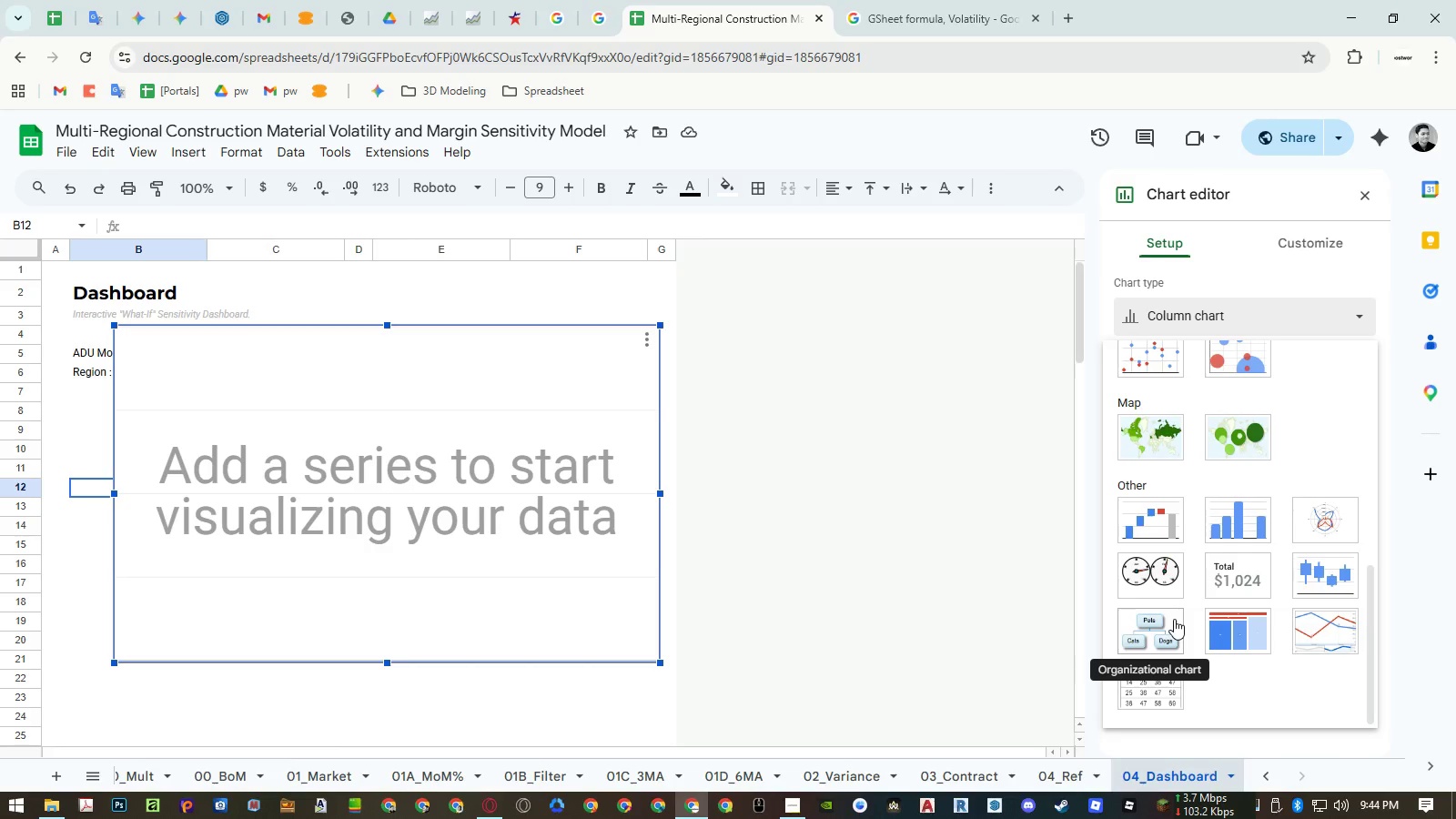 
left_click([1242, 579])
 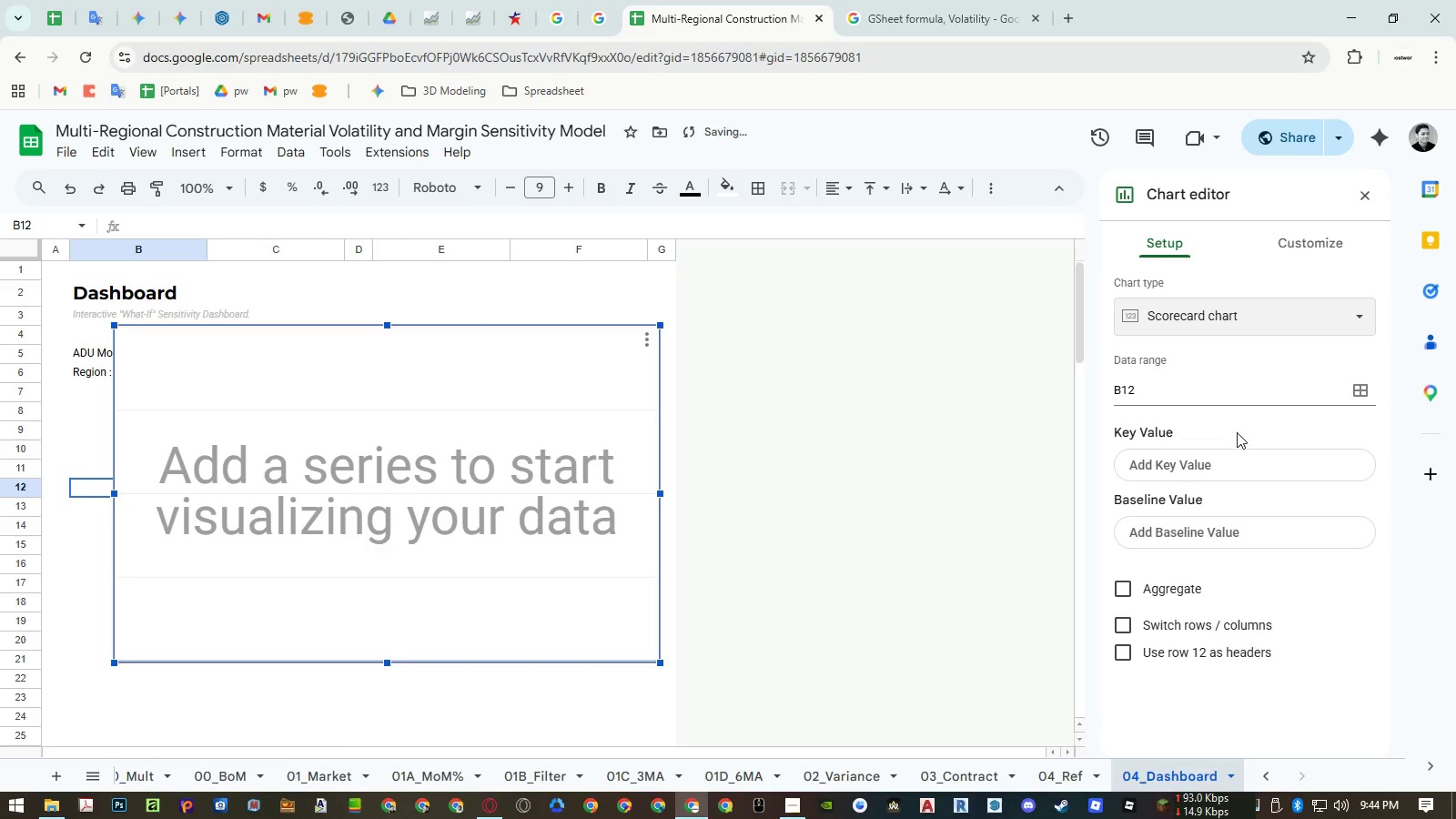 
left_click([407, 343])
 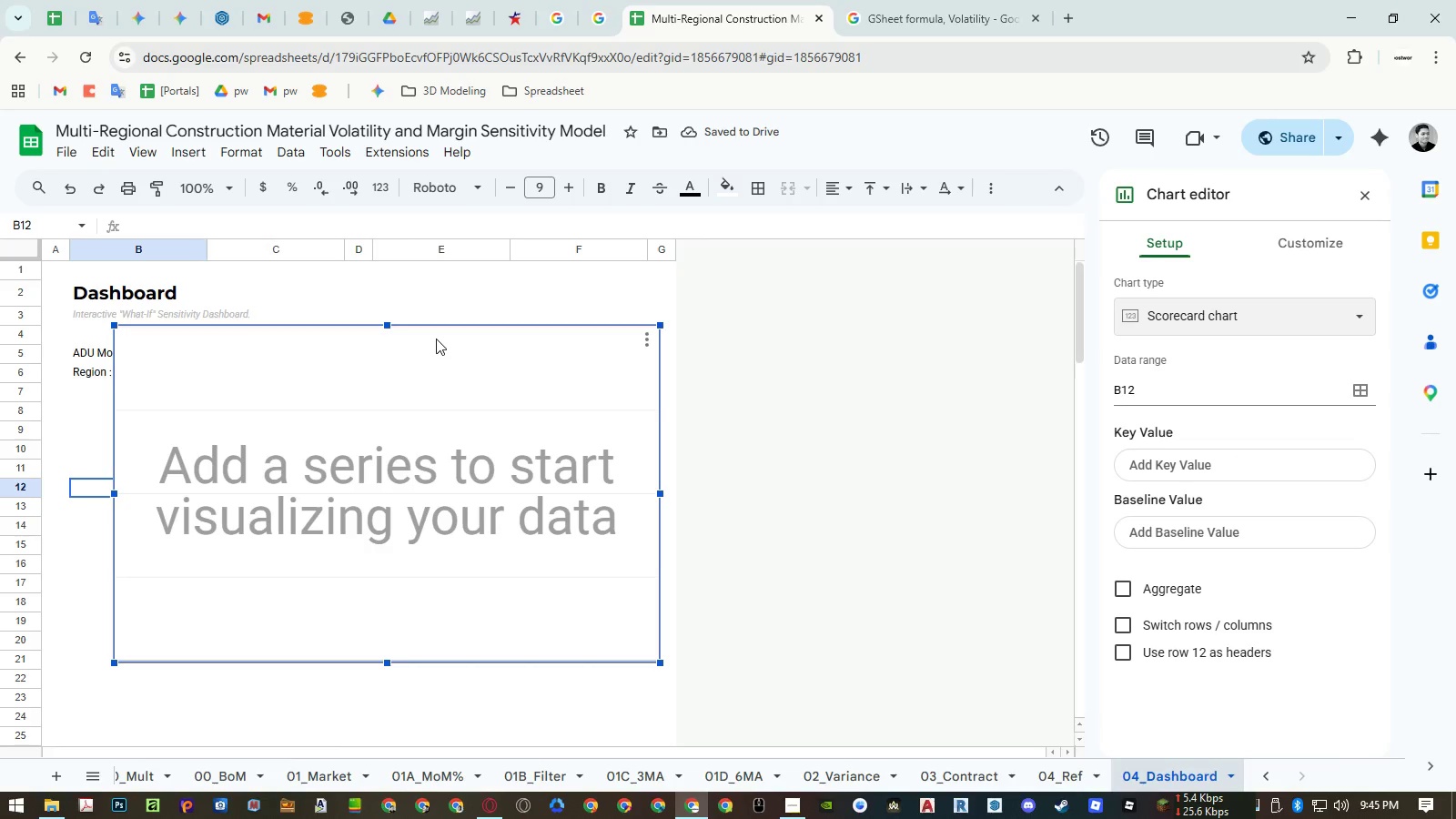 
left_click_drag(start_coordinate=[437, 339], to_coordinate=[399, 425])
 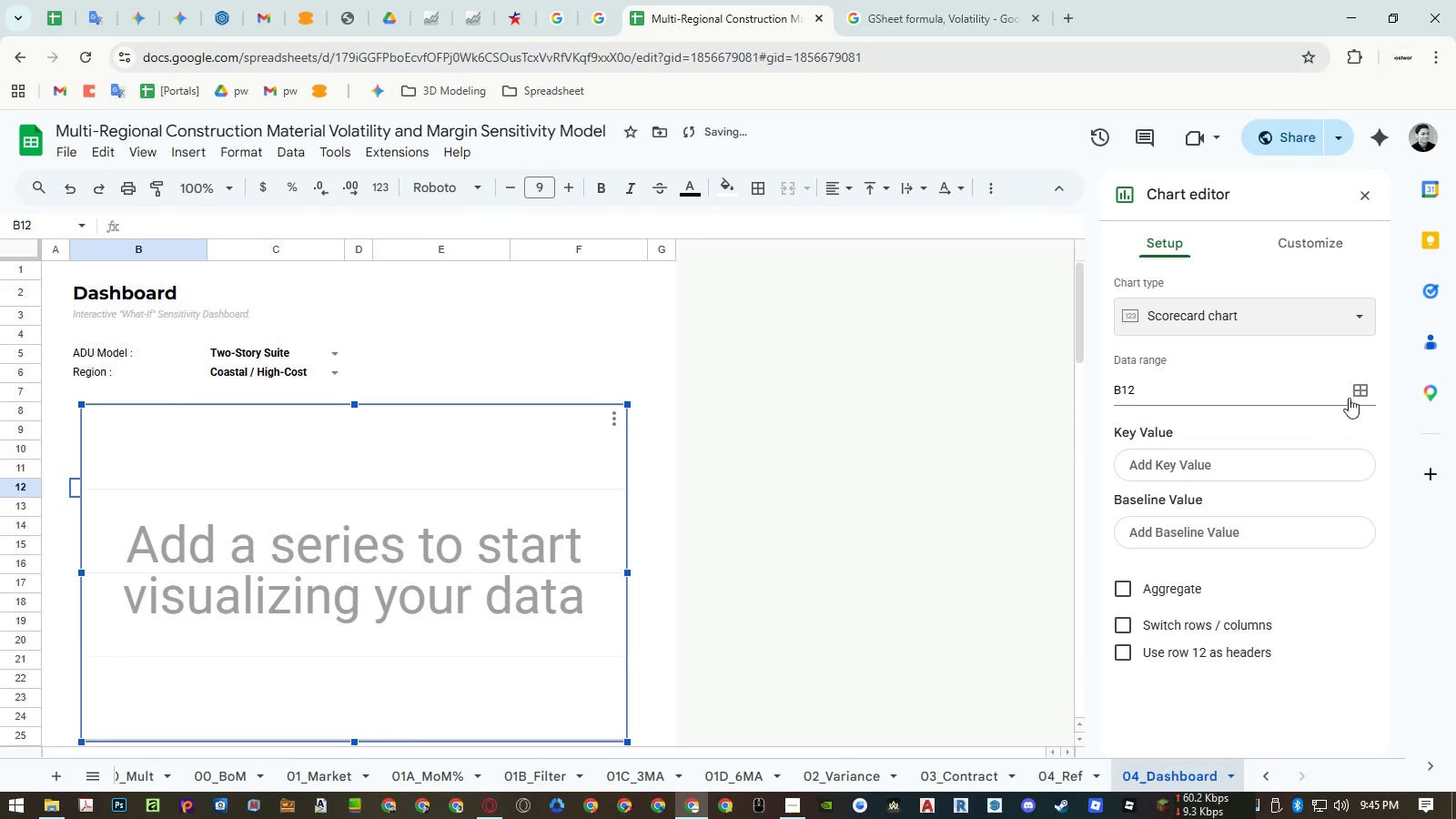 
left_click([1358, 392])
 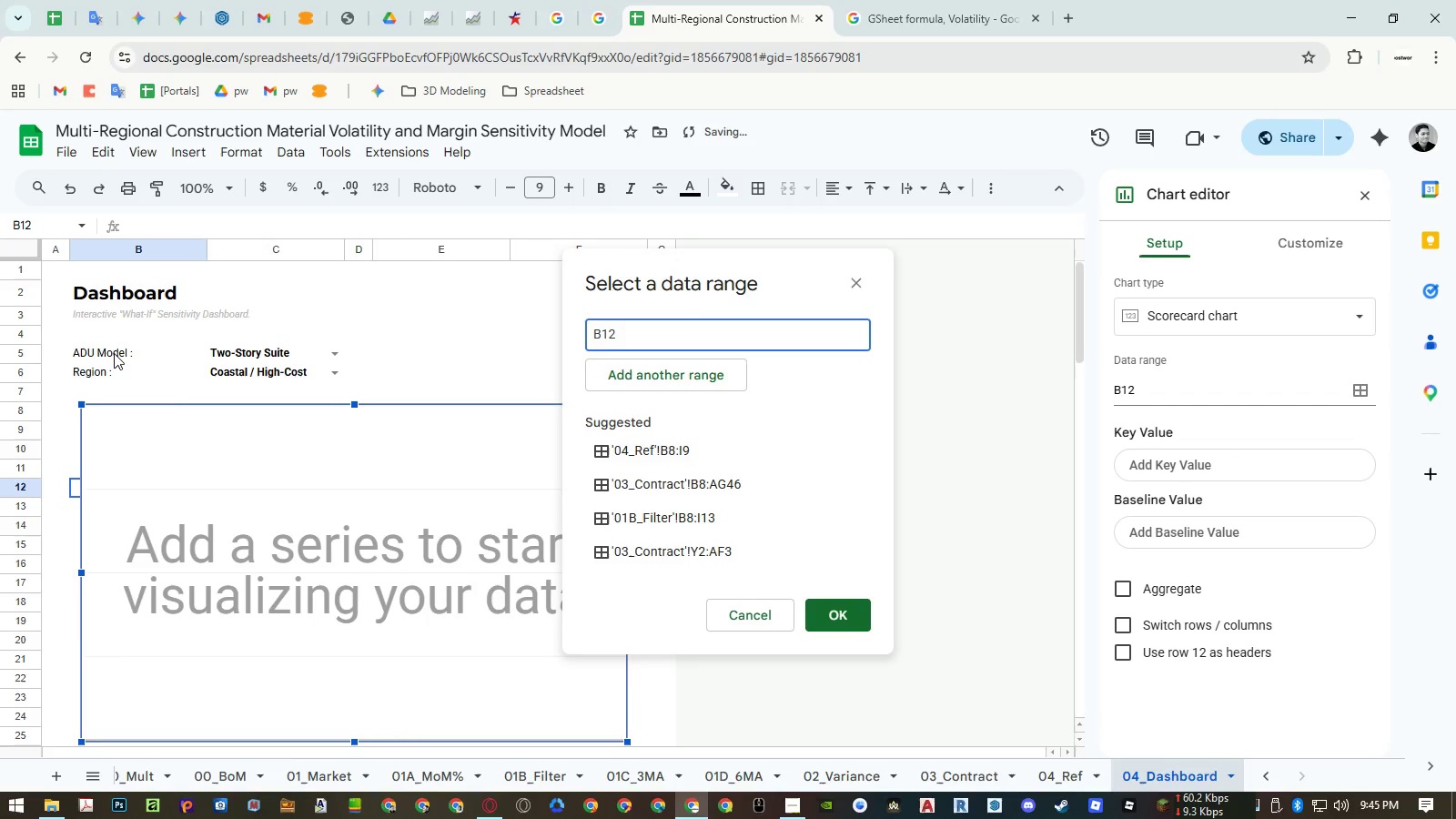 
left_click_drag(start_coordinate=[115, 353], to_coordinate=[223, 374])
 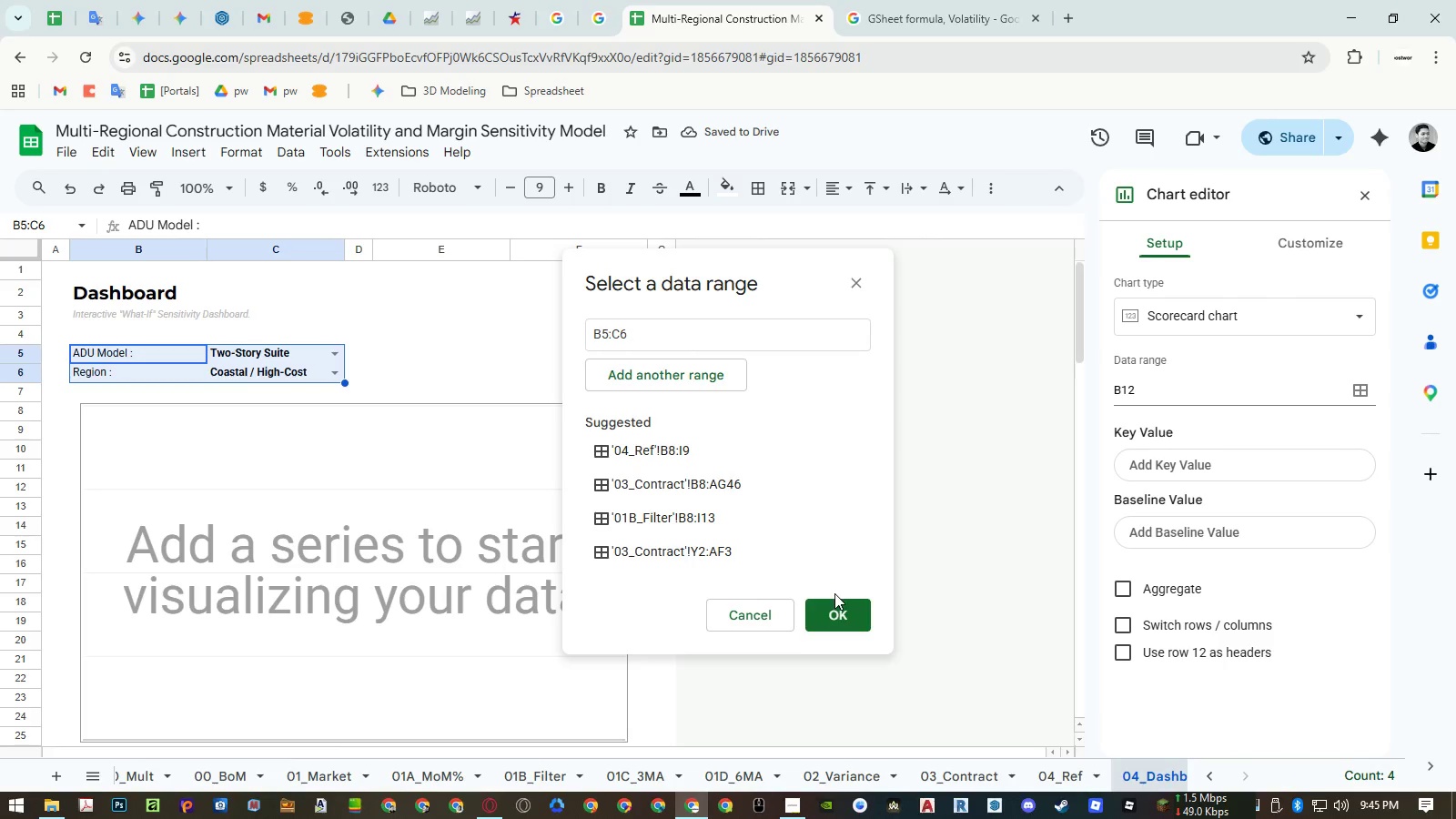 
left_click([847, 612])
 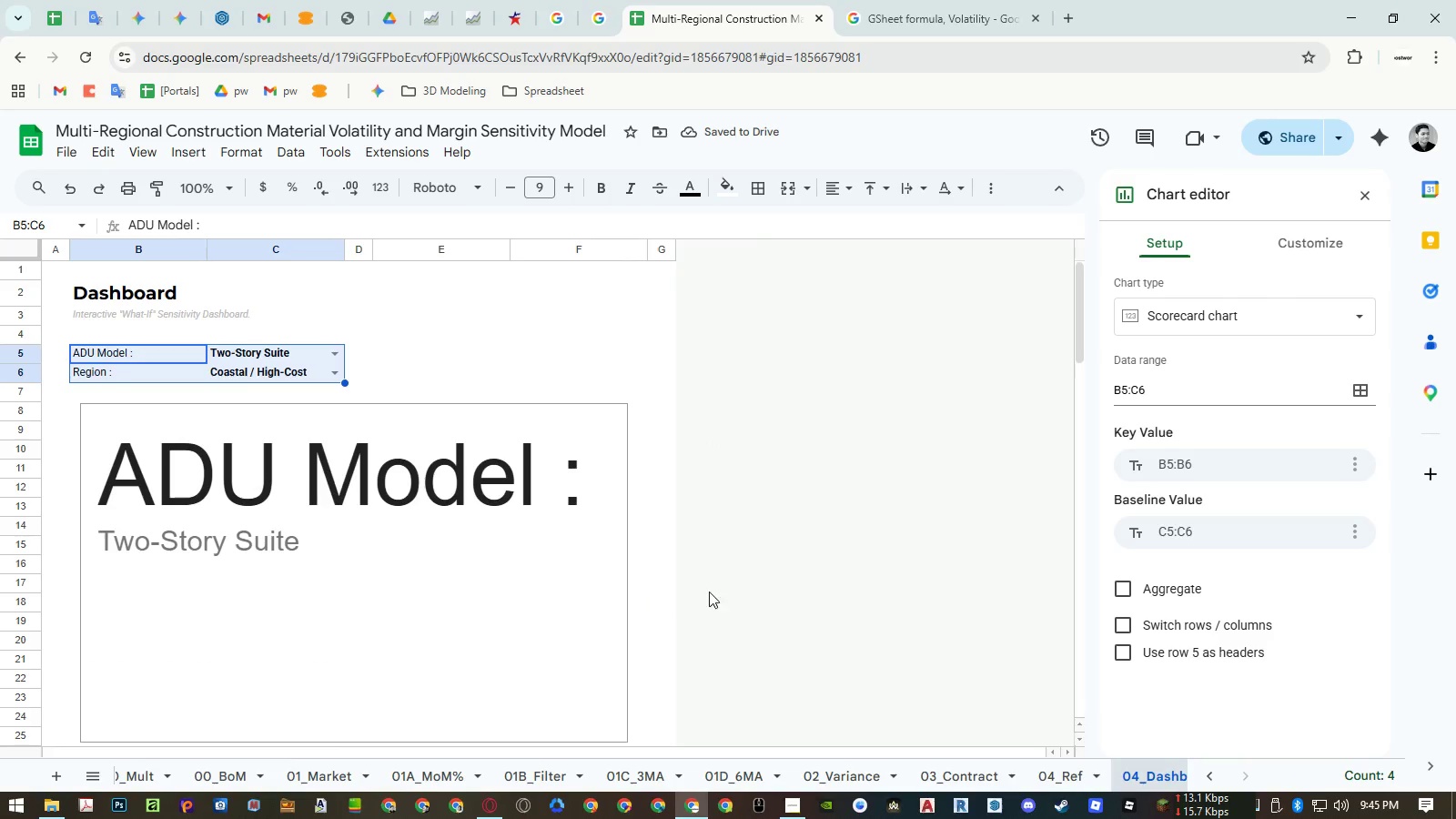 
wait(6.48)
 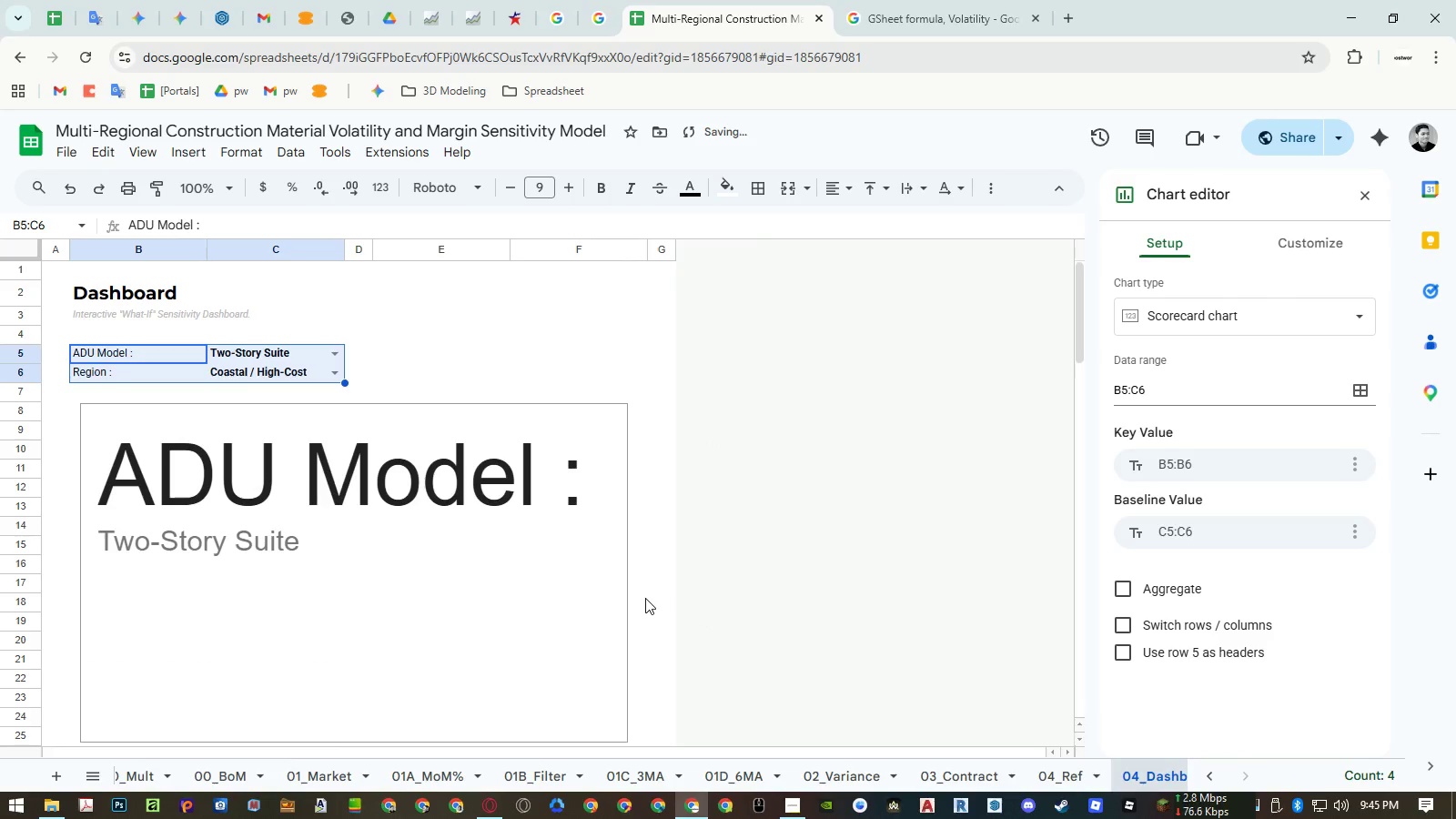 
left_click([1231, 313])
 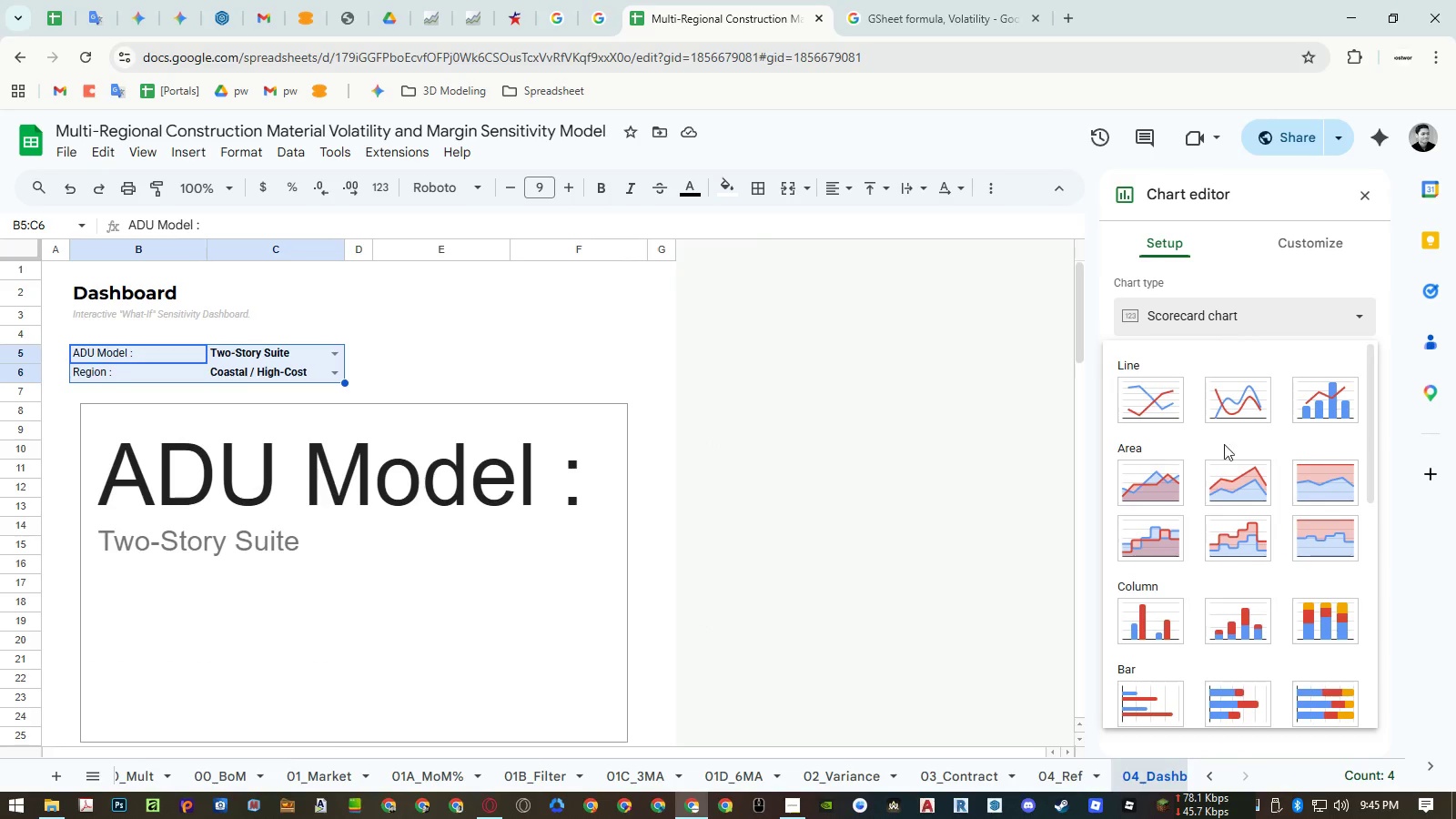 
scroll: coordinate [1219, 510], scroll_direction: down, amount: 7.0
 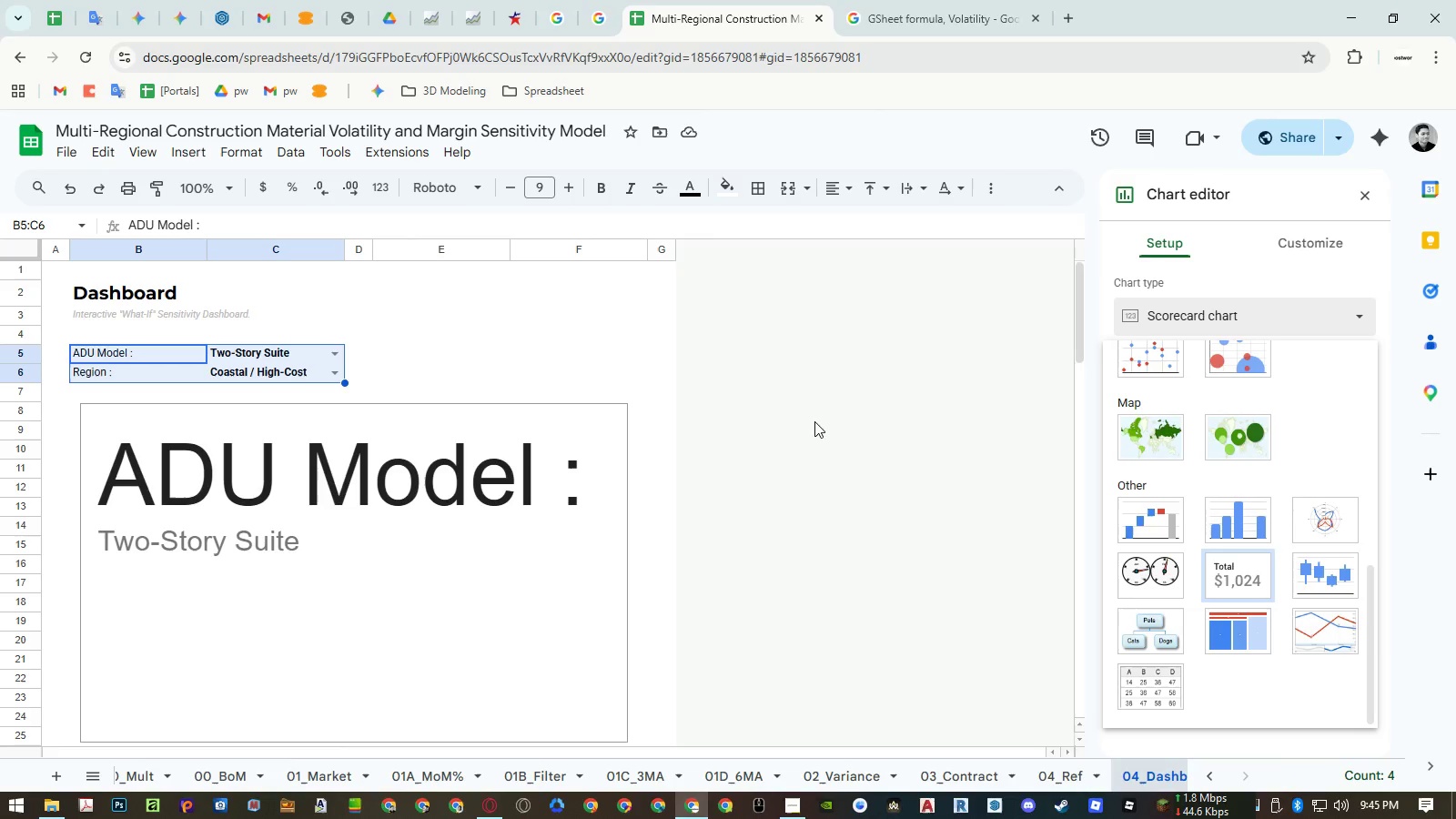 
key(Escape)
 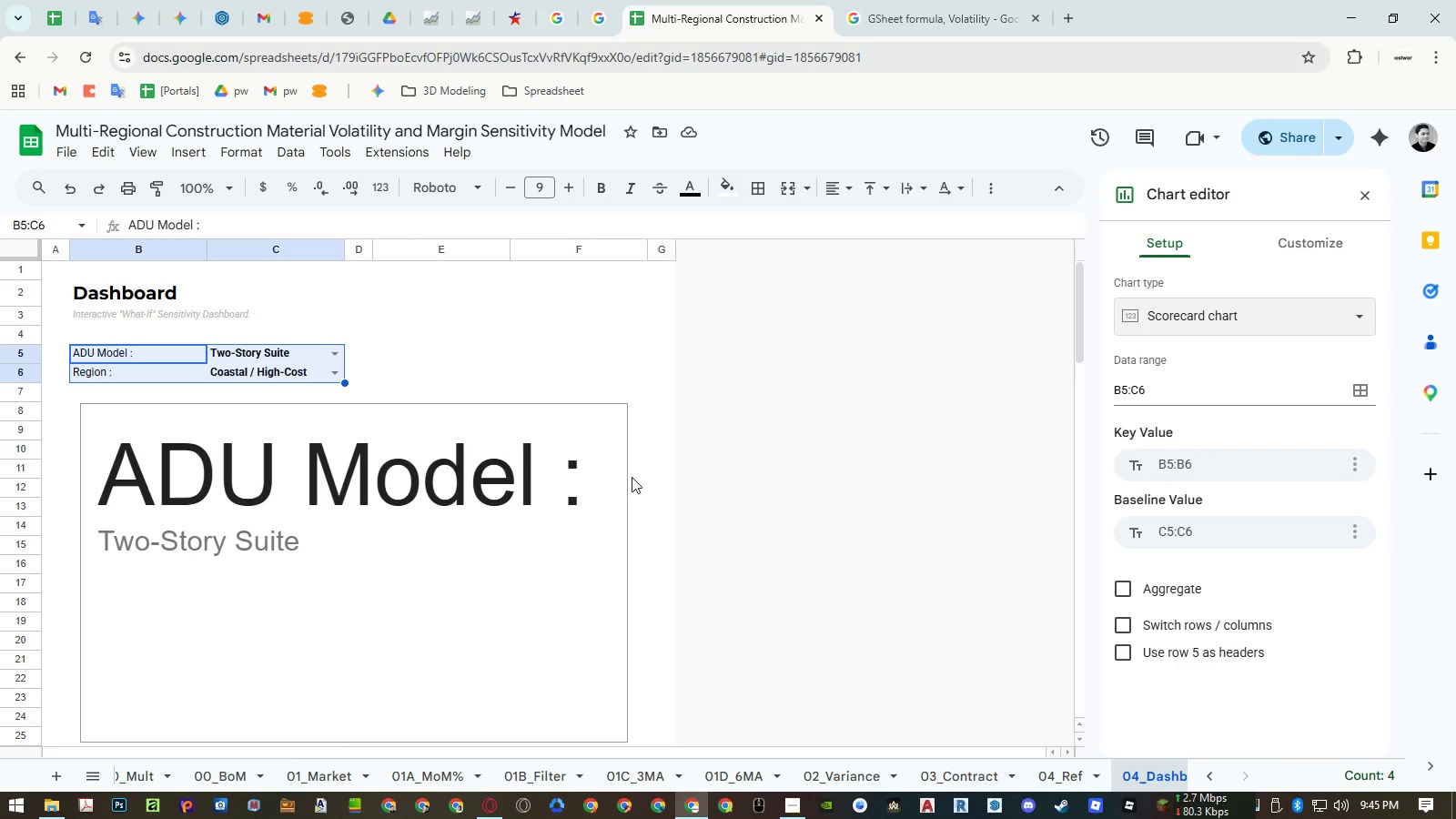 
left_click([500, 487])
 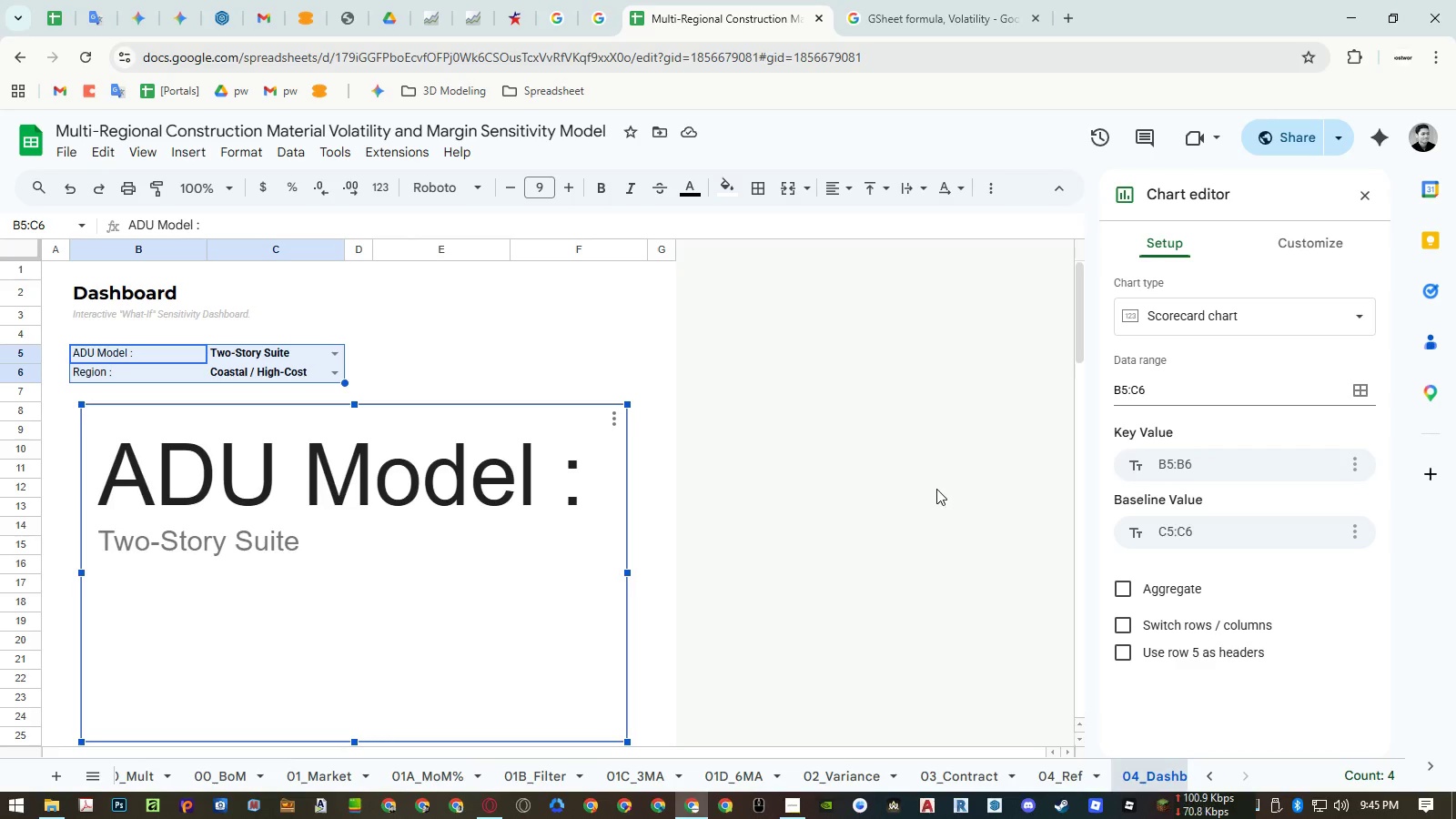 
wait(7.3)
 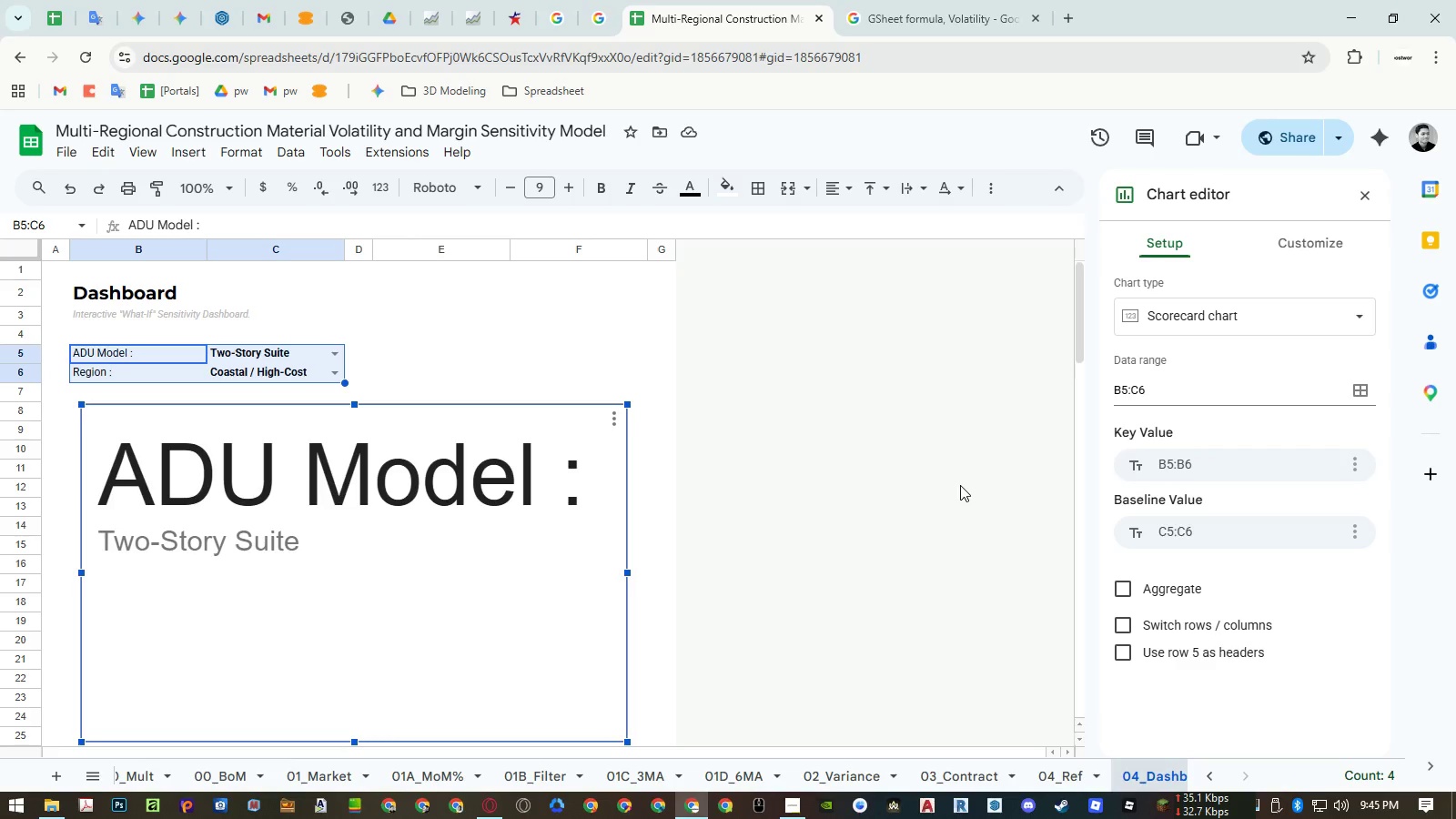 
left_click([1045, 779])
 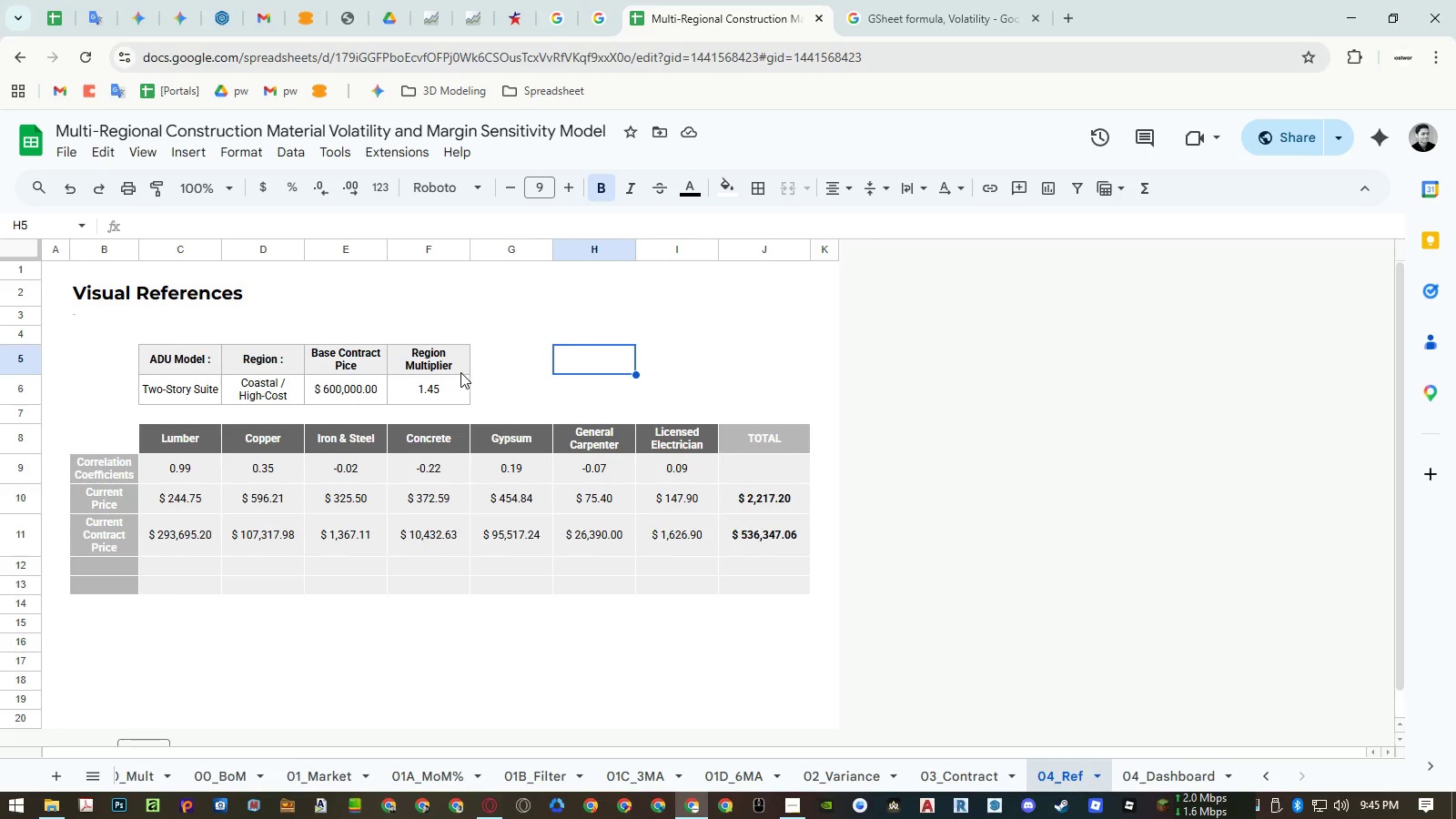 
left_click_drag(start_coordinate=[374, 363], to_coordinate=[366, 384])
 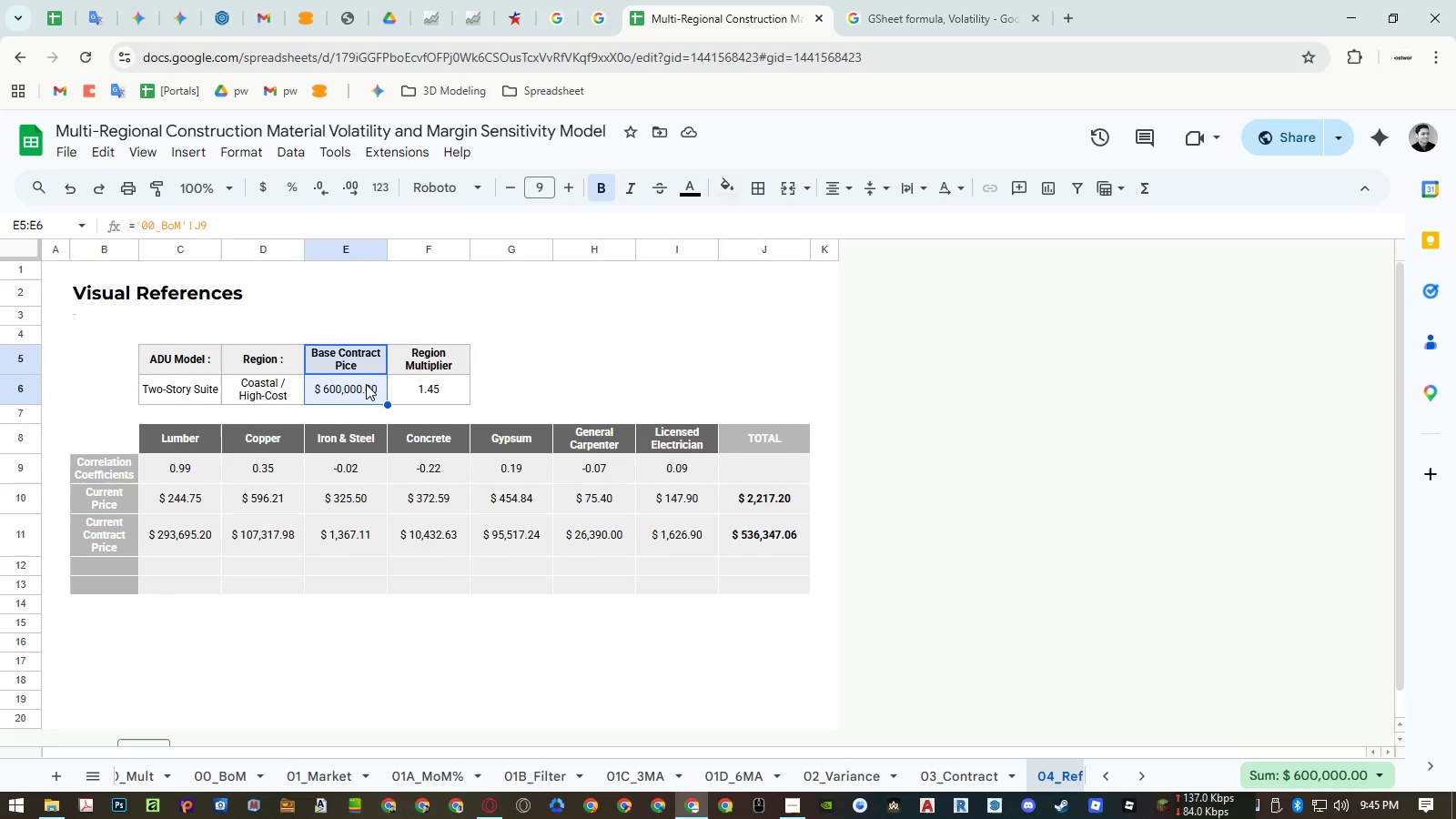 
key(Control+ControlLeft)
 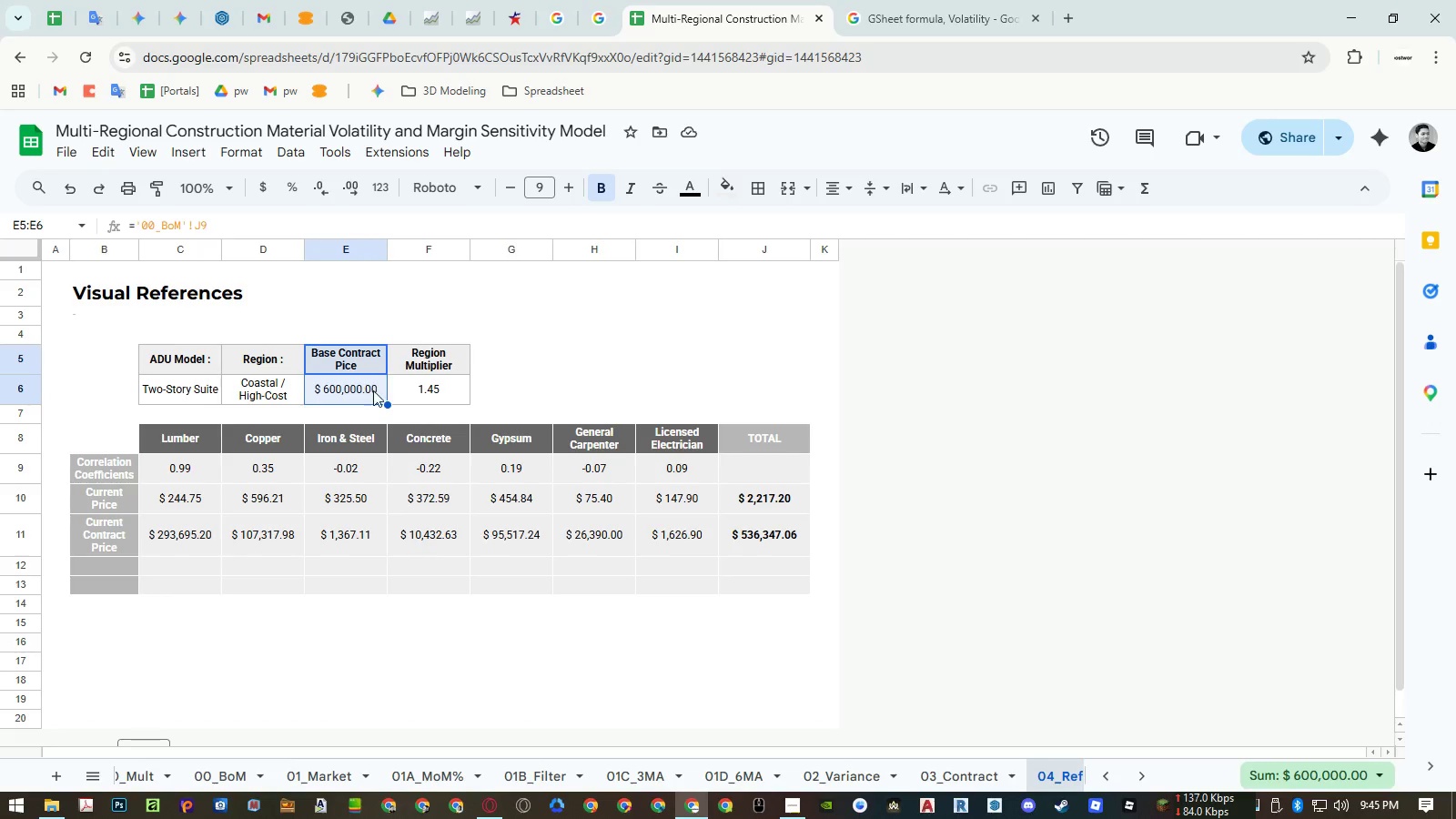 
key(Control+C)
 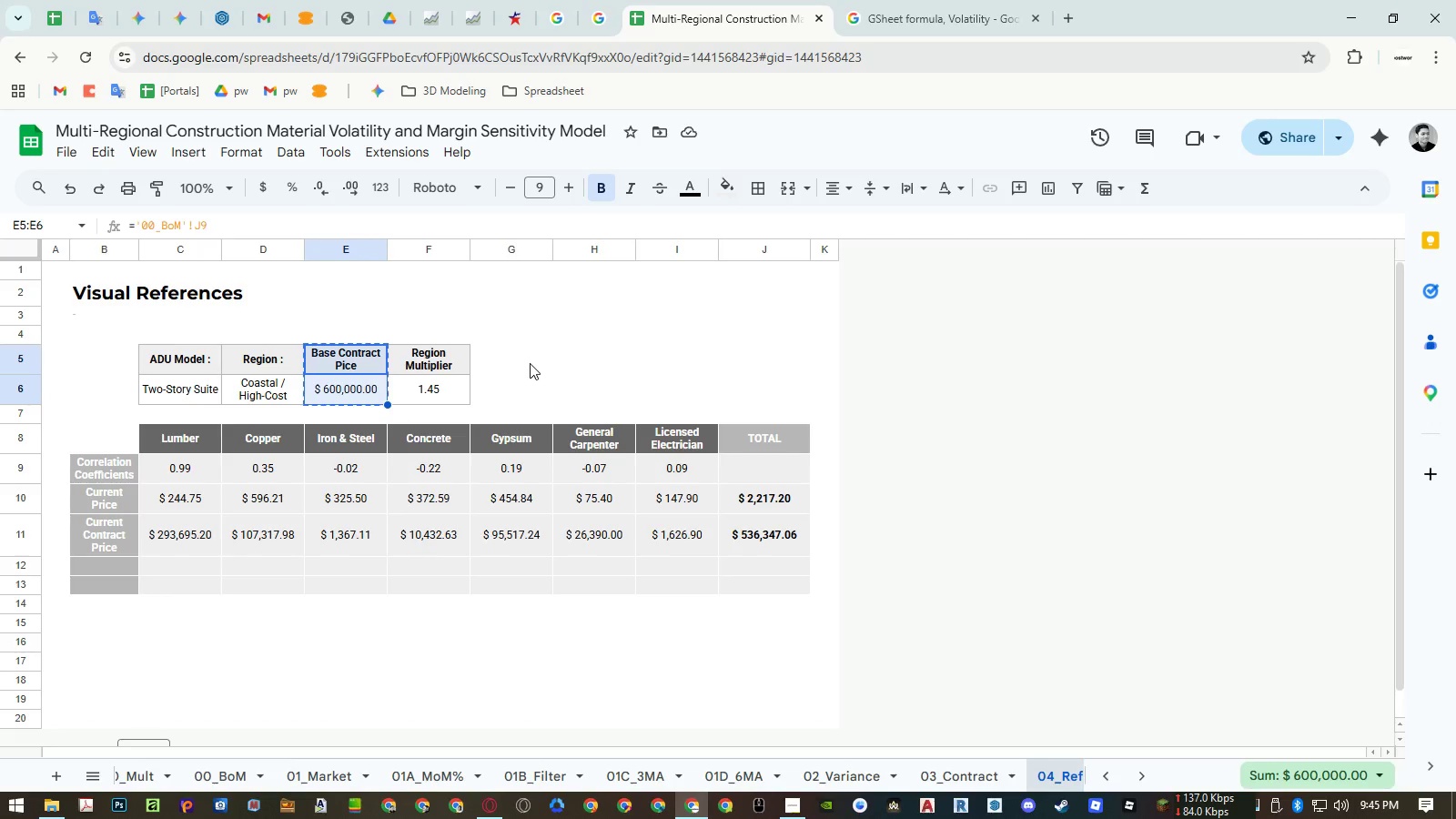 
left_click([526, 360])
 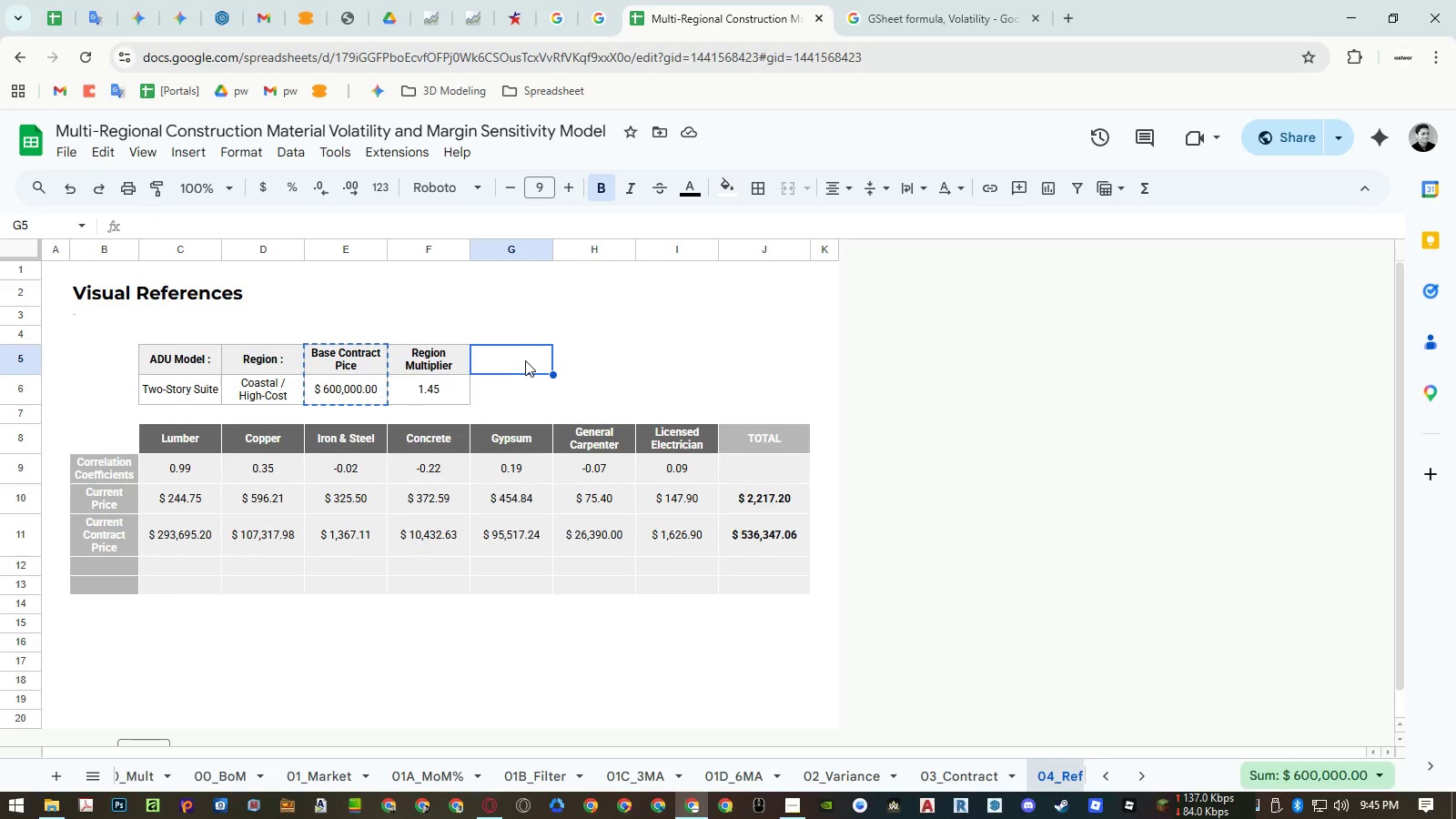 
key(Control+ControlLeft)
 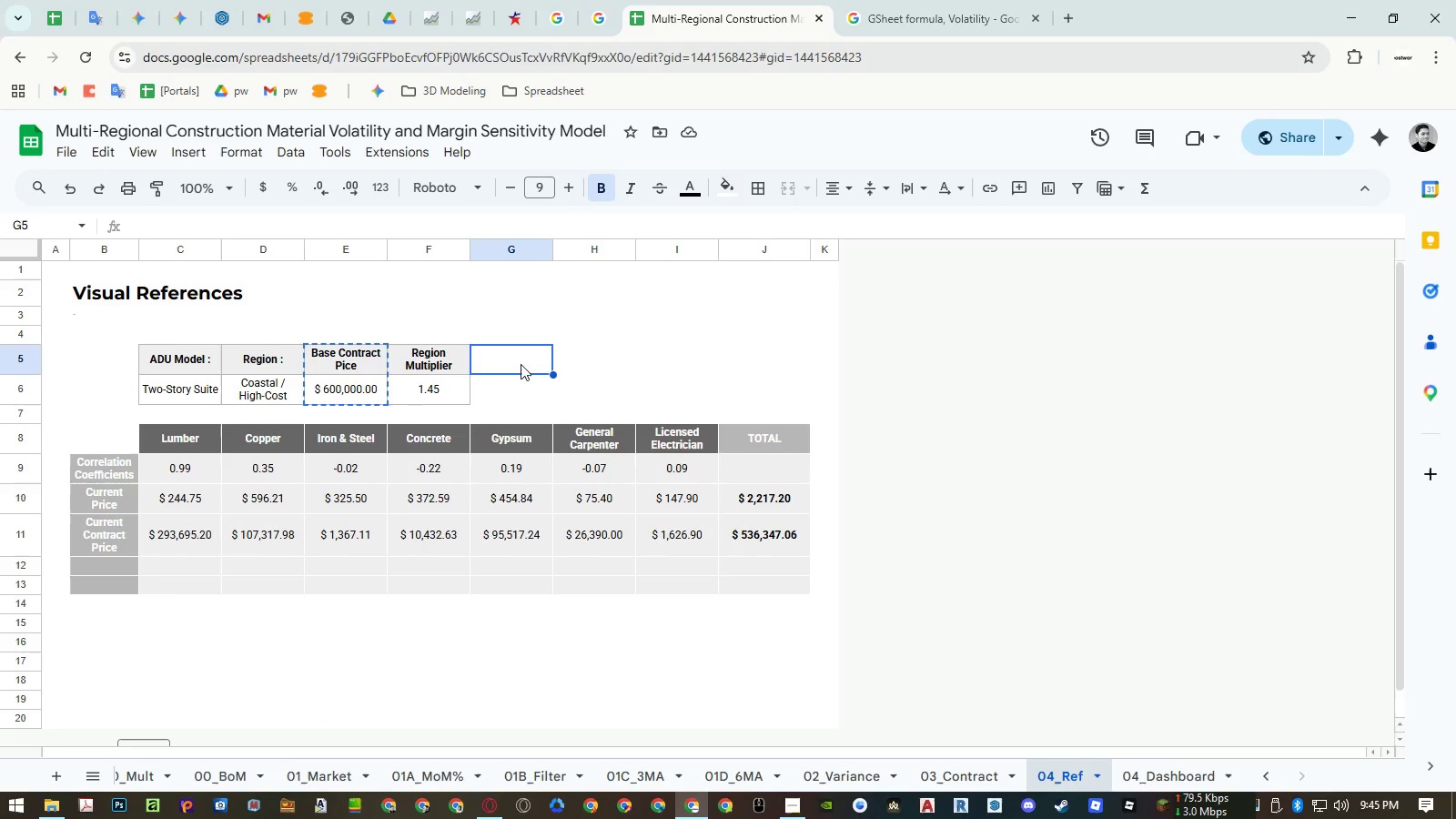 
key(Control+V)
 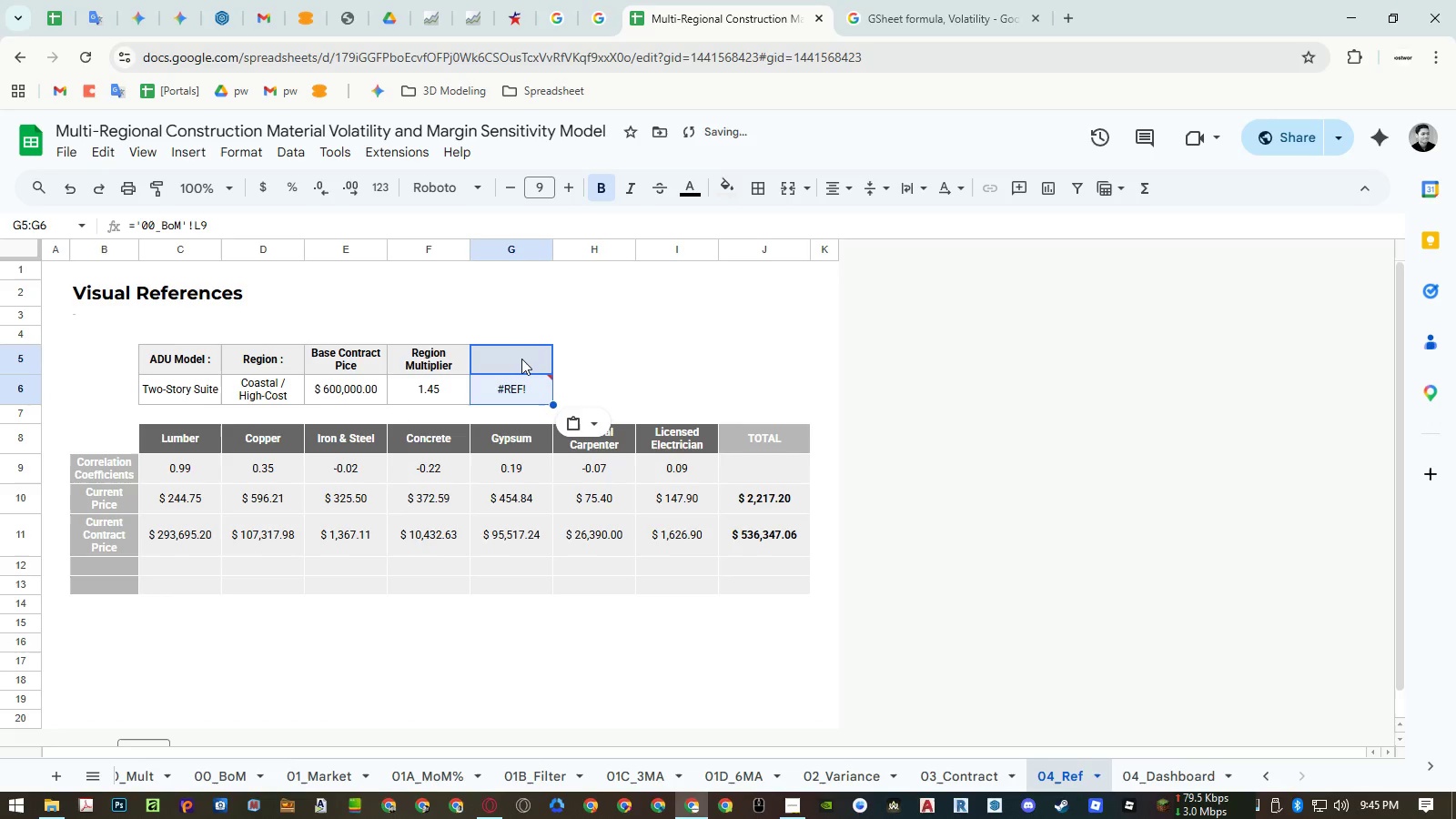 
left_click([522, 359])
 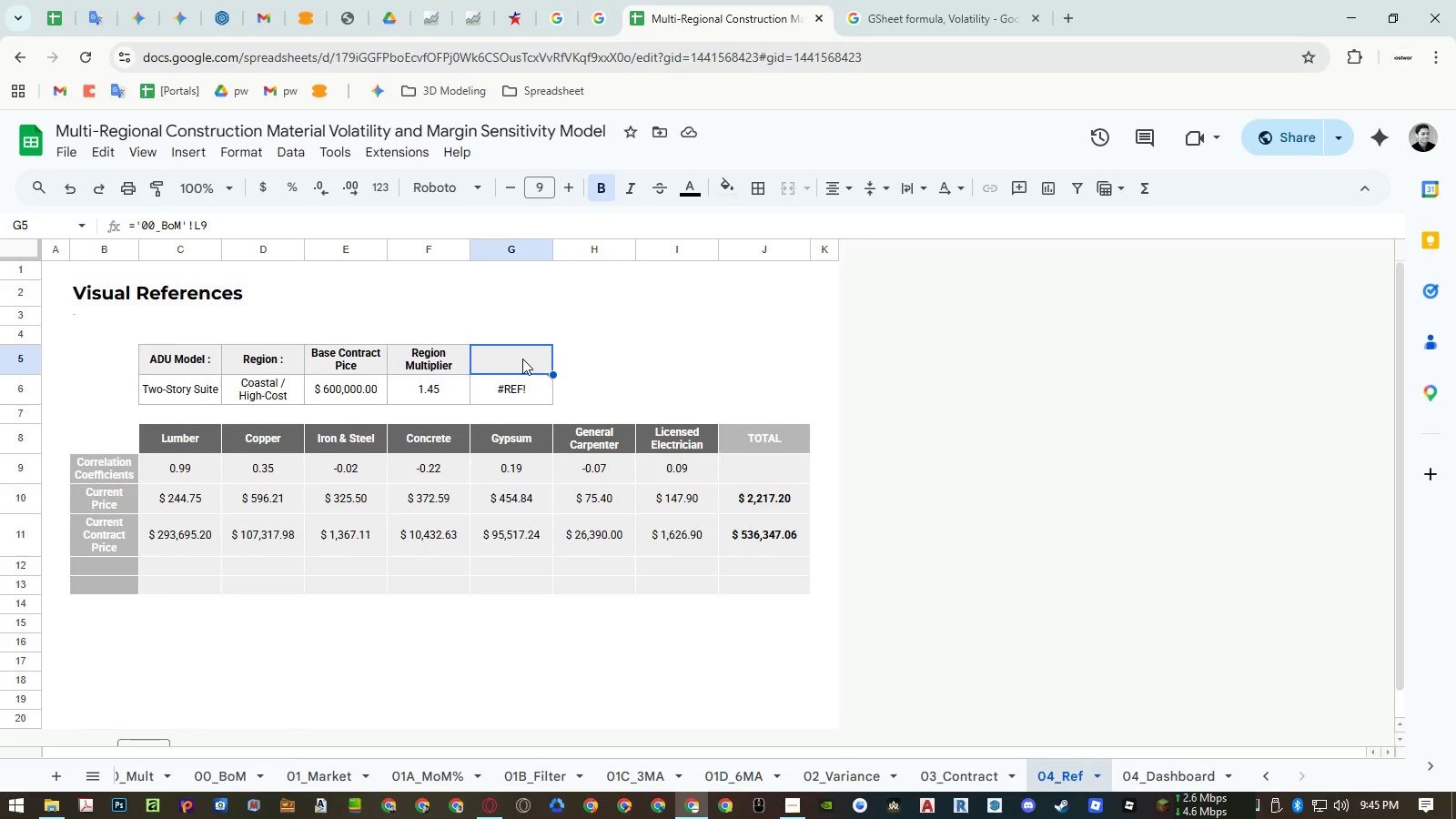 
wait(10.95)
 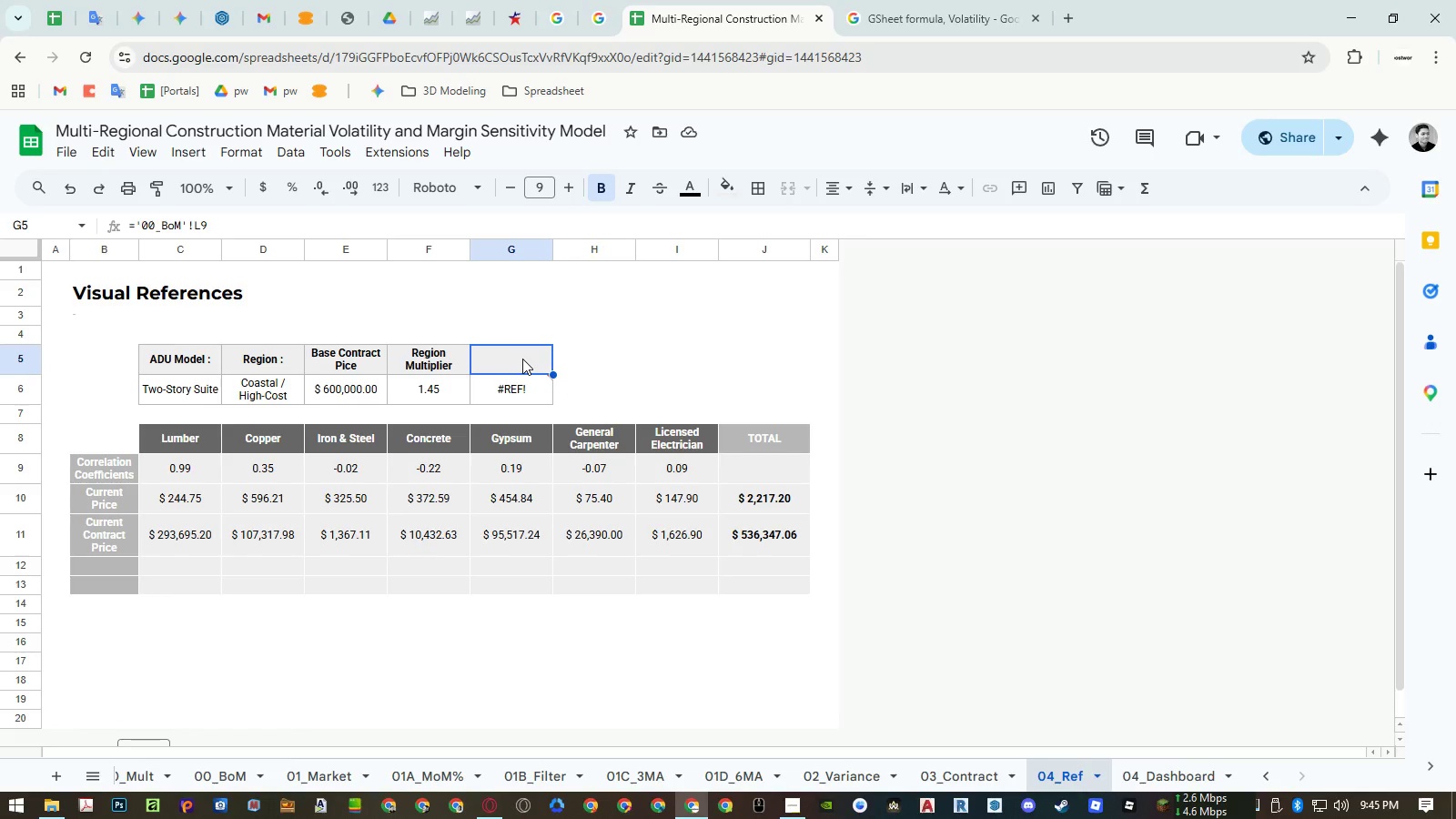 
key(Equal)
 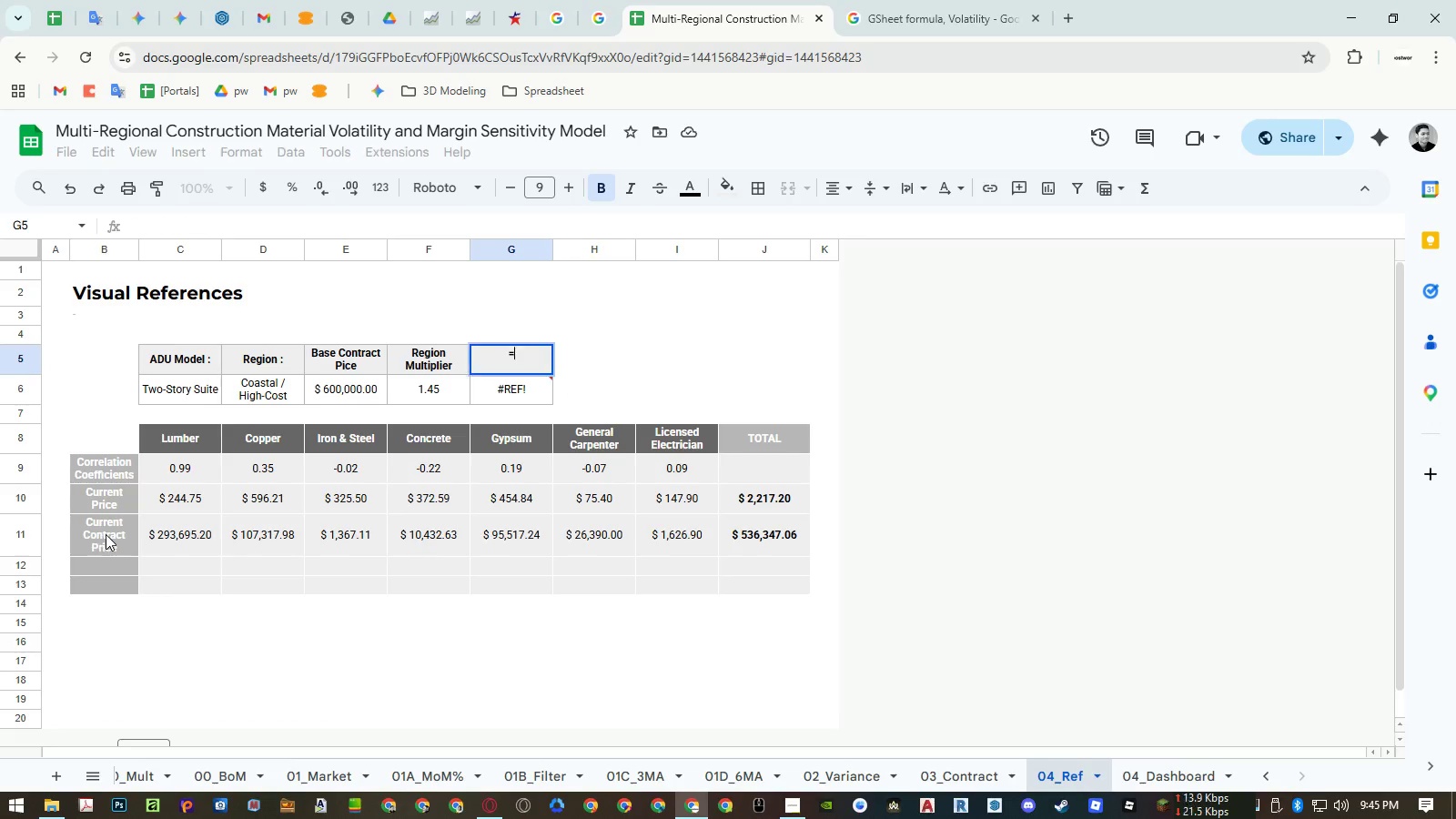 
left_click([106, 534])
 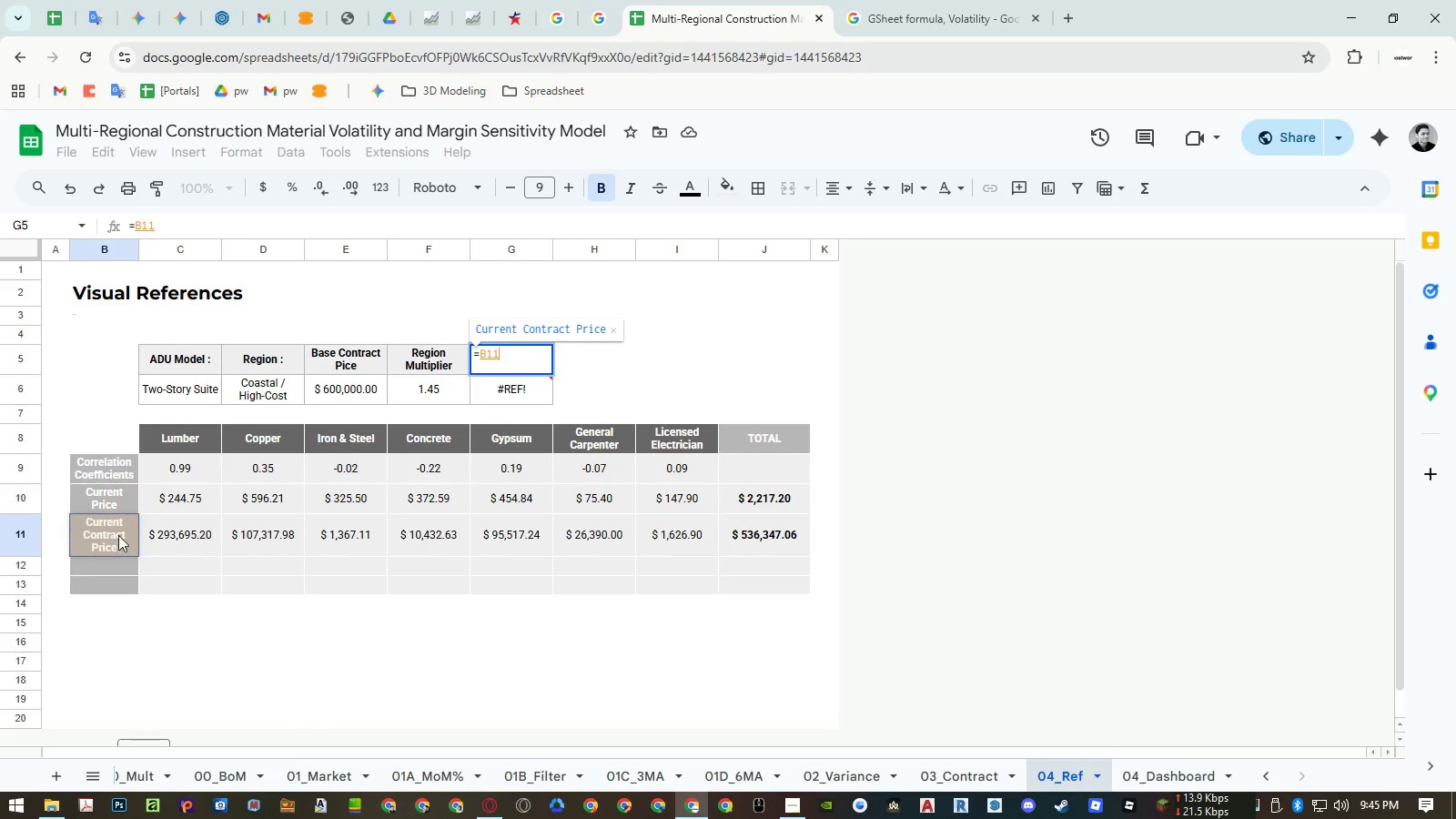 
key(Enter)
 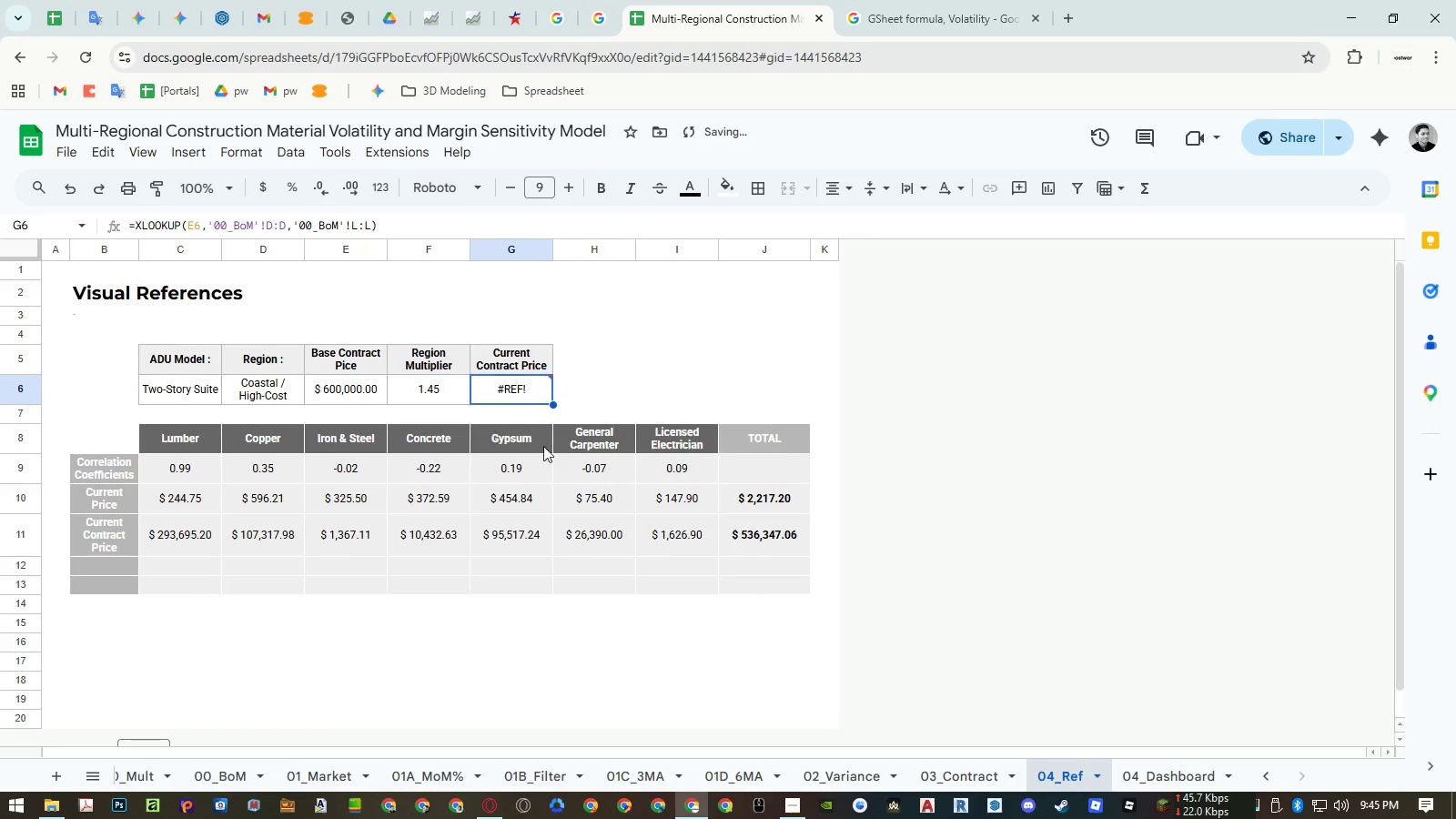 
key(Equal)
 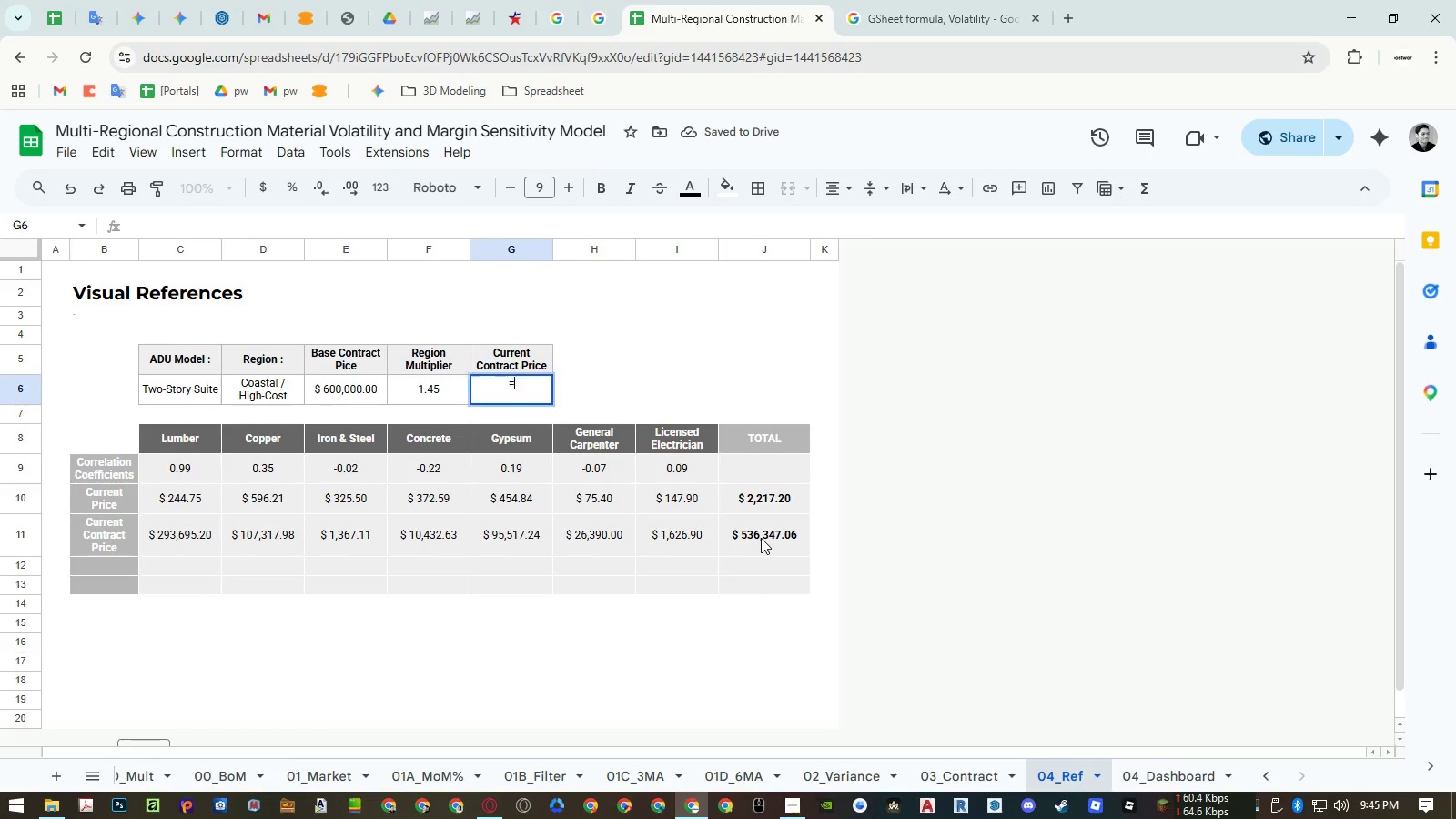 
left_click([761, 538])
 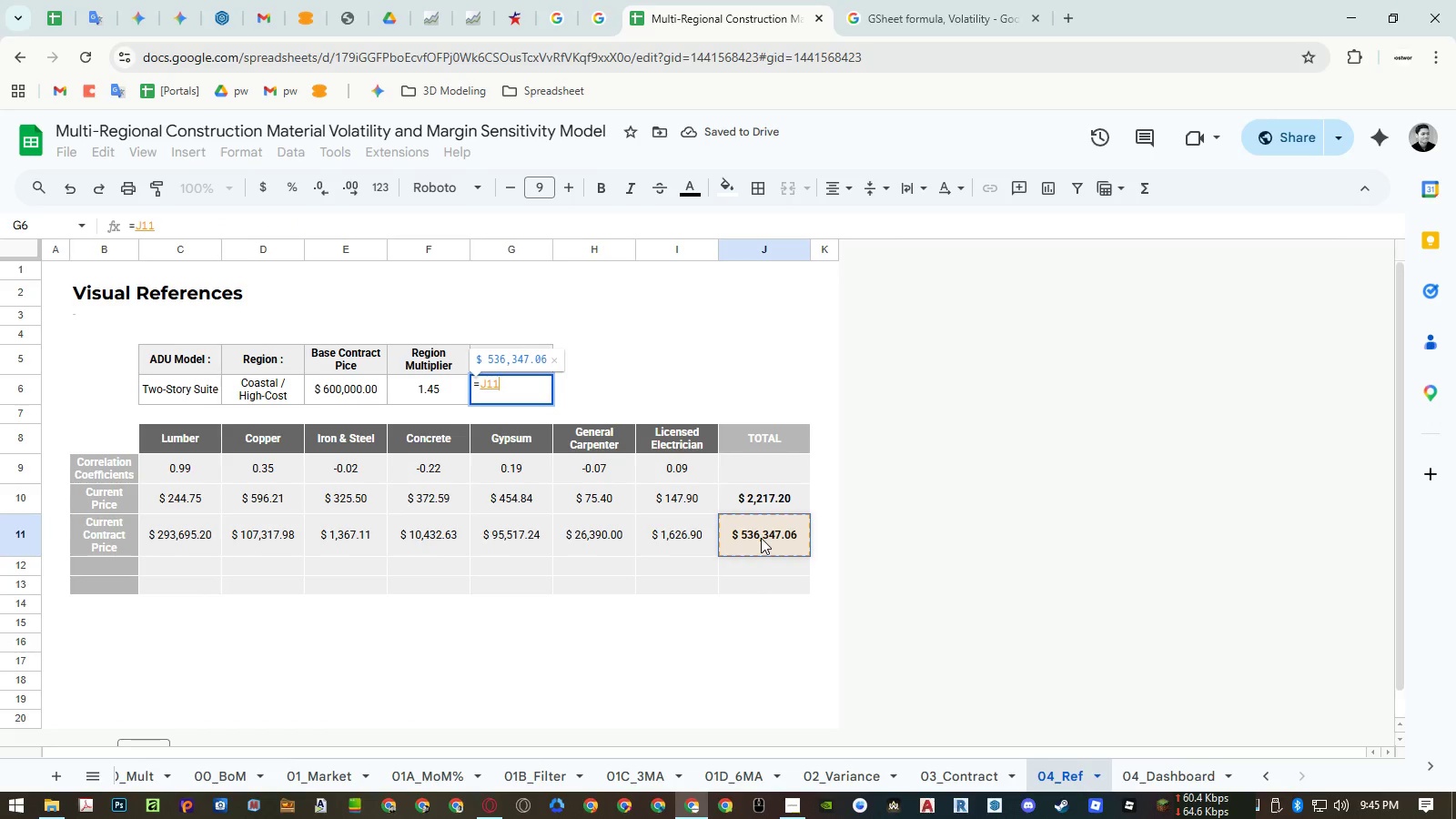 
key(Enter)
 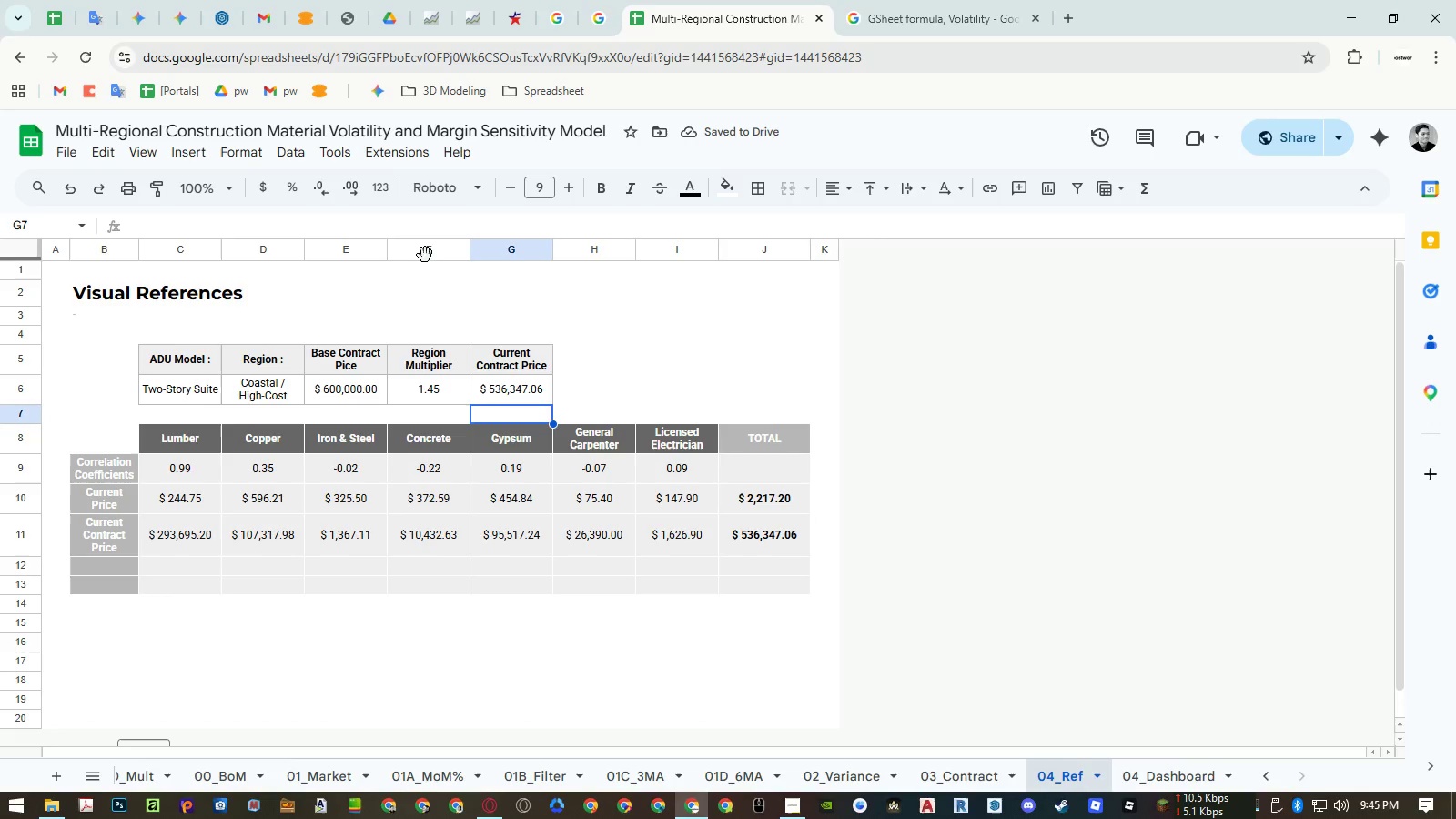 
wait(5.33)
 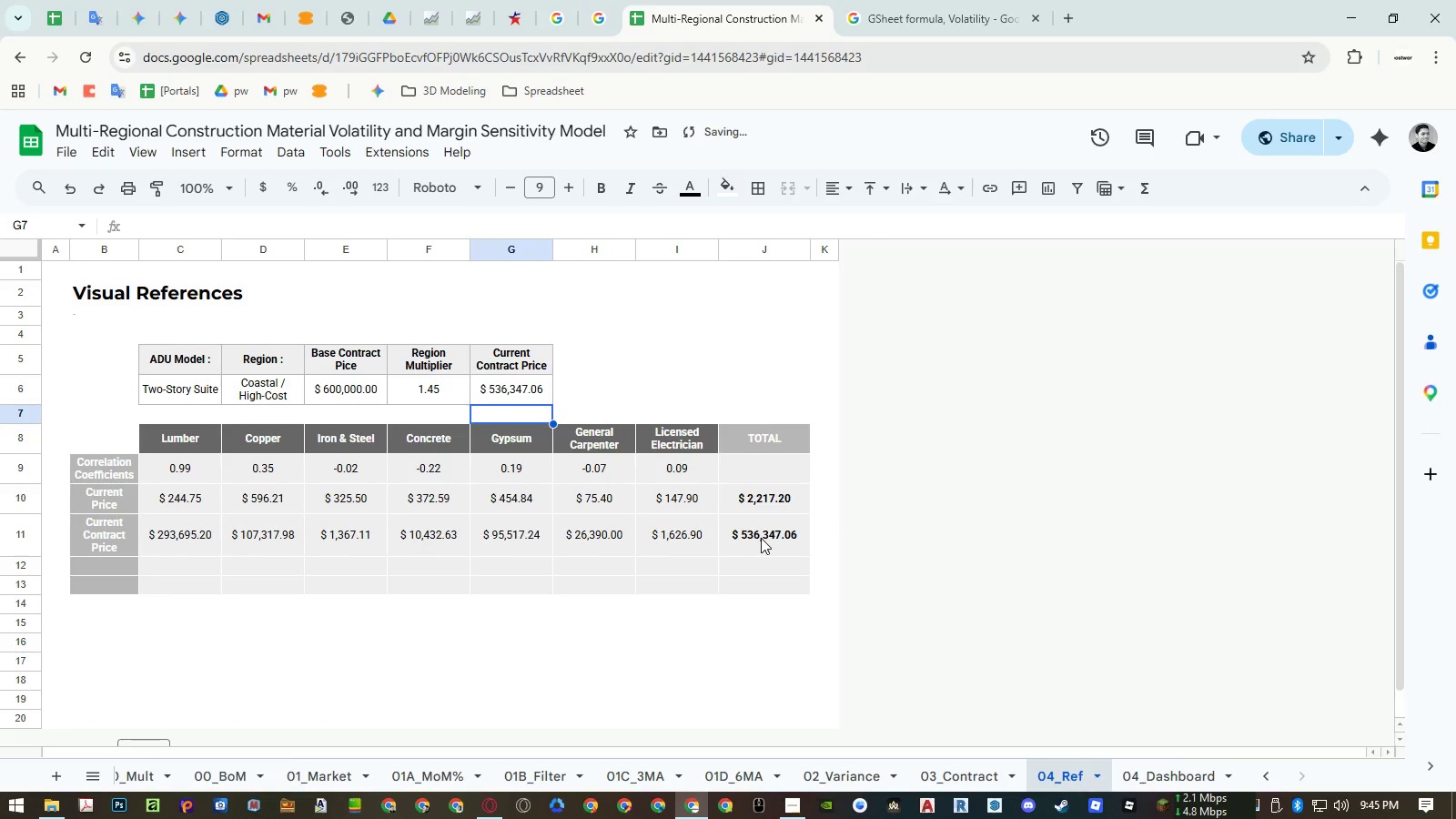 
left_click([423, 249])
 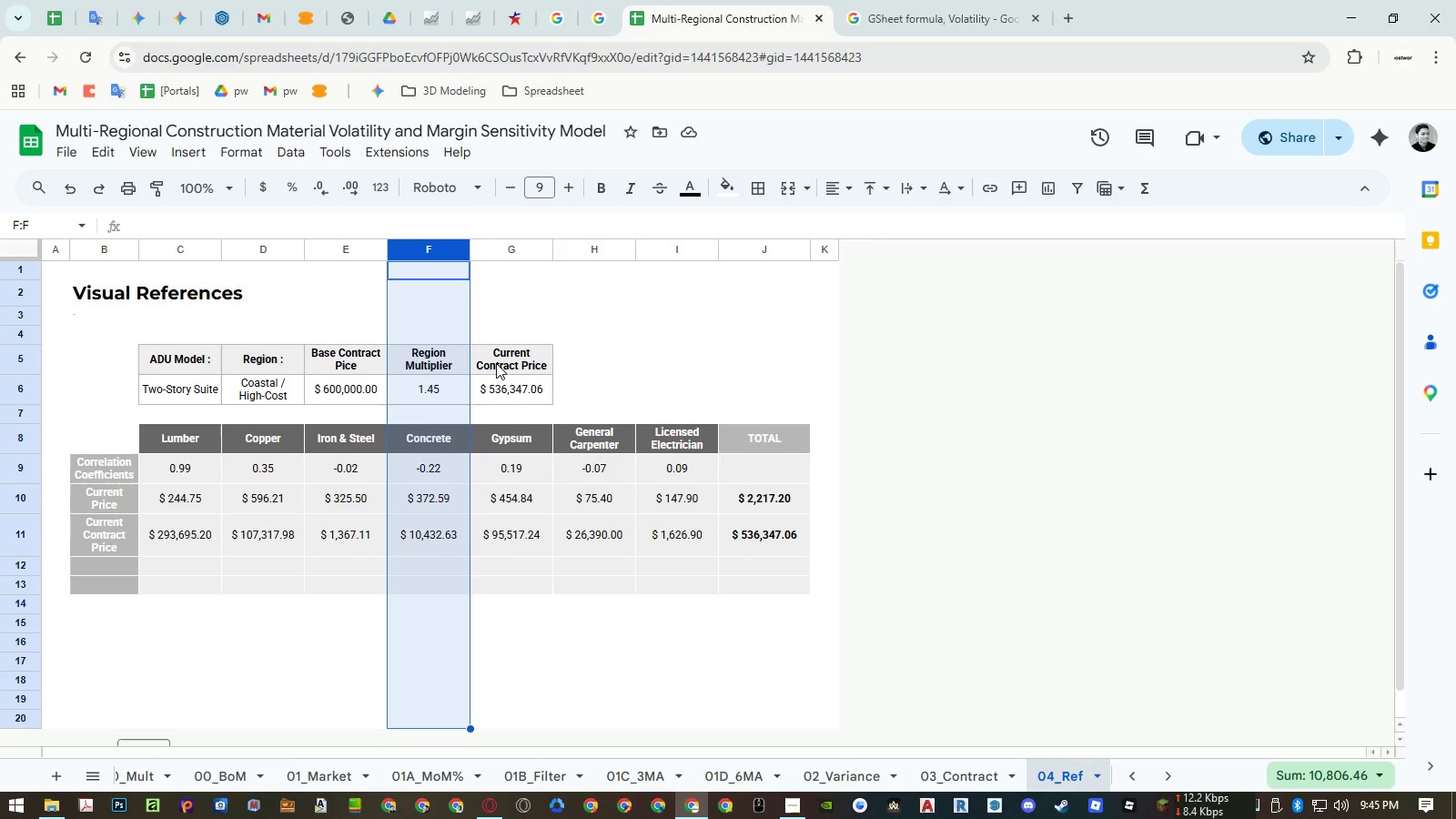 
wait(6.5)
 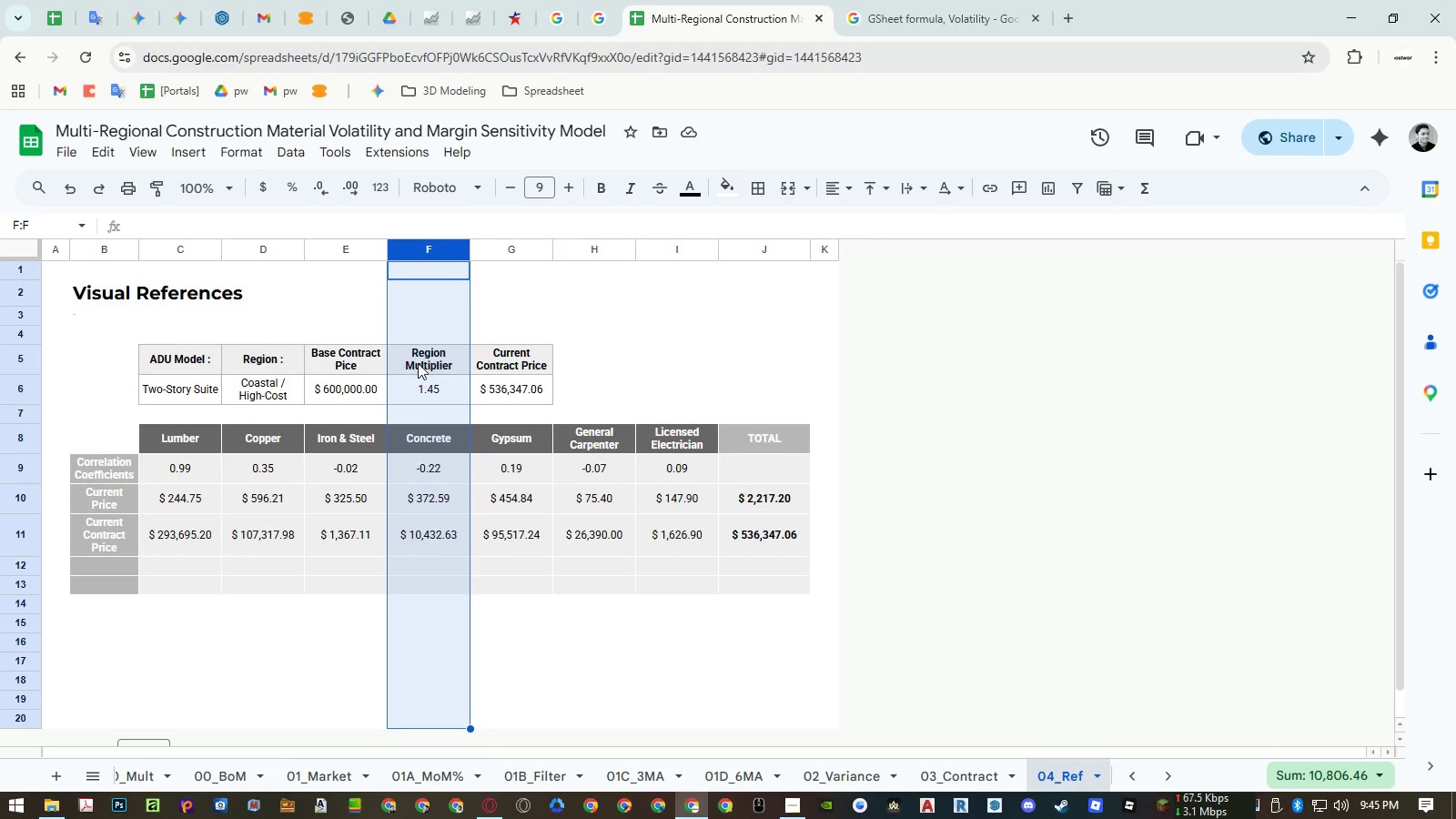 
left_click_drag(start_coordinate=[445, 367], to_coordinate=[439, 388])
 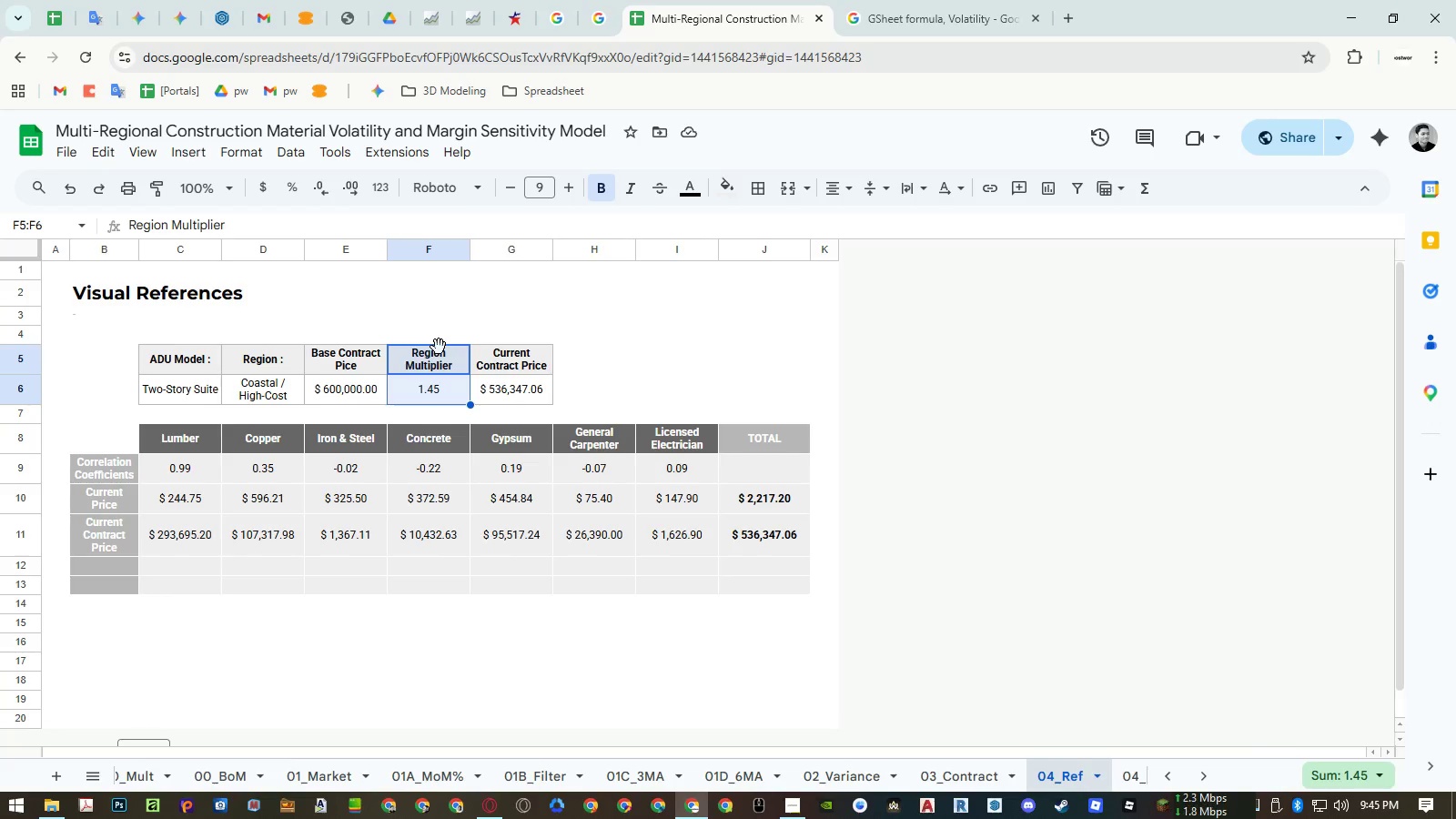 
left_click_drag(start_coordinate=[439, 347], to_coordinate=[561, 347])
 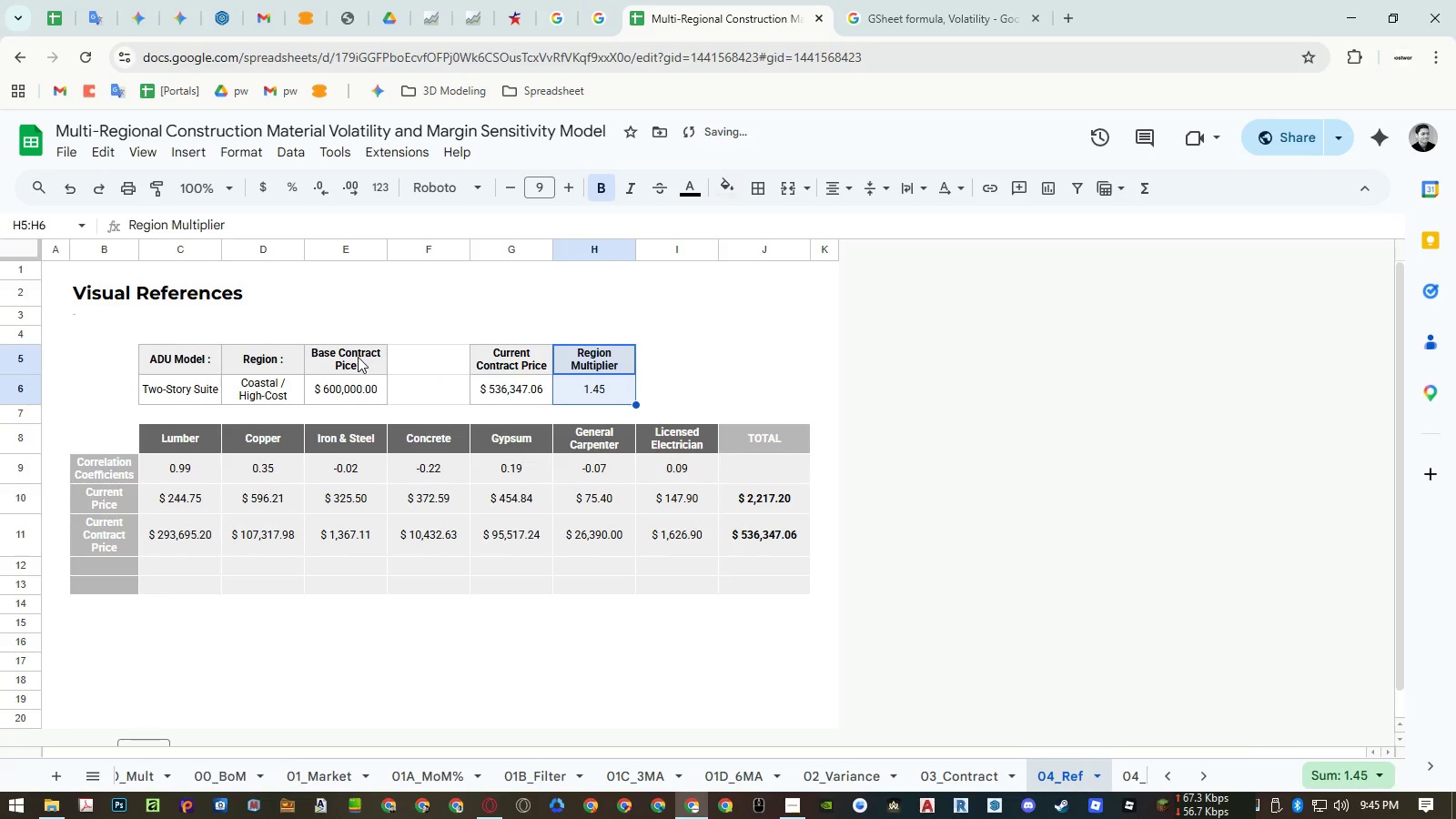 
left_click_drag(start_coordinate=[355, 359], to_coordinate=[349, 384])
 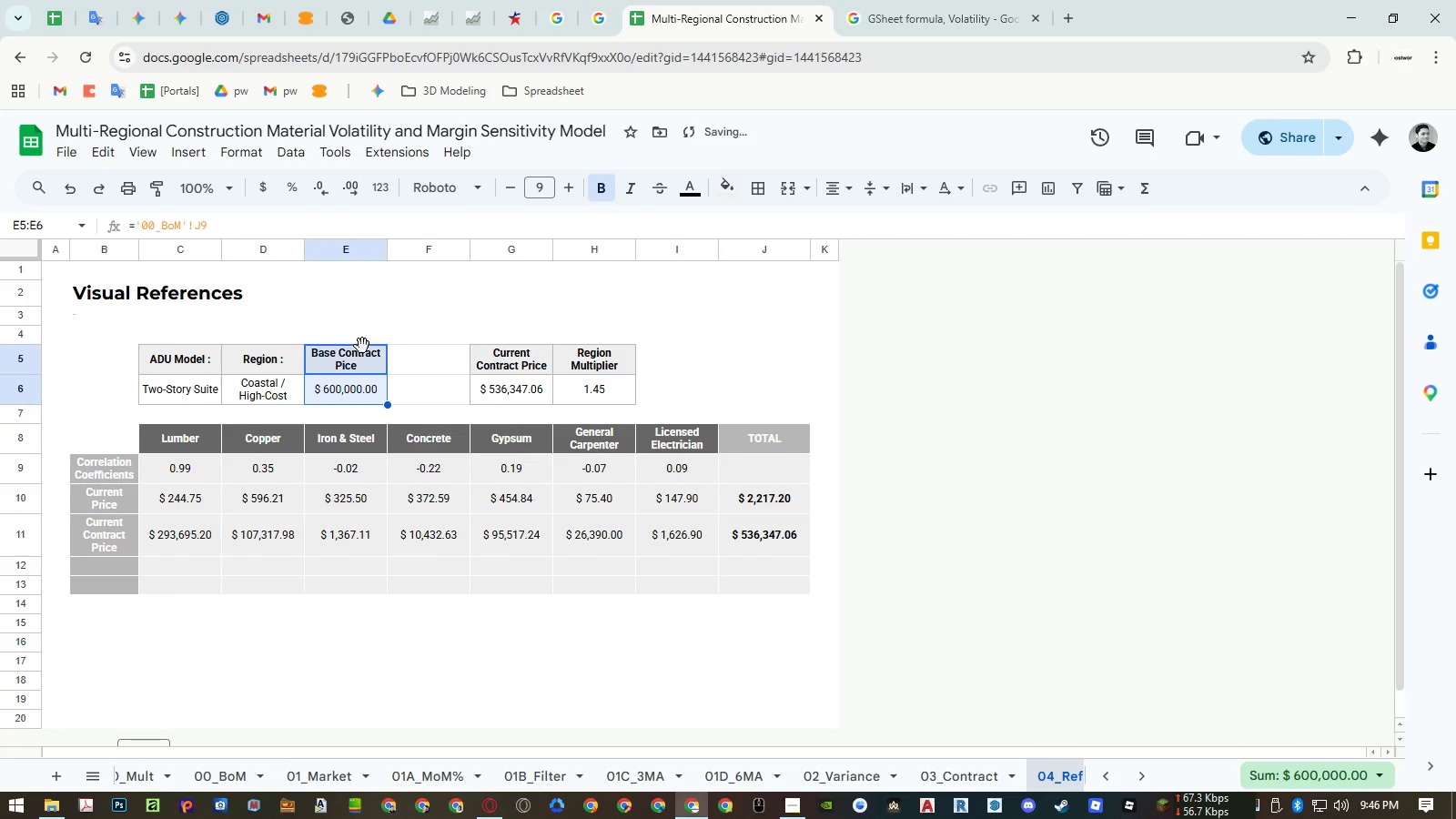 
left_click_drag(start_coordinate=[362, 346], to_coordinate=[419, 348])
 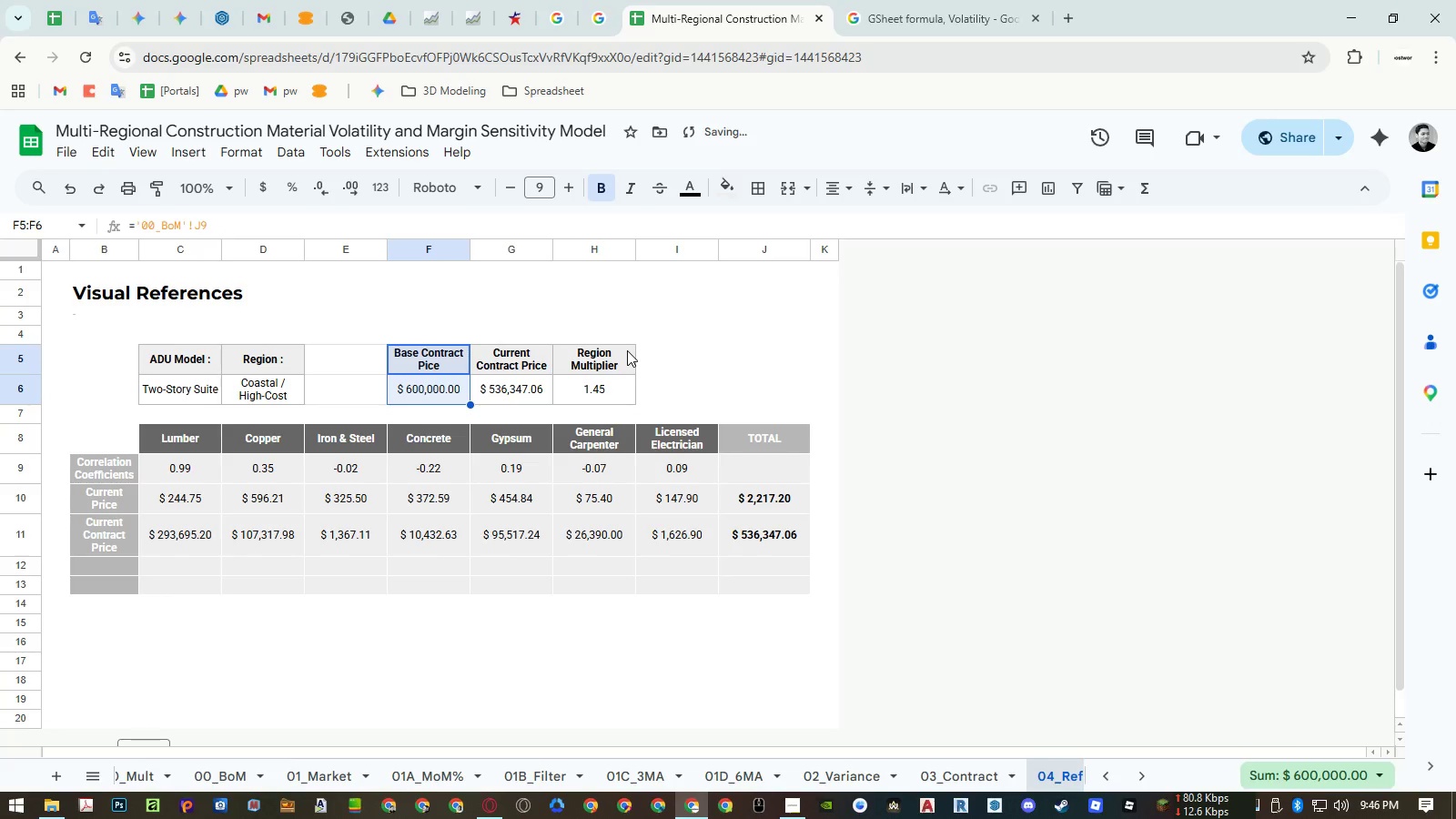 
left_click_drag(start_coordinate=[627, 350], to_coordinate=[625, 389])
 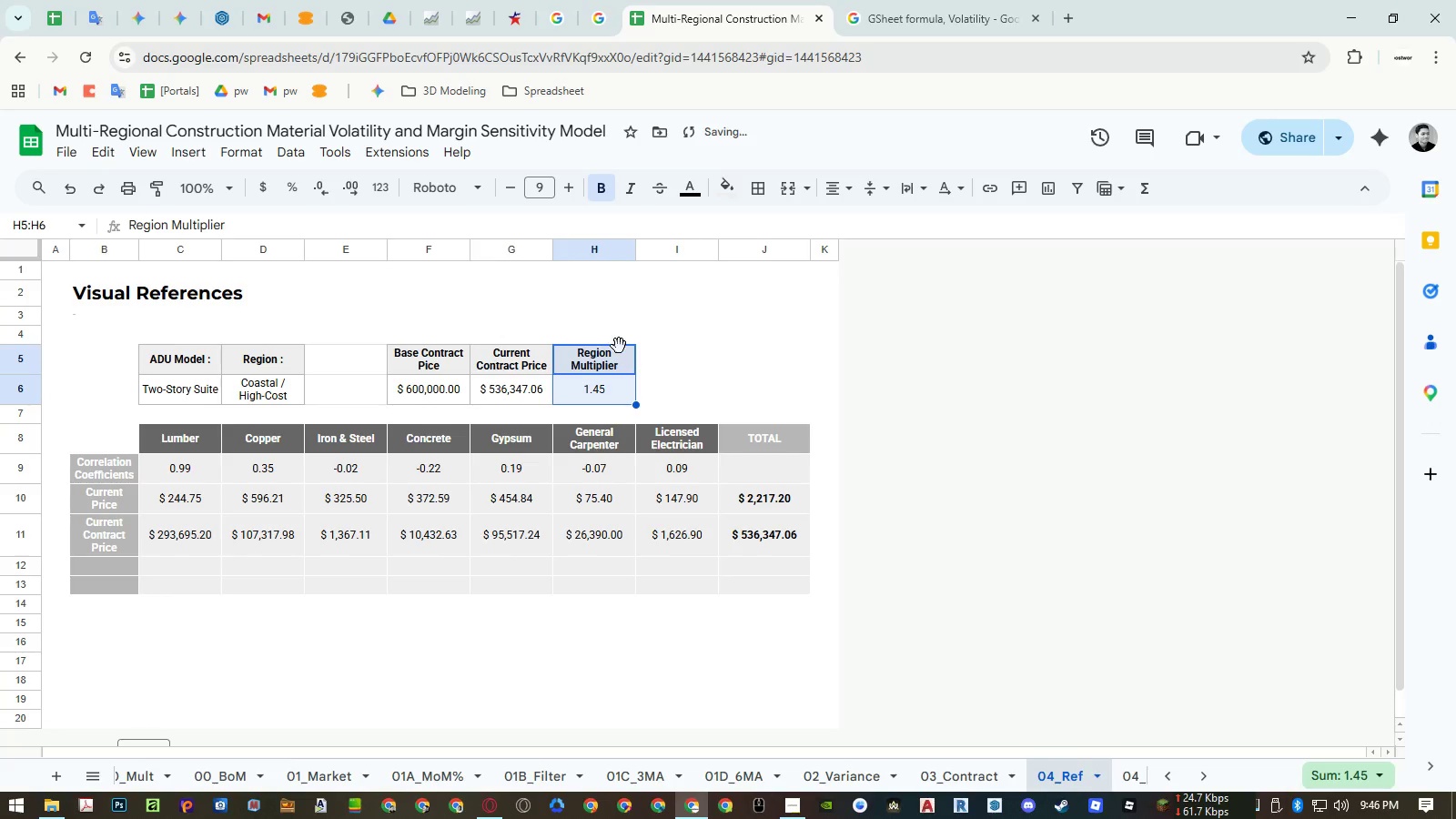 
left_click_drag(start_coordinate=[619, 346], to_coordinate=[369, 361])
 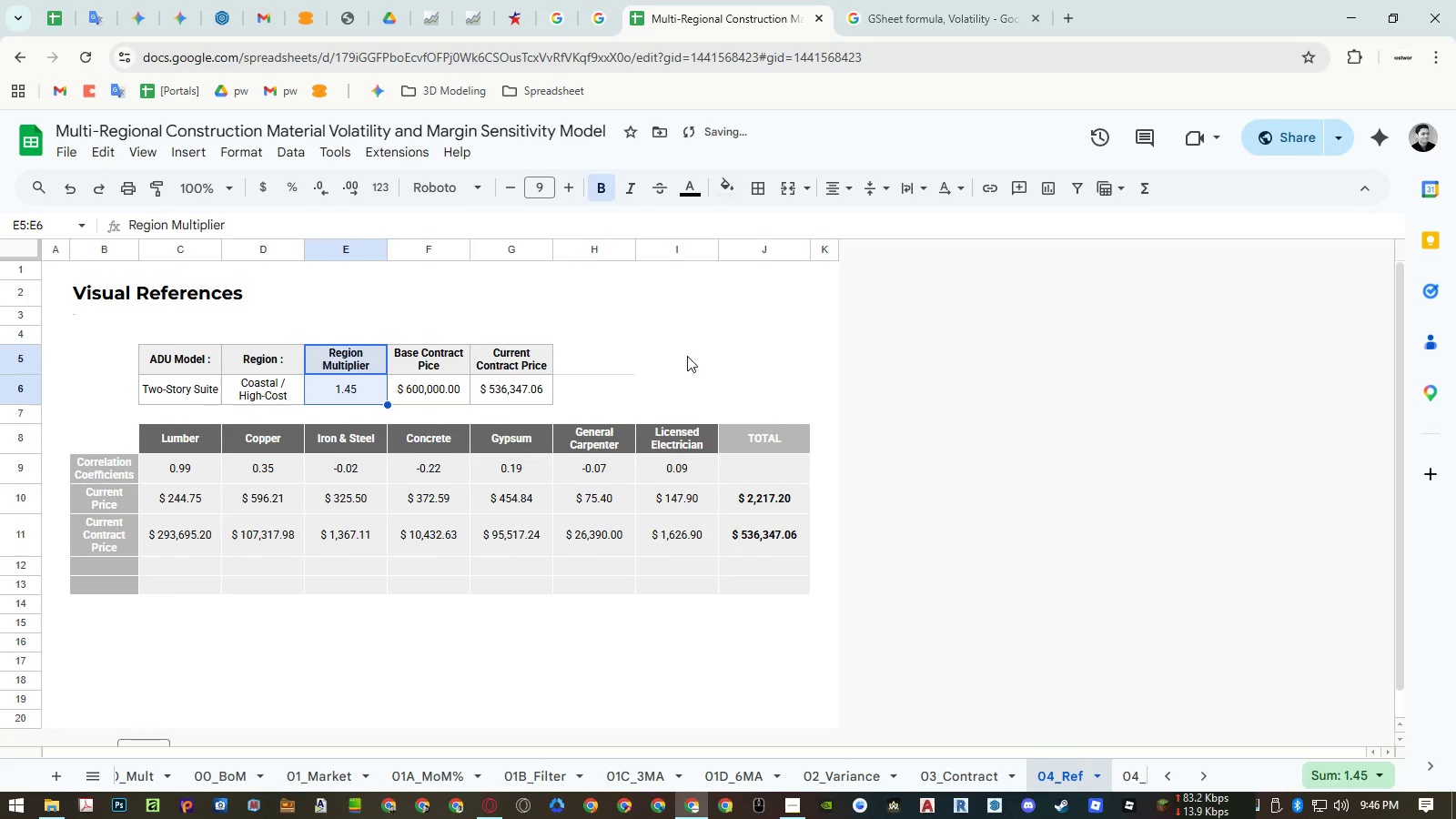 
left_click_drag(start_coordinate=[687, 356], to_coordinate=[682, 389])
 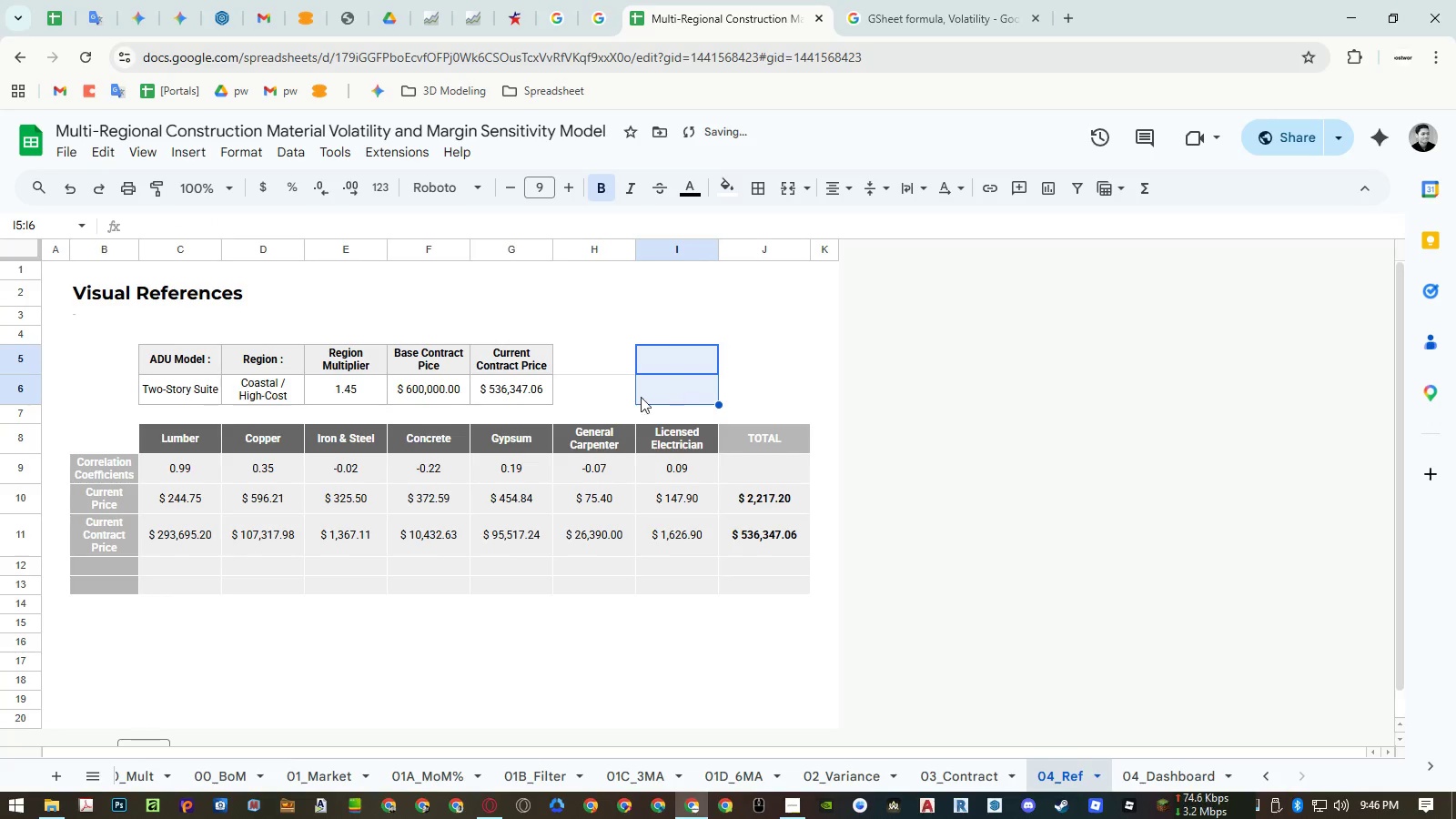 
key(Control+ControlLeft)
 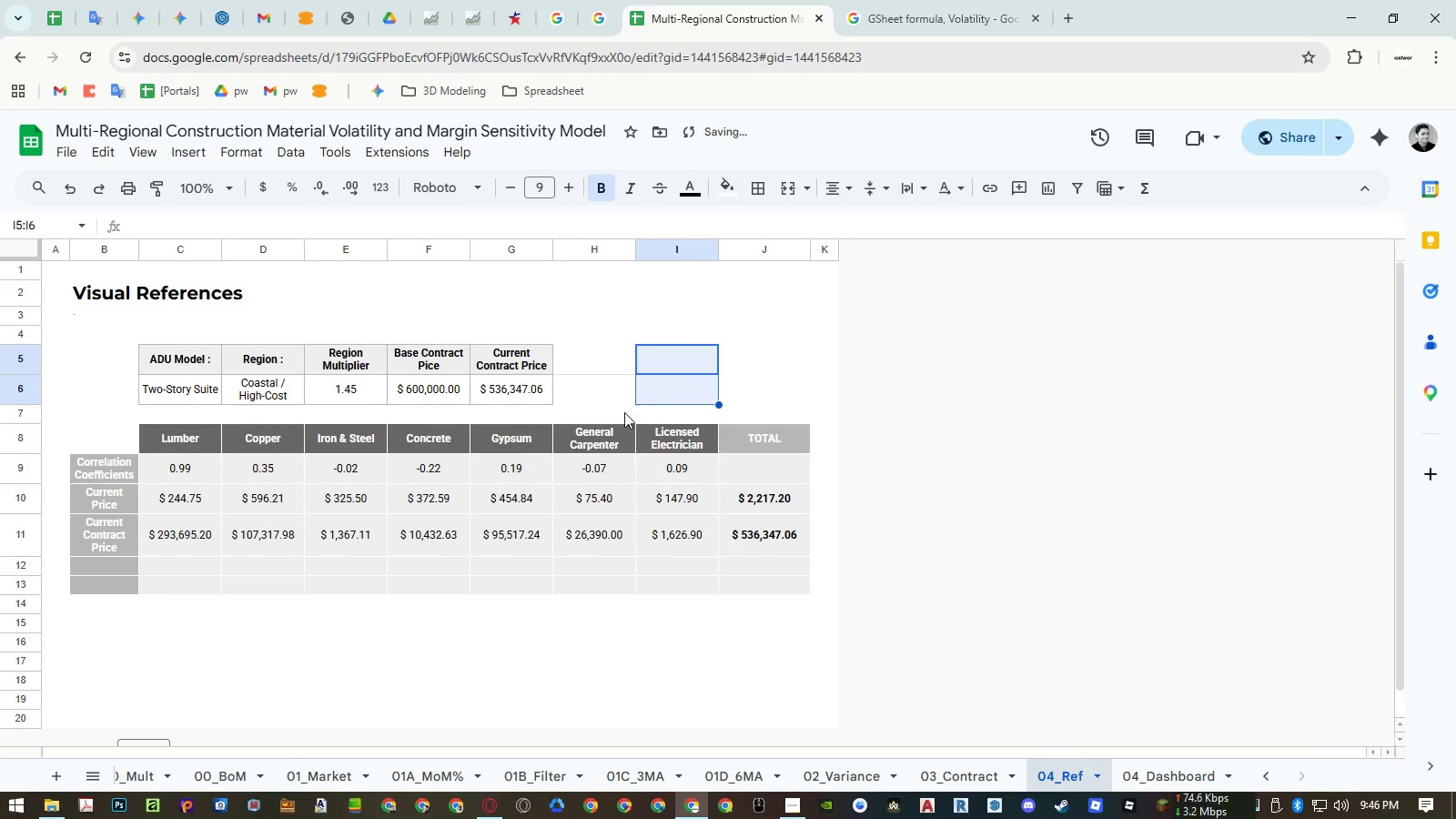 
key(Control+C)
 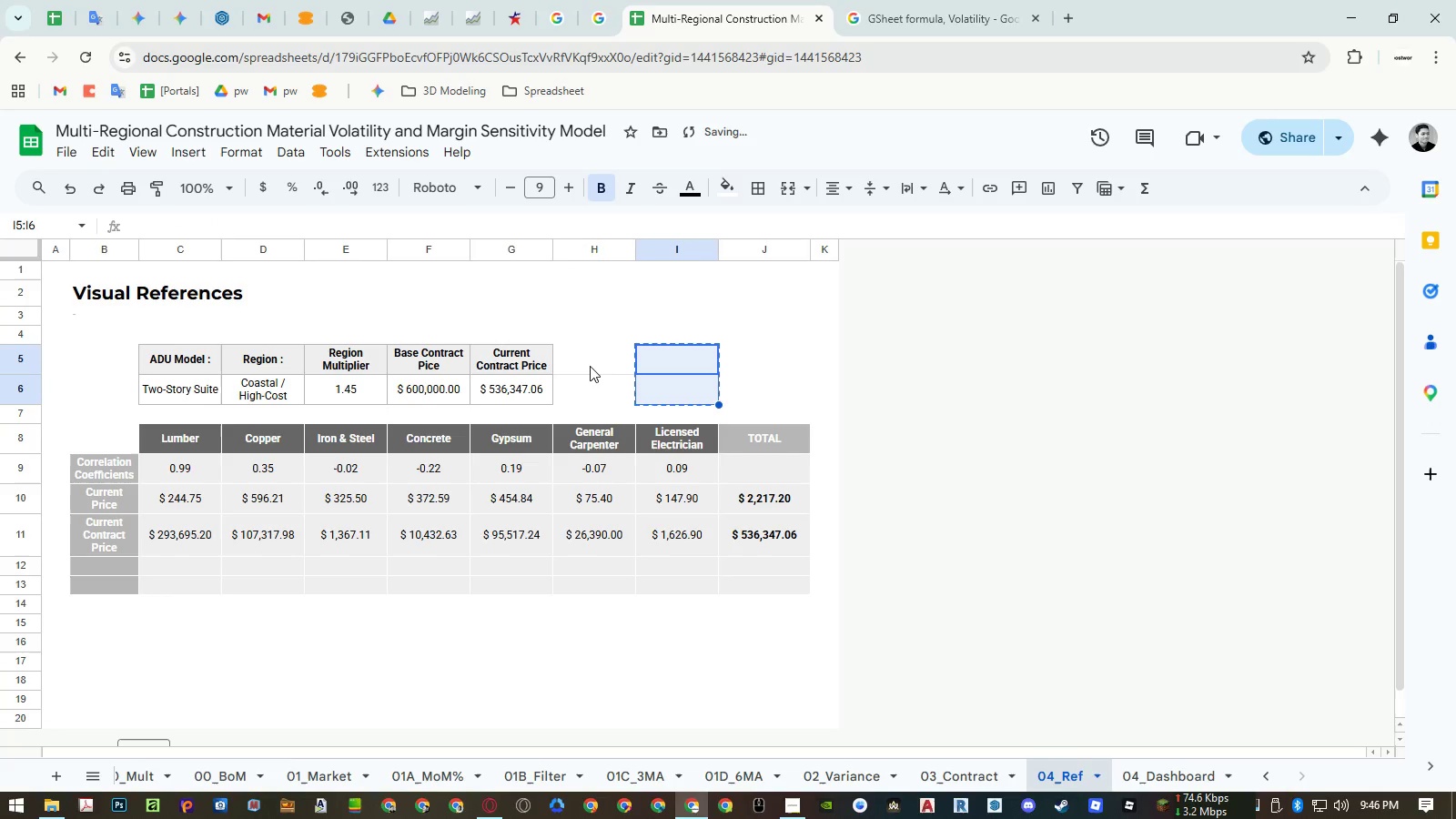 
left_click([585, 358])
 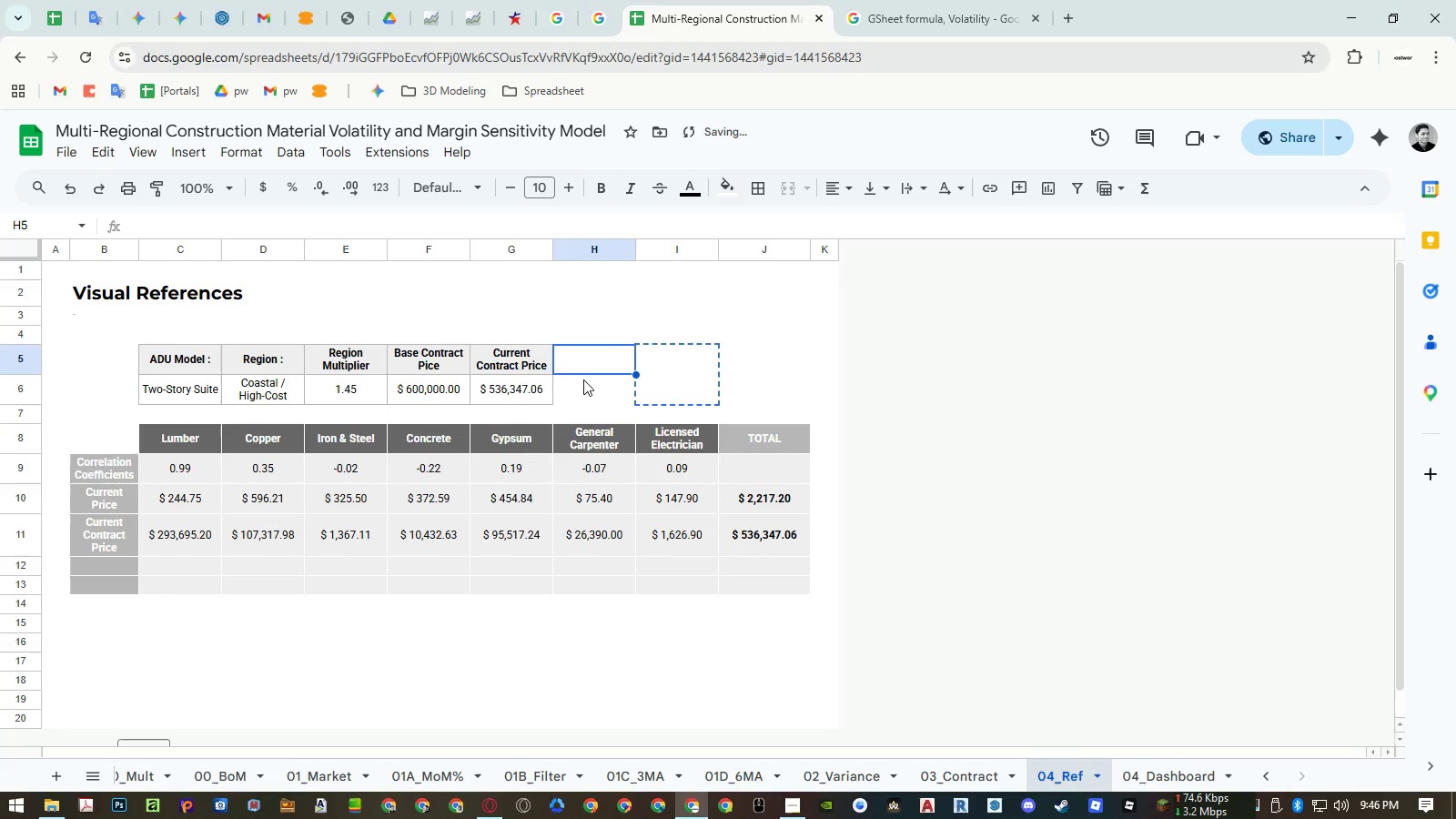 
key(Control+ControlLeft)
 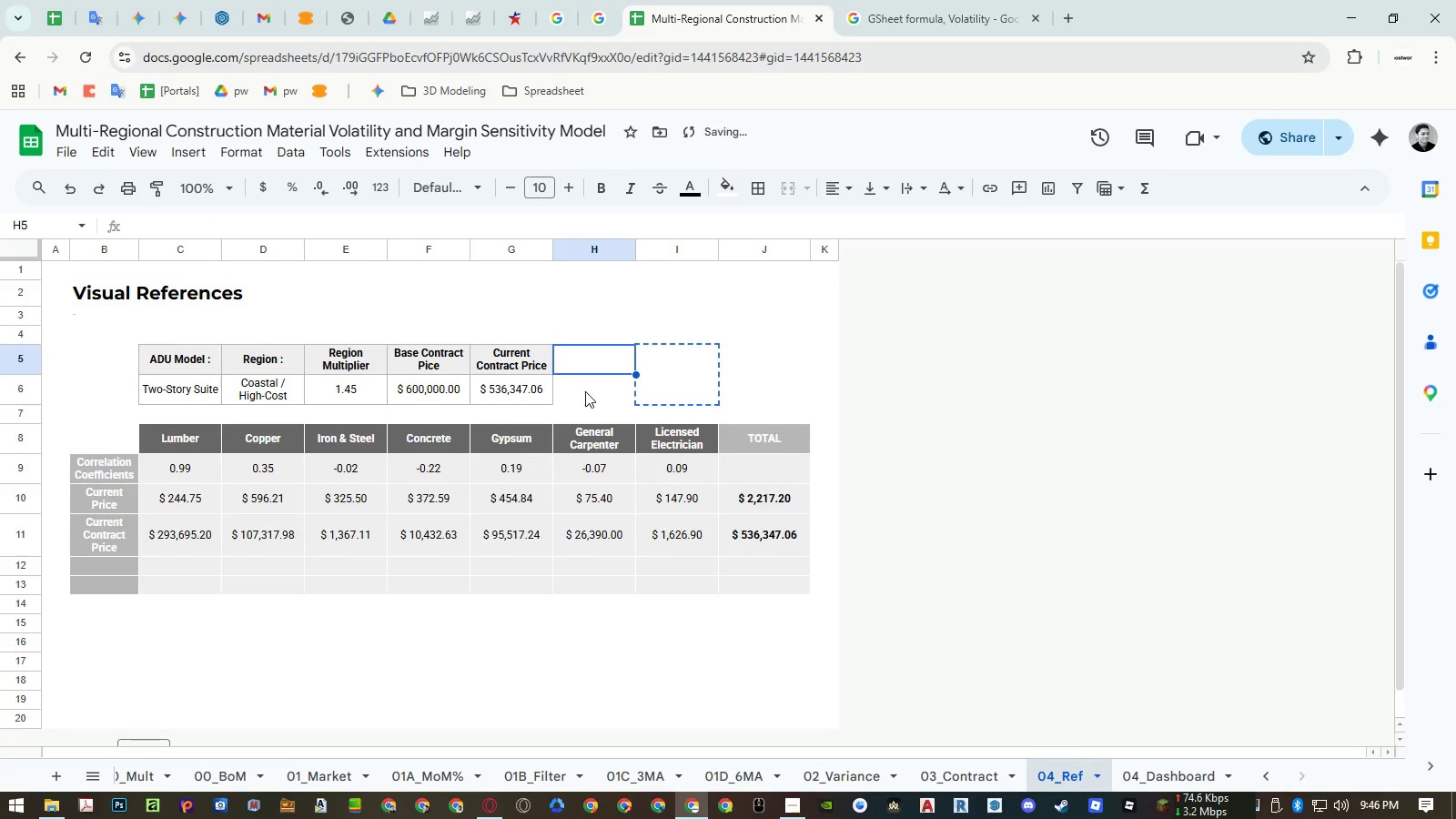 
key(Control+V)
 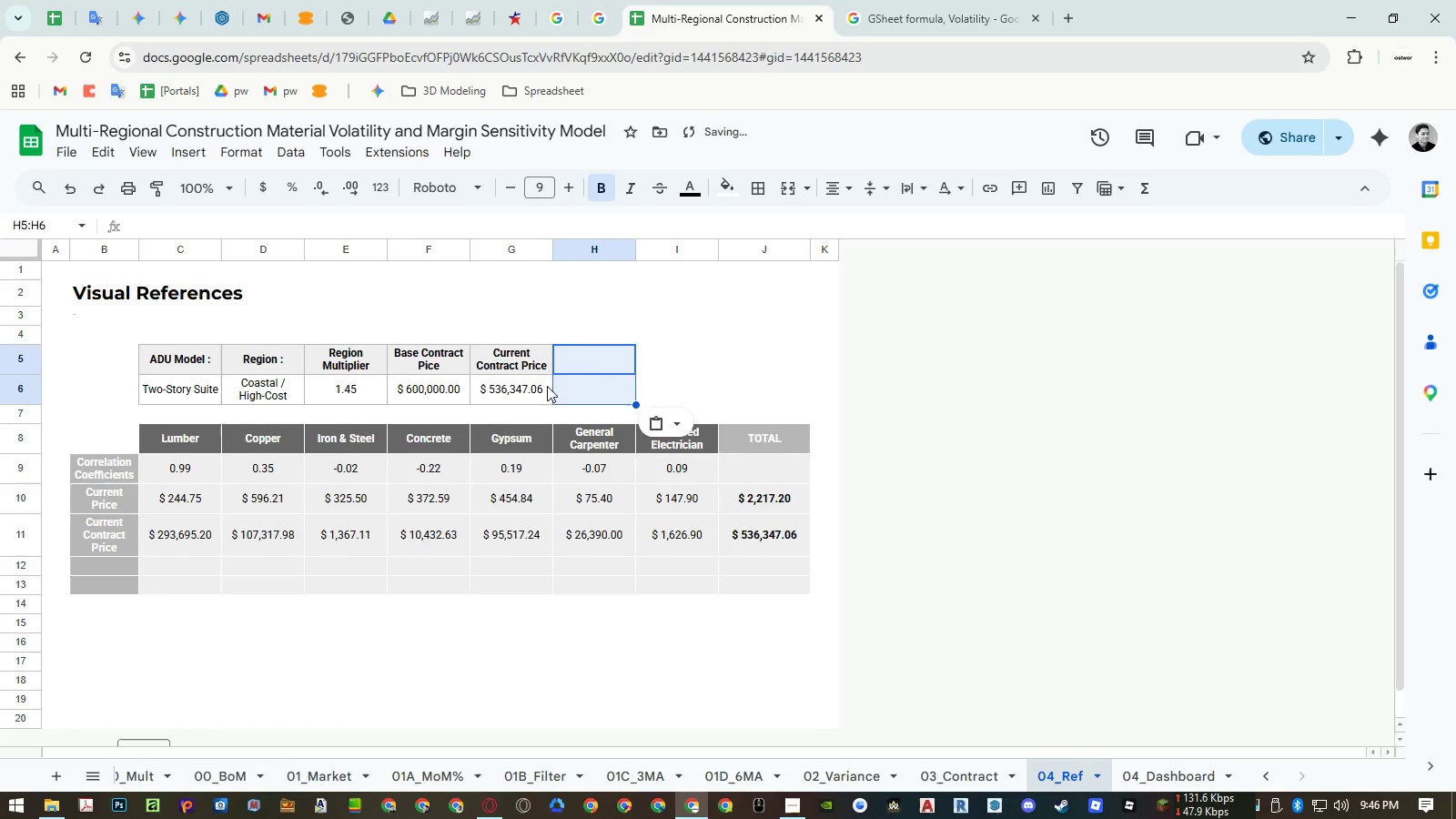 
left_click([594, 359])
 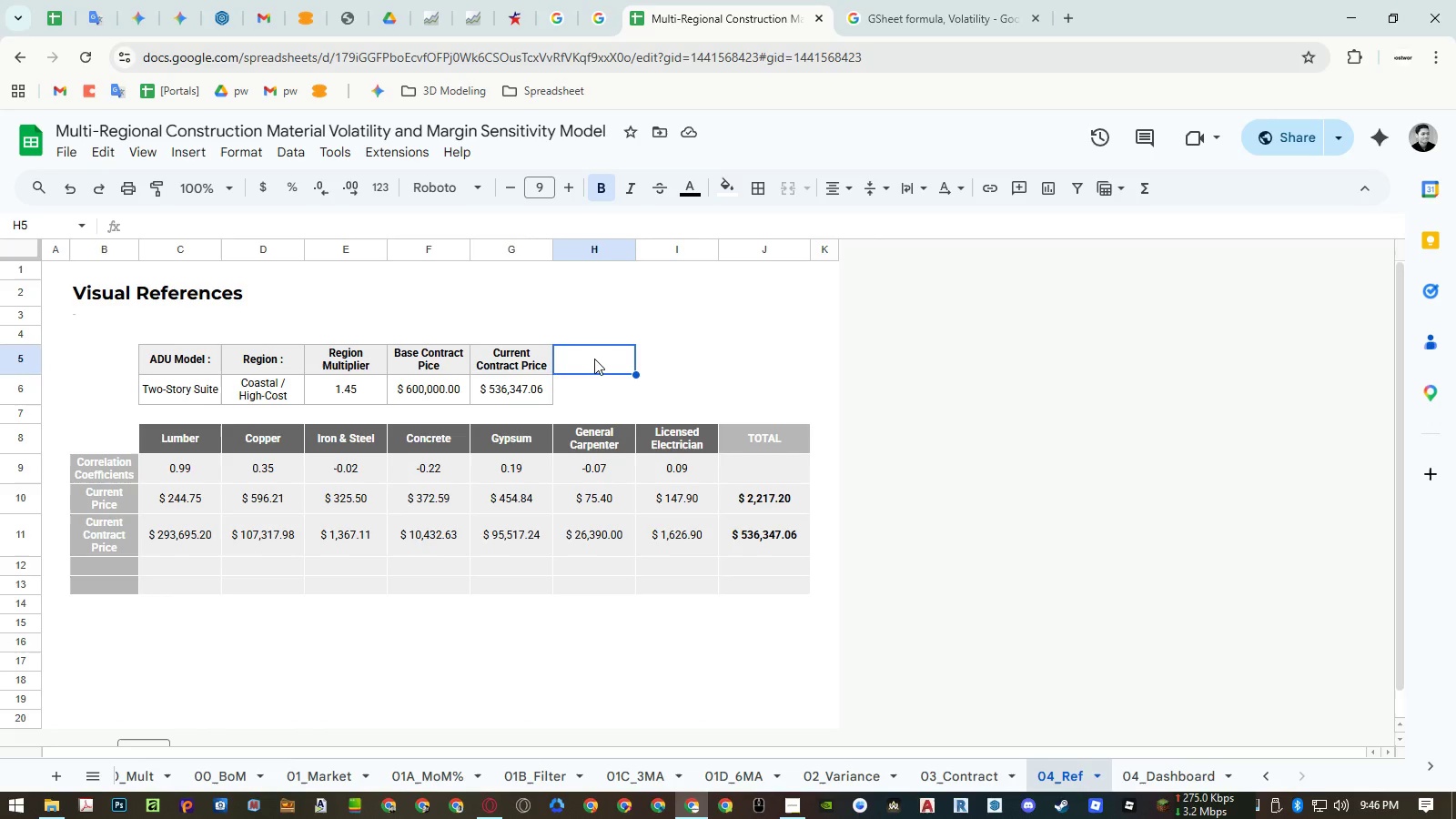 
wait(5.53)
 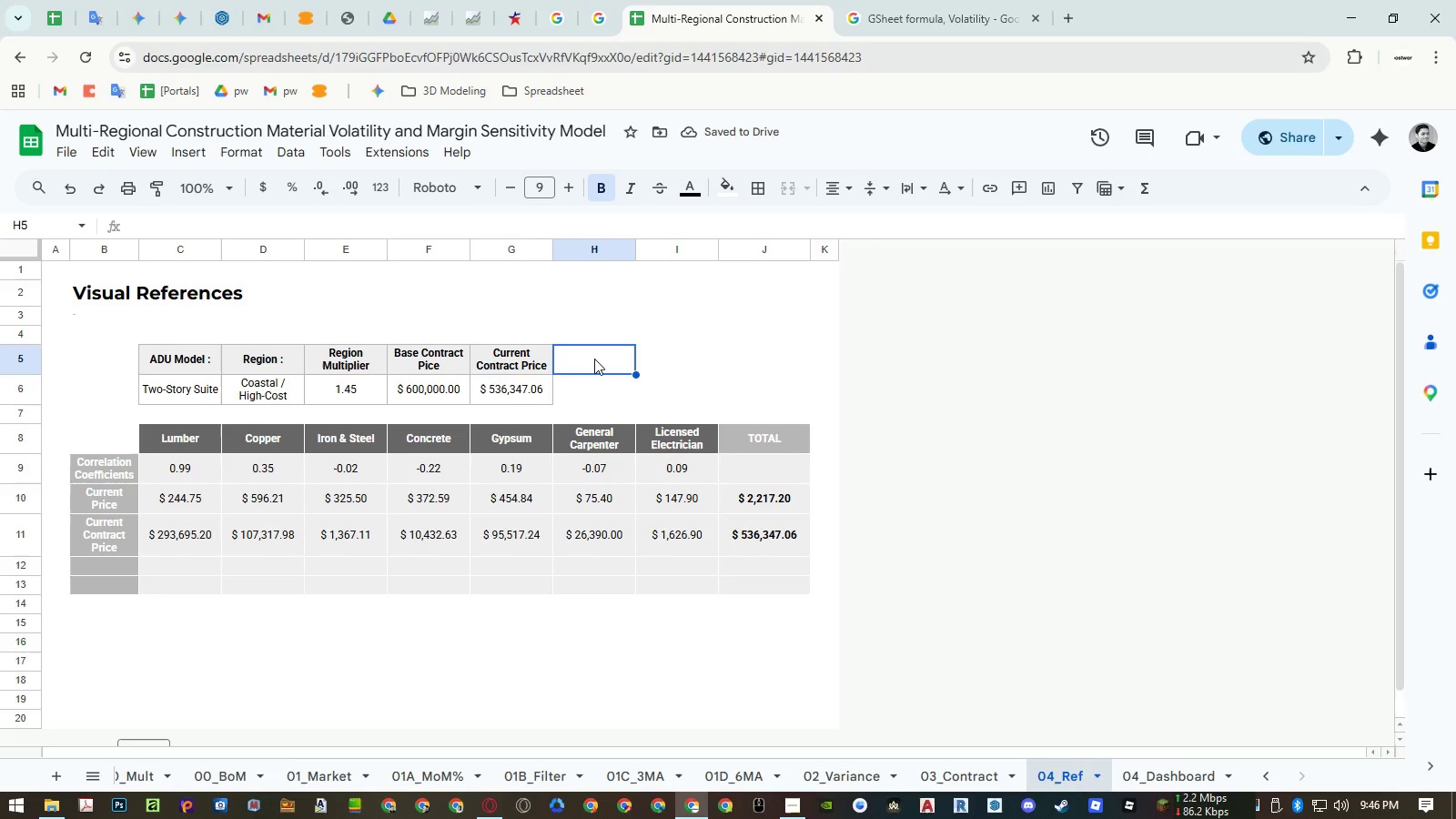 
hold_key(key=ShiftLeft, duration=0.5)
 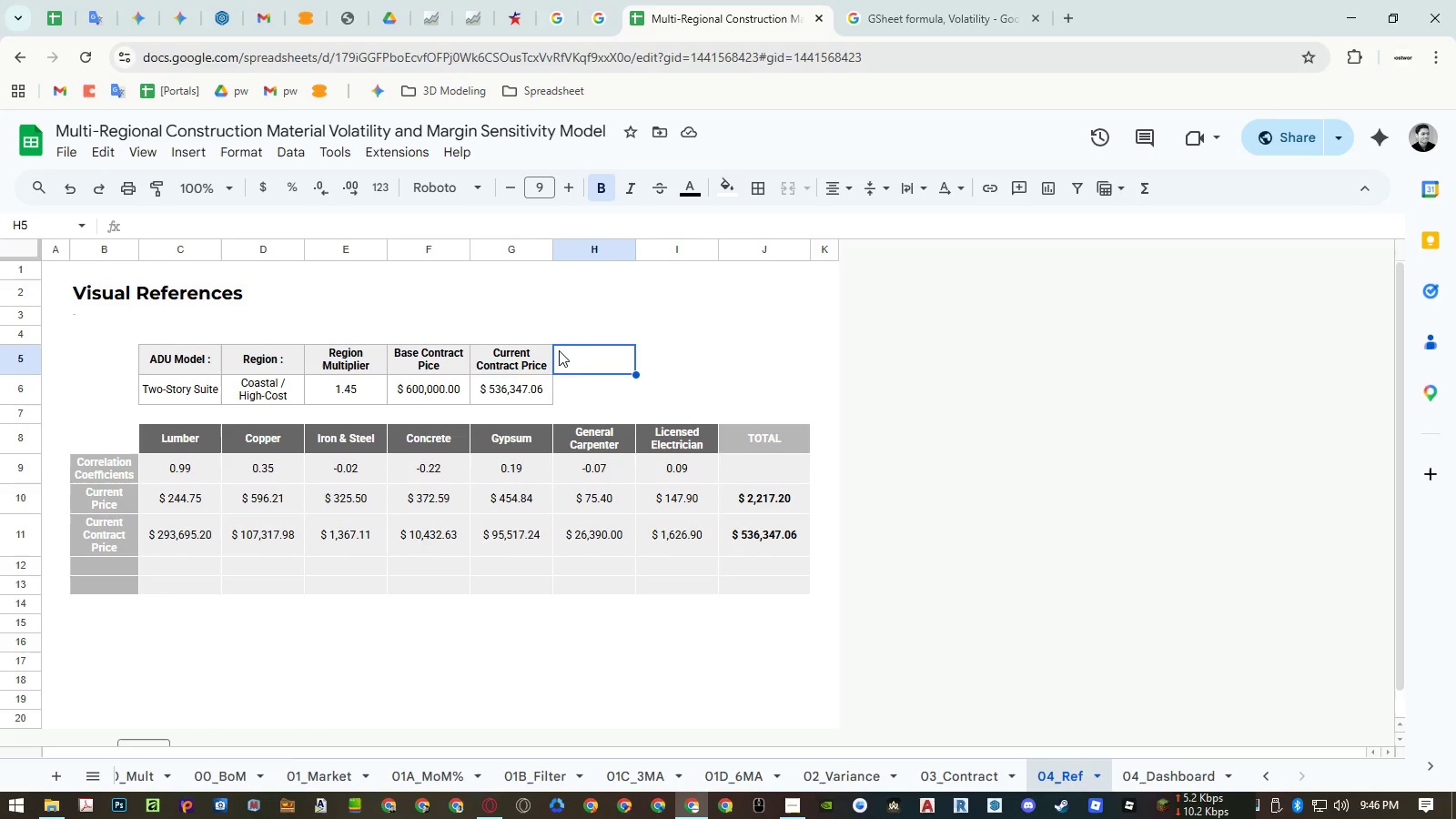 
left_click_drag(start_coordinate=[536, 367], to_coordinate=[527, 389])
 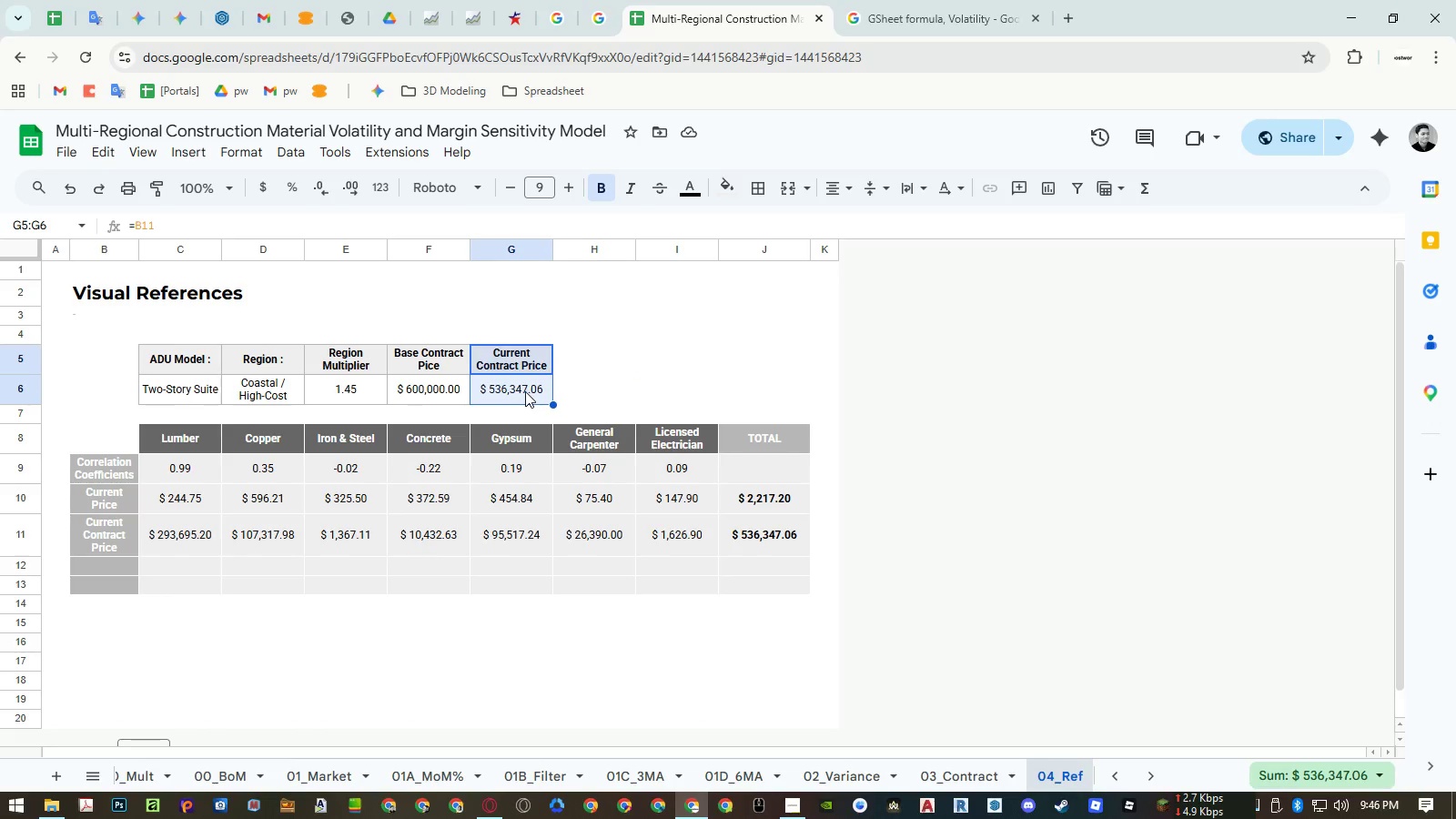 
key(Control+ControlLeft)
 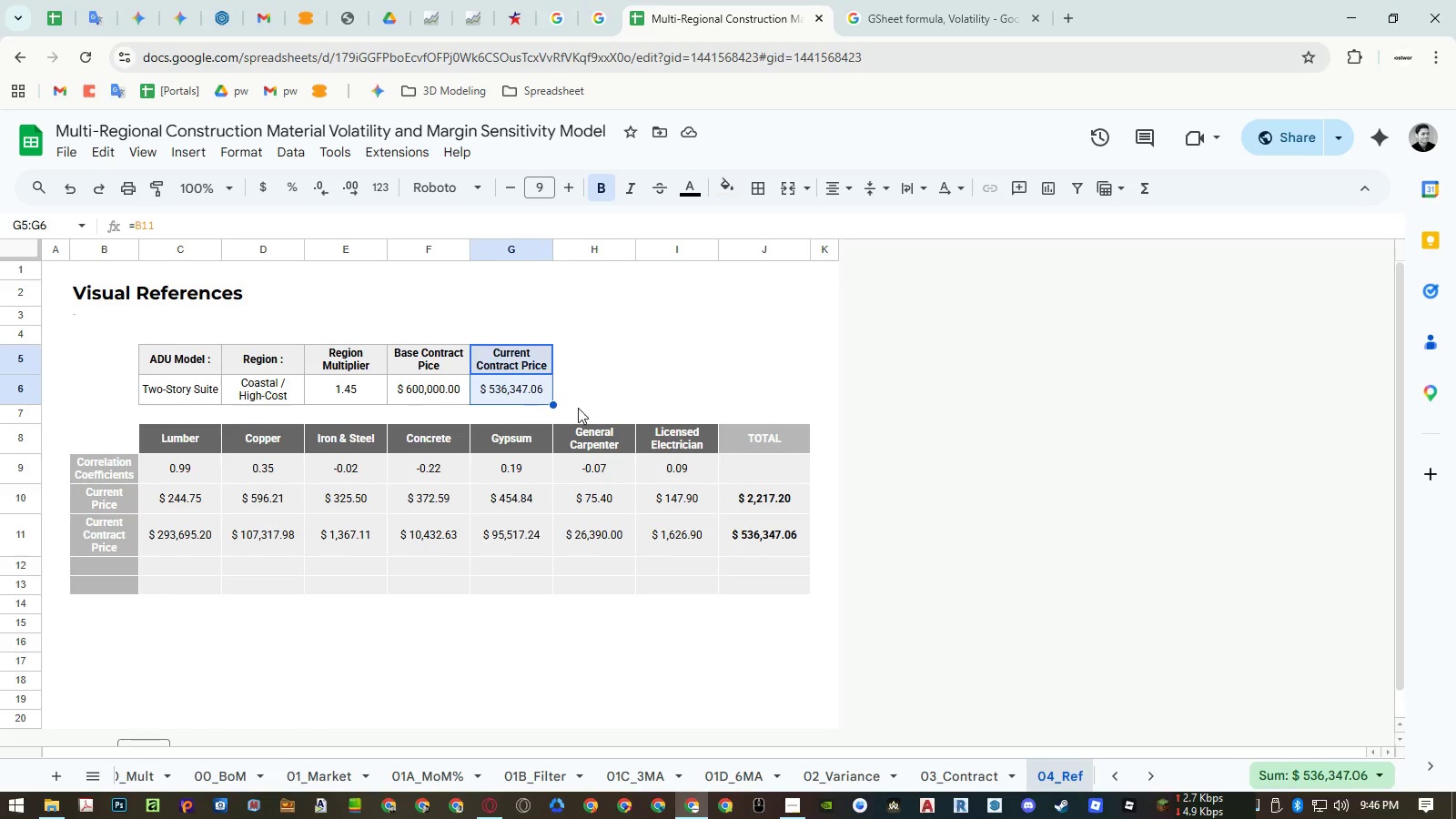 
key(Control+C)
 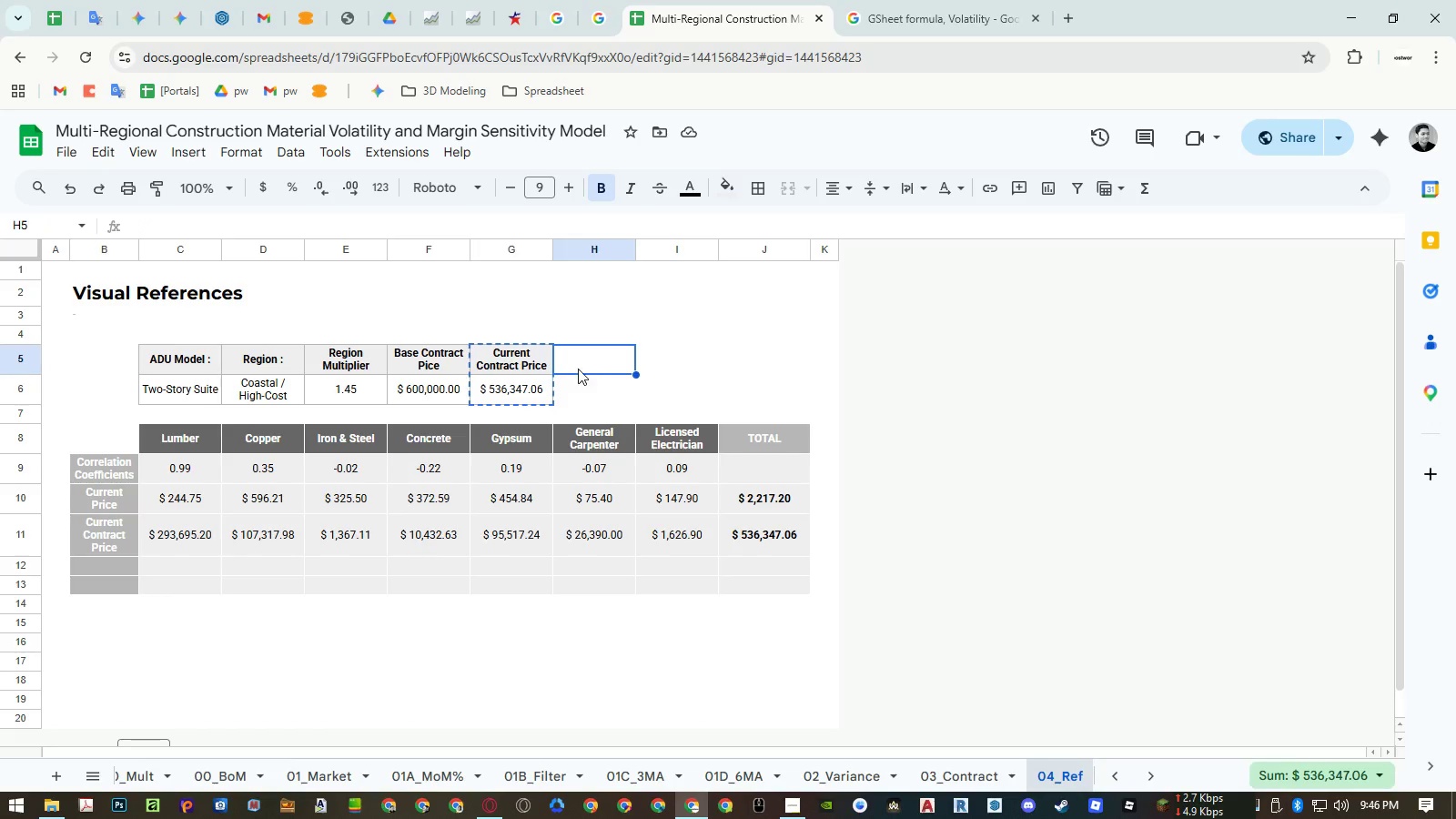 
key(Control+ControlLeft)
 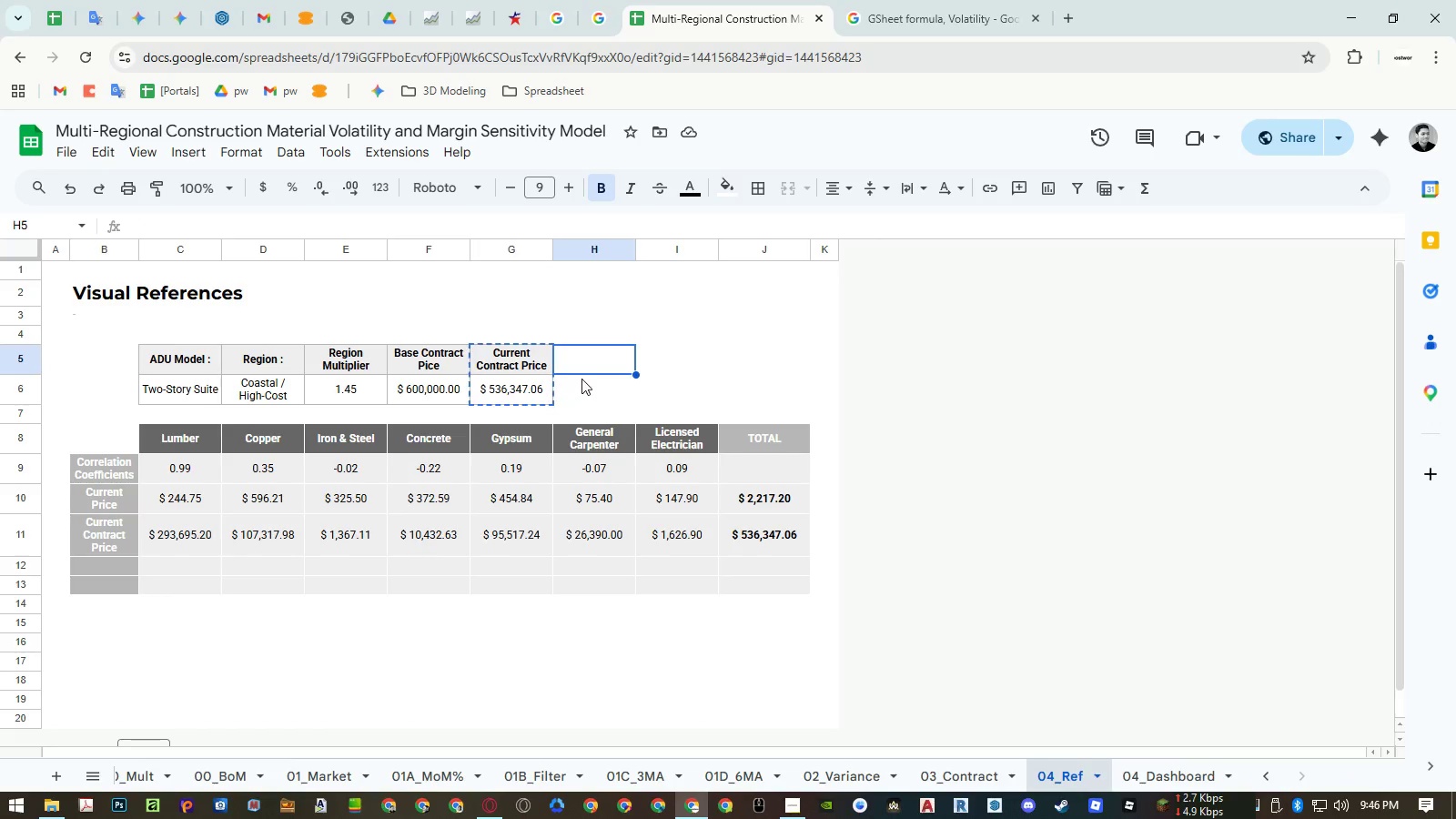 
key(Control+V)
 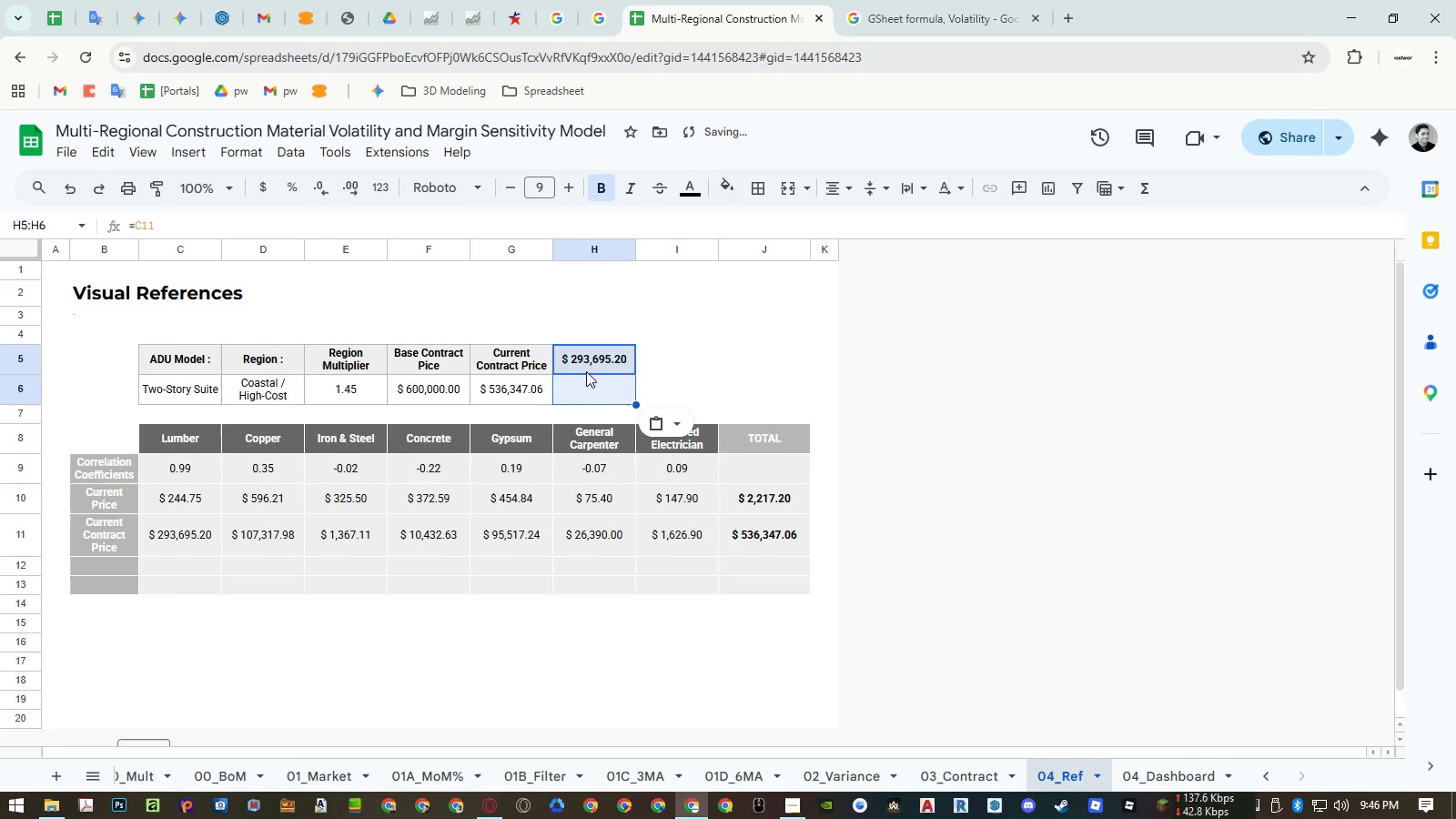 
left_click([588, 369])
 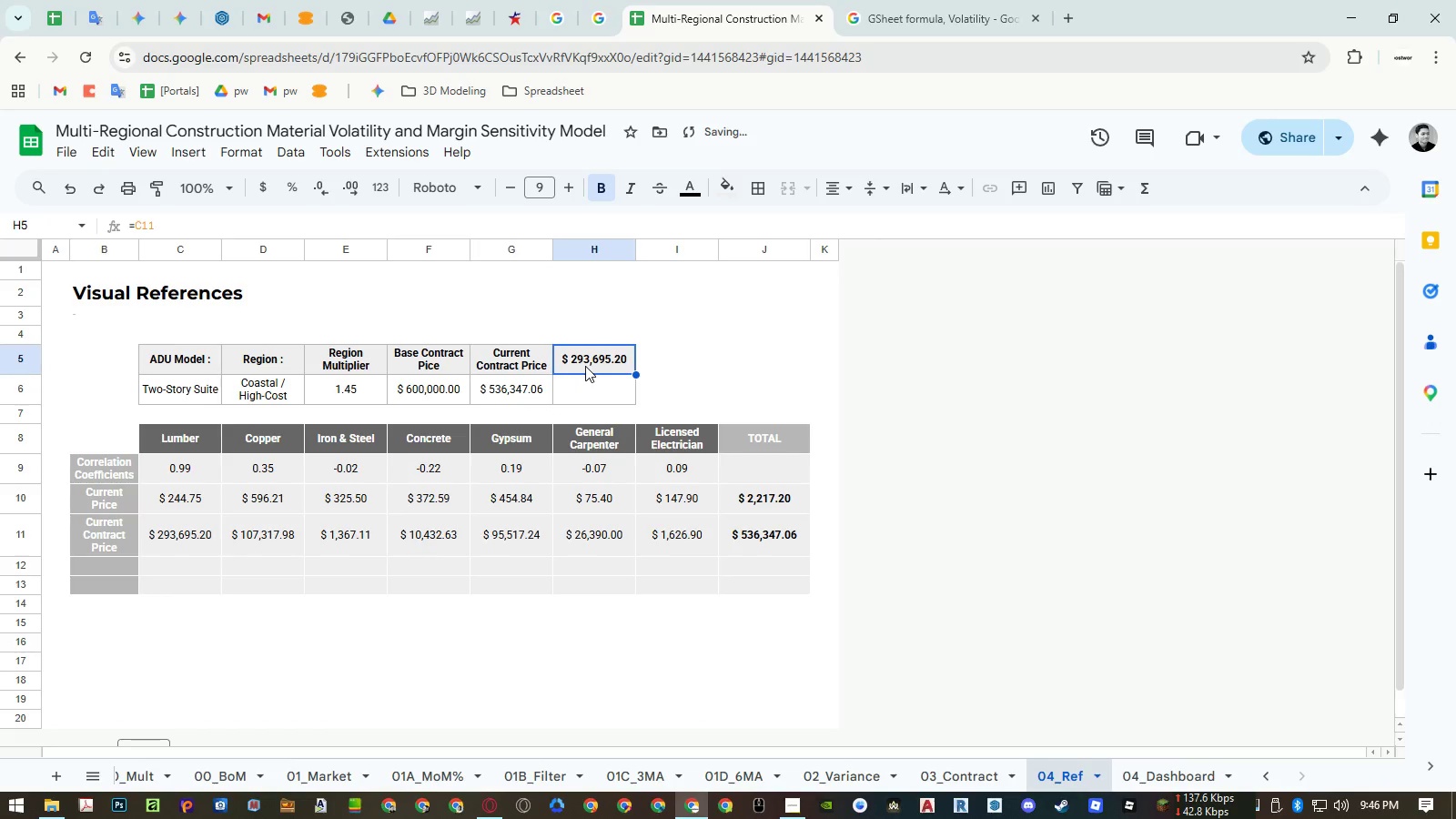 
type(Net Margin)
 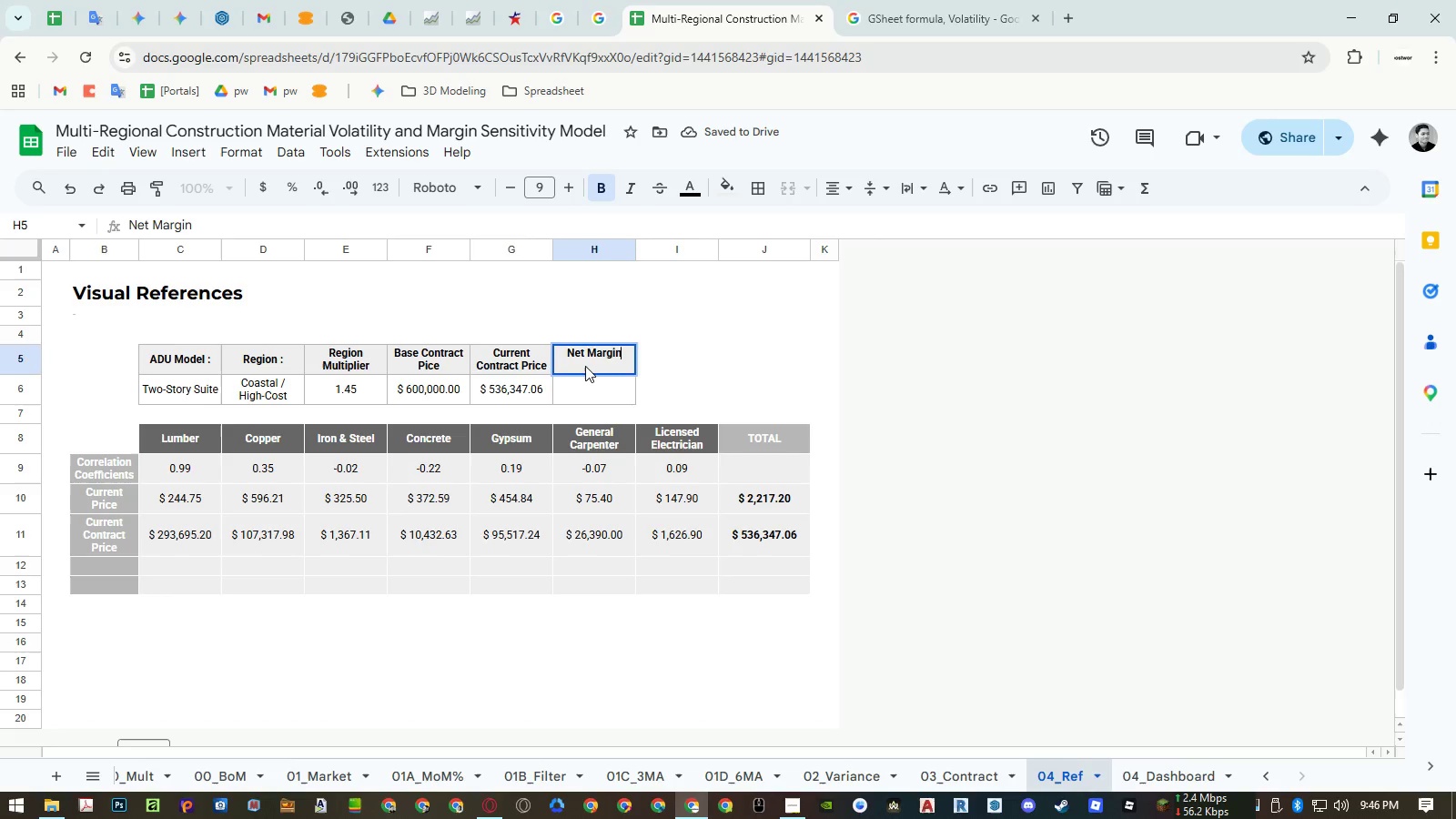 
key(Enter)
 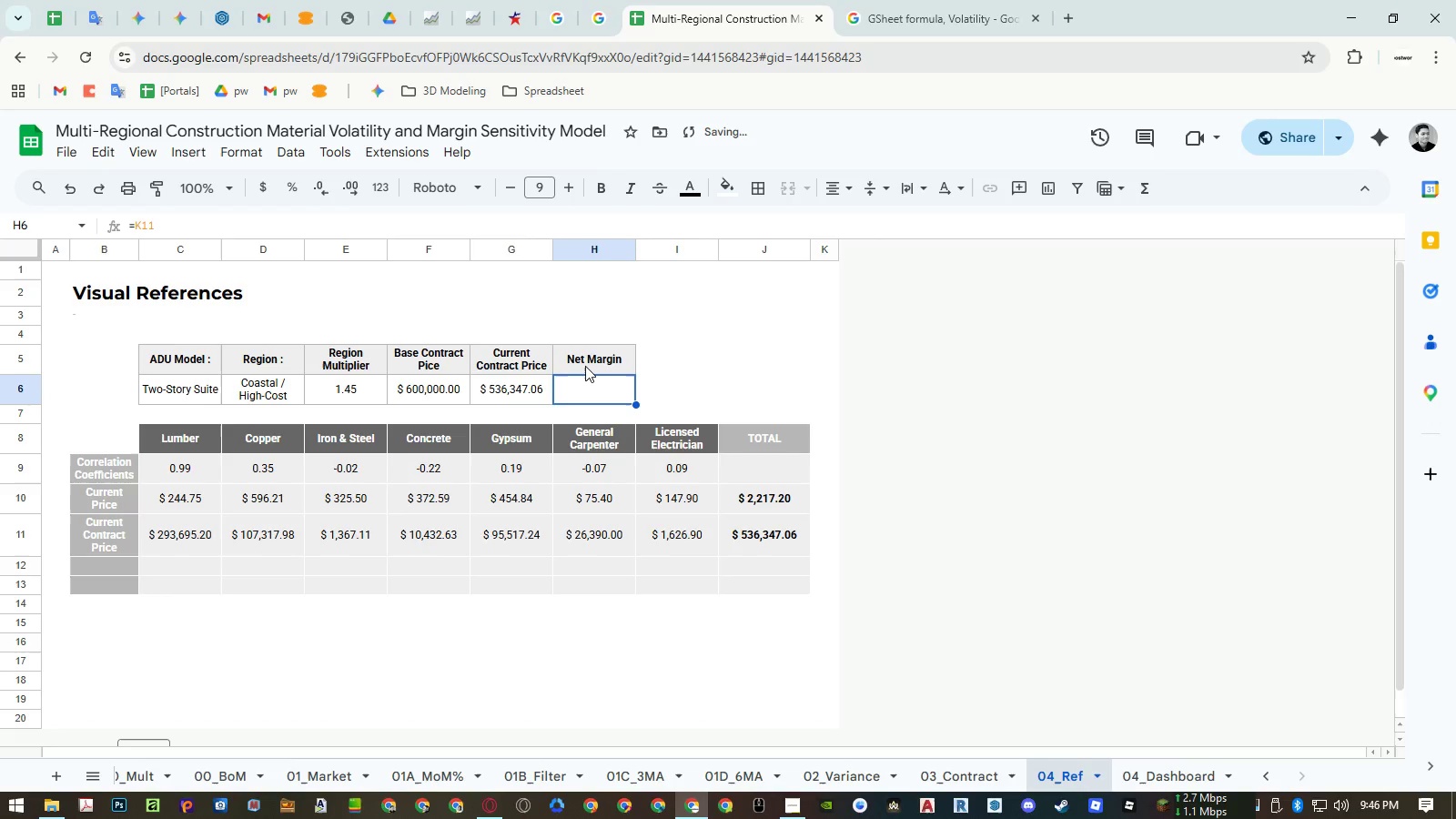 
key(Equal)
 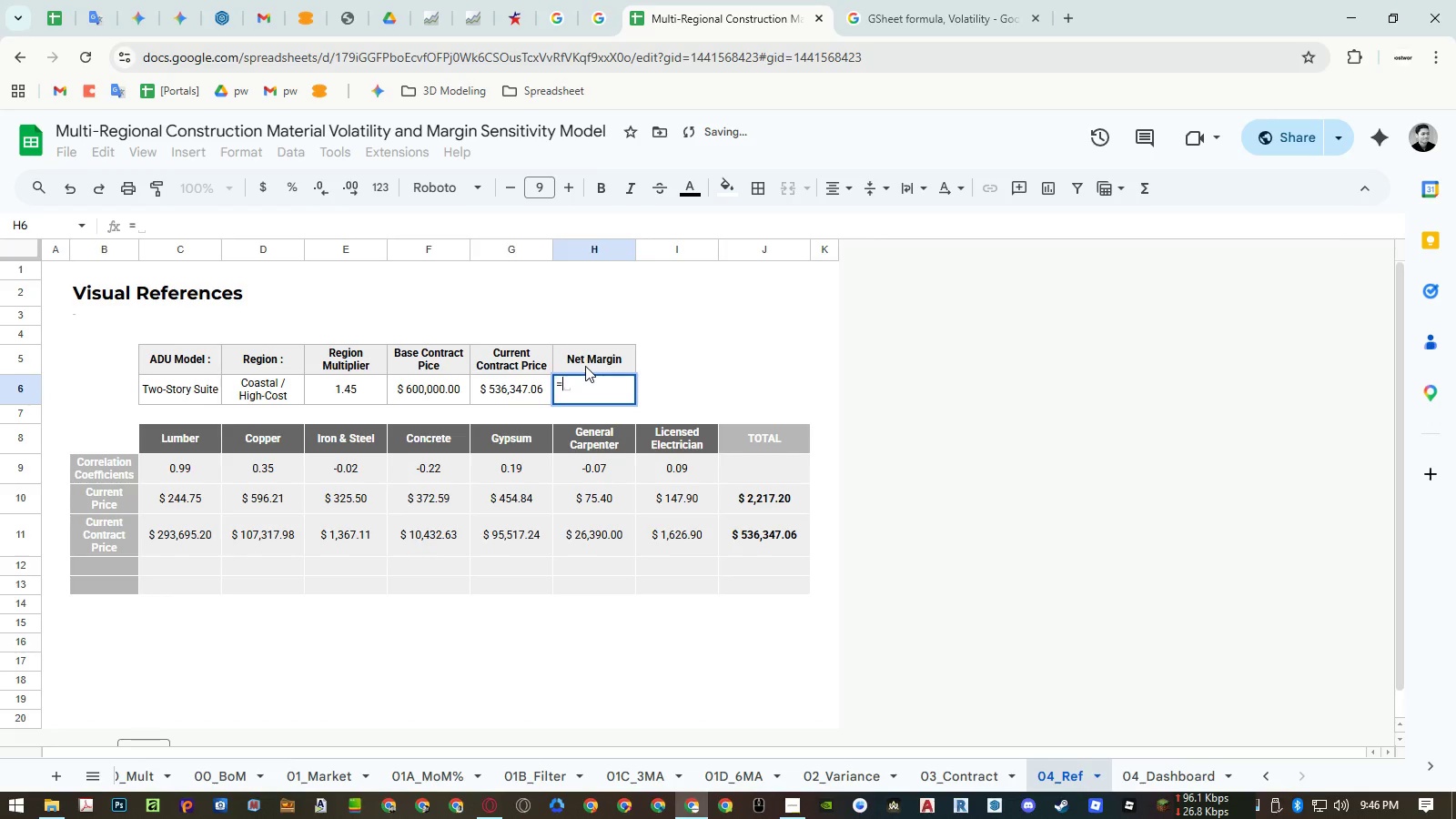 
key(ArrowLeft)
 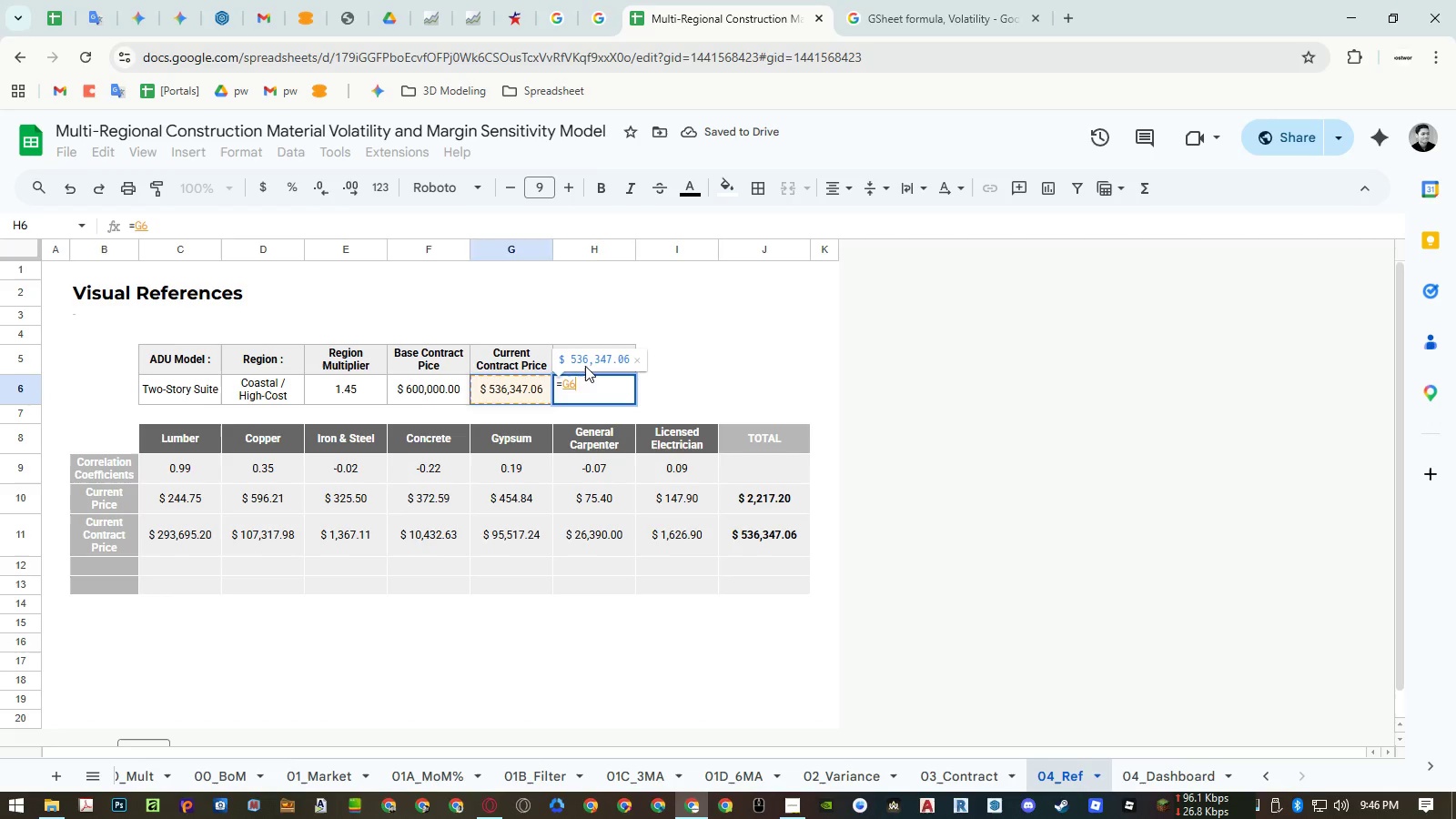 
key(ArrowLeft)
 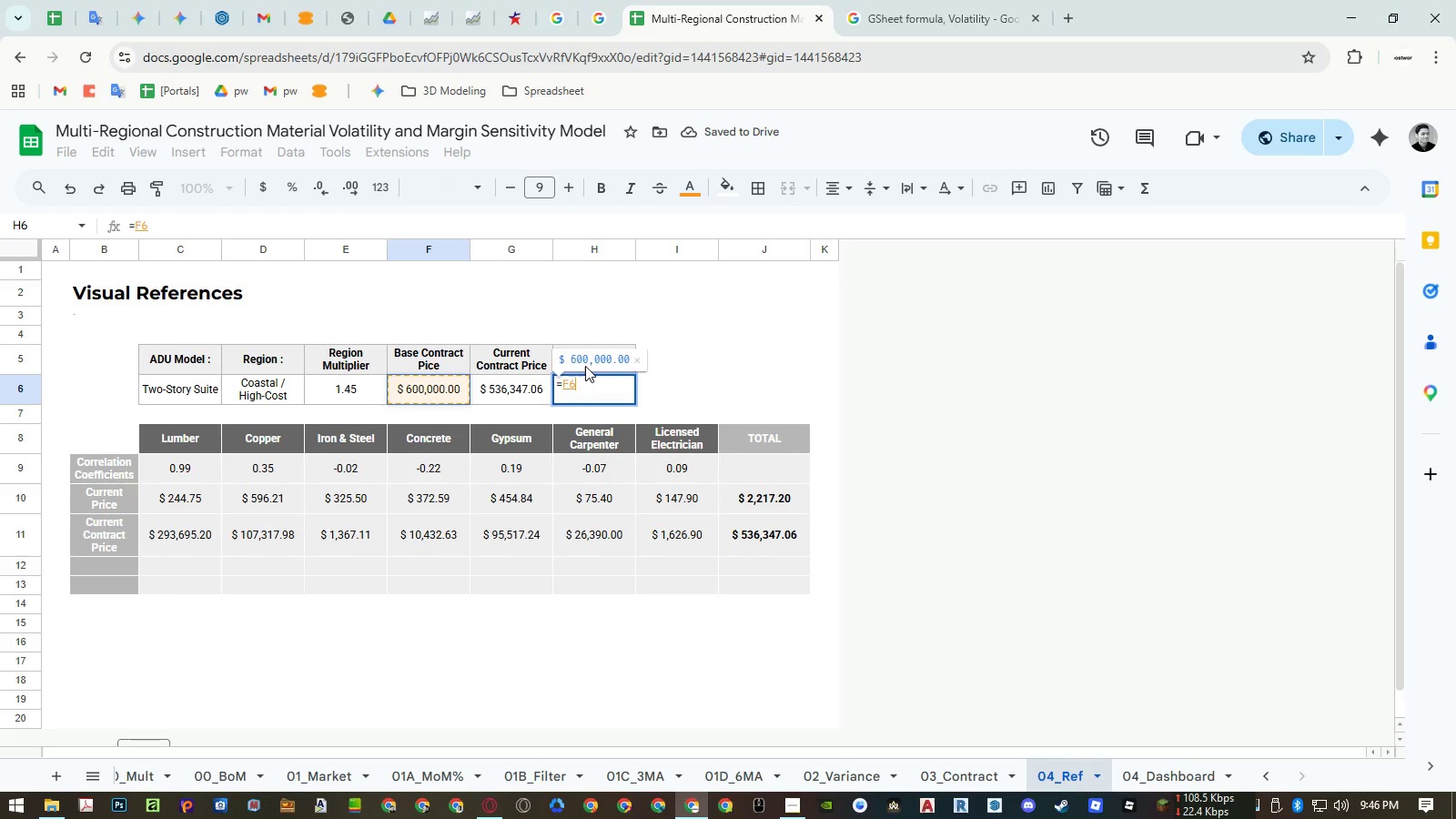 
key(NumpadSubtract)
 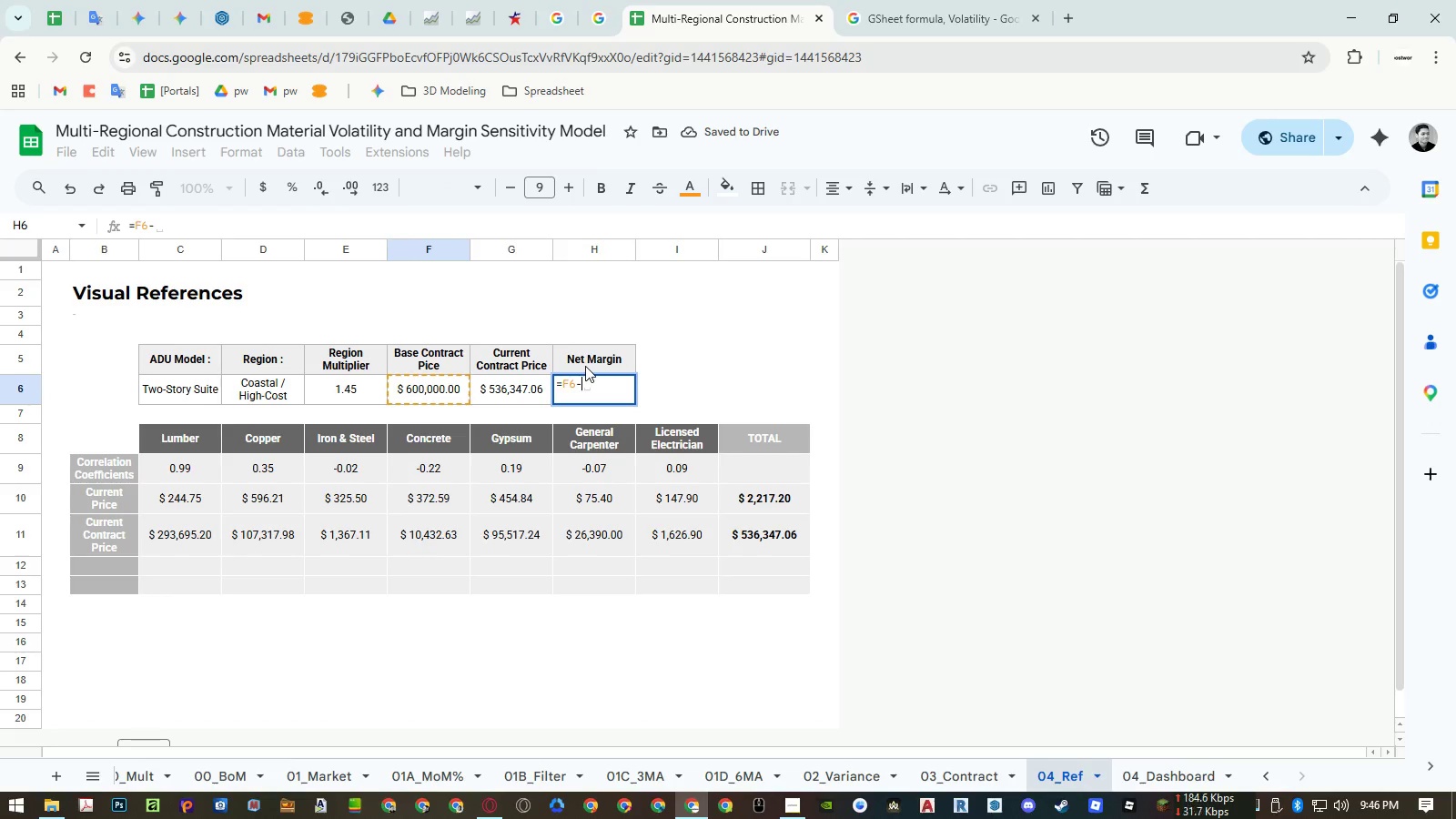 
key(ArrowLeft)
 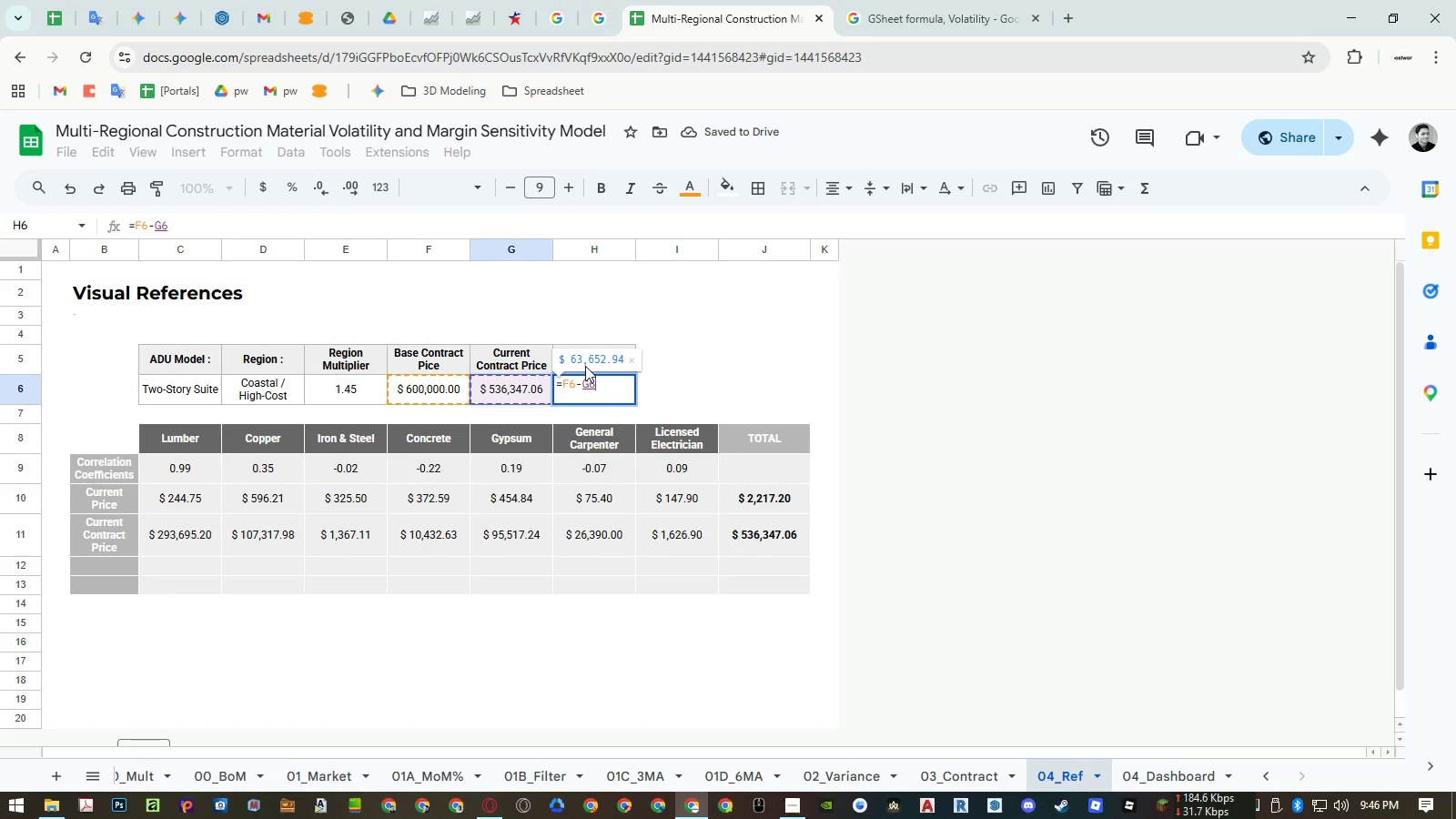 
key(Enter)
 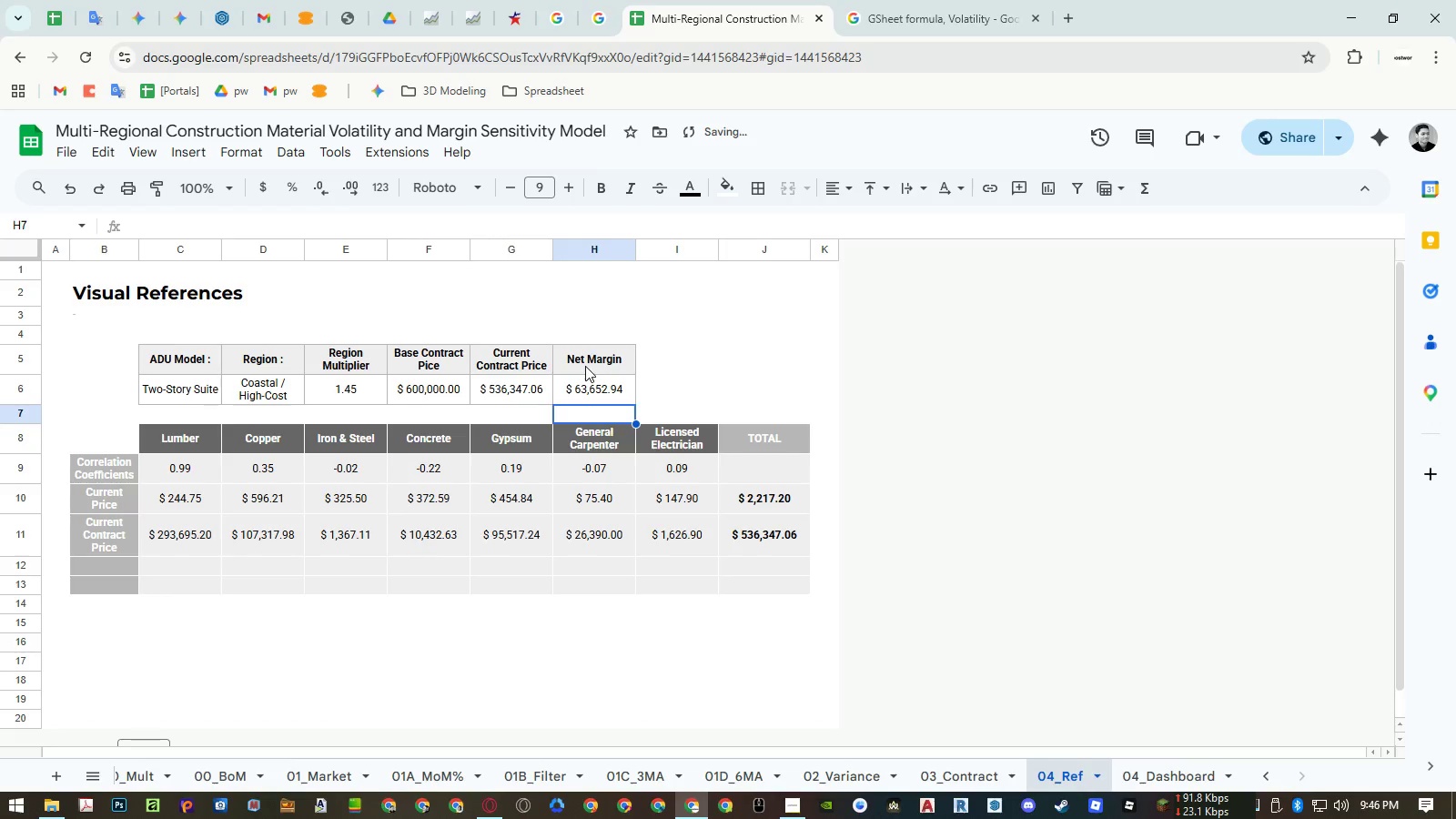 
key(ArrowUp)
 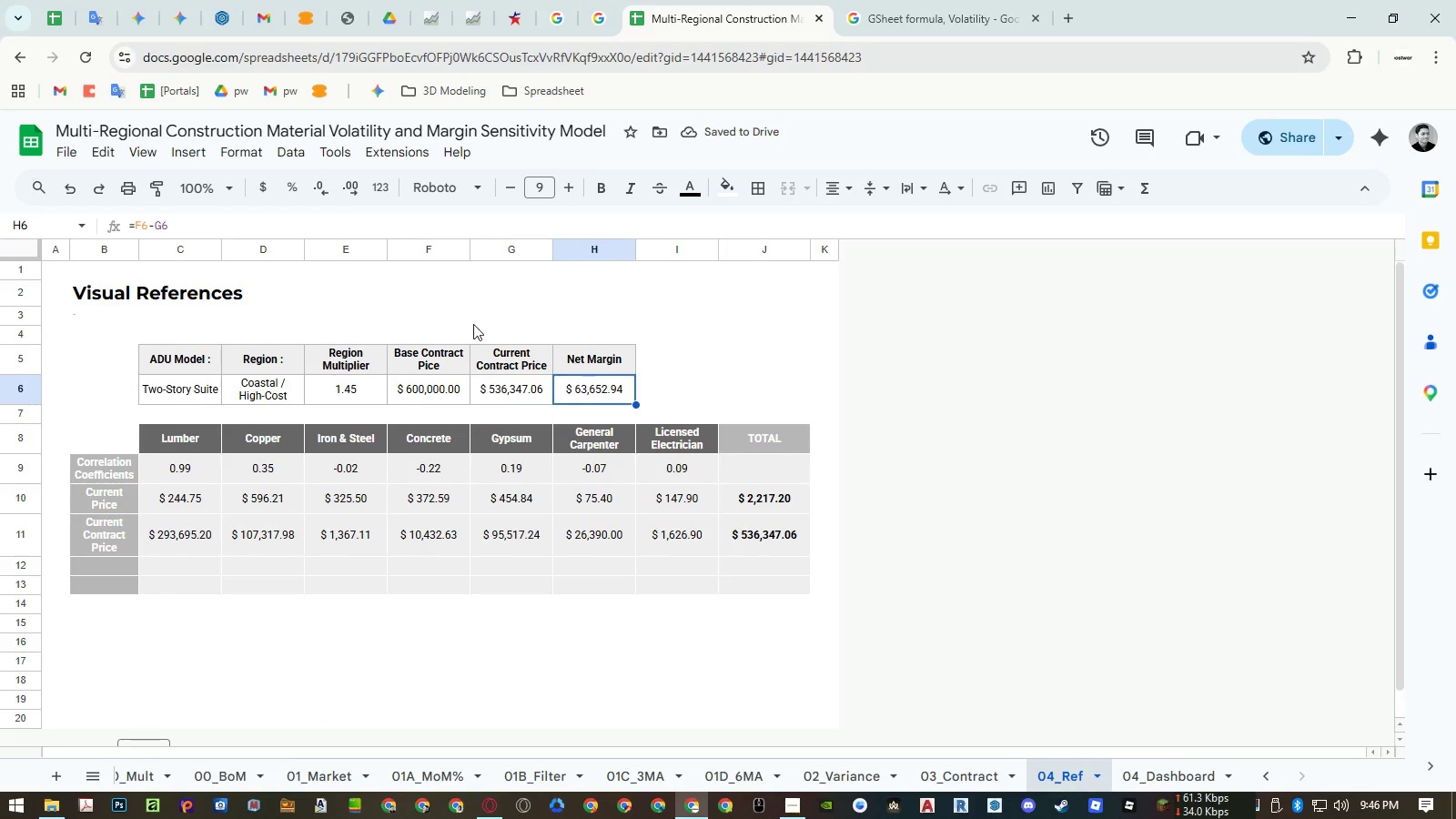 
left_click([236, 157])
 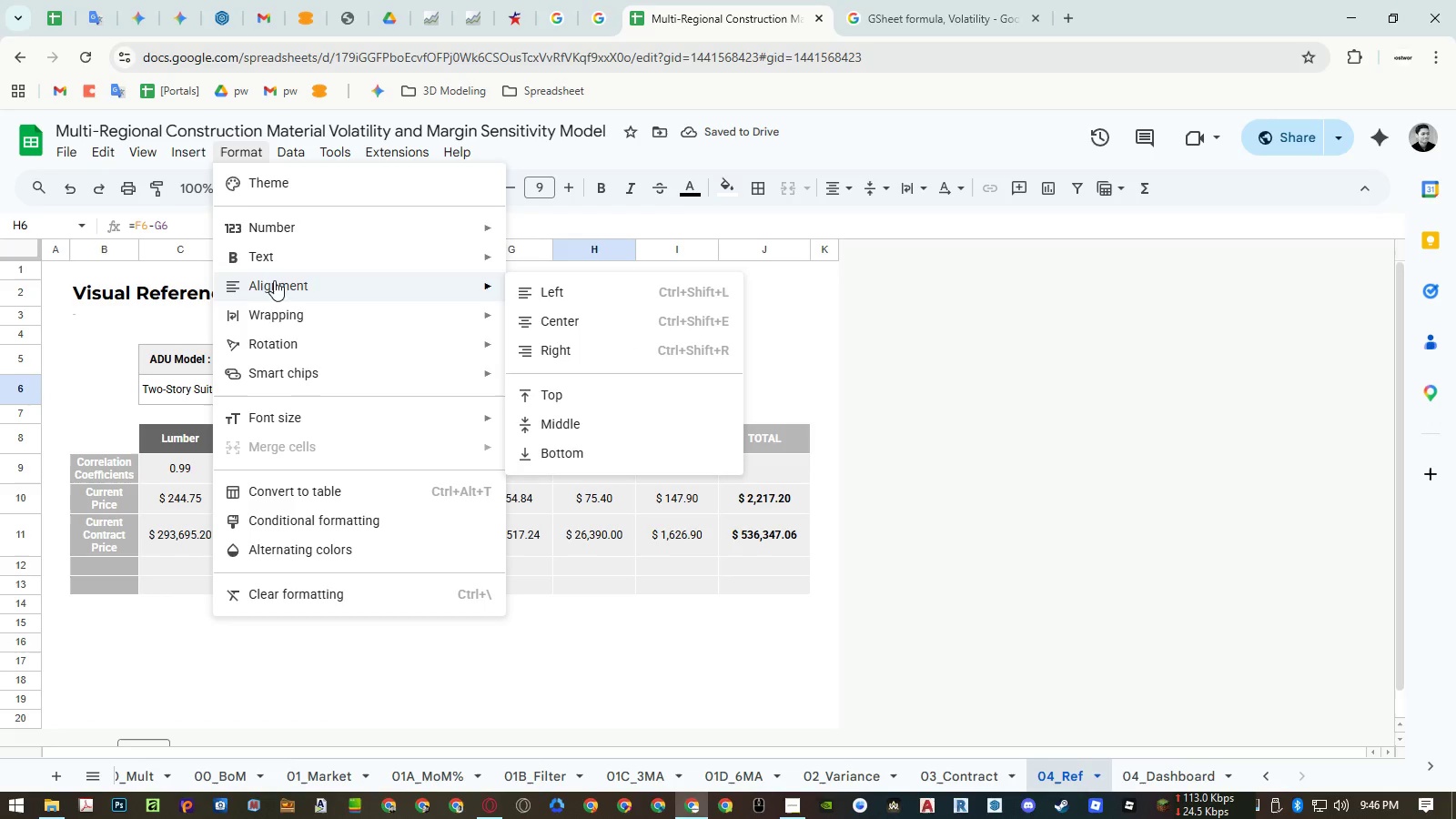 
left_click([326, 530])
 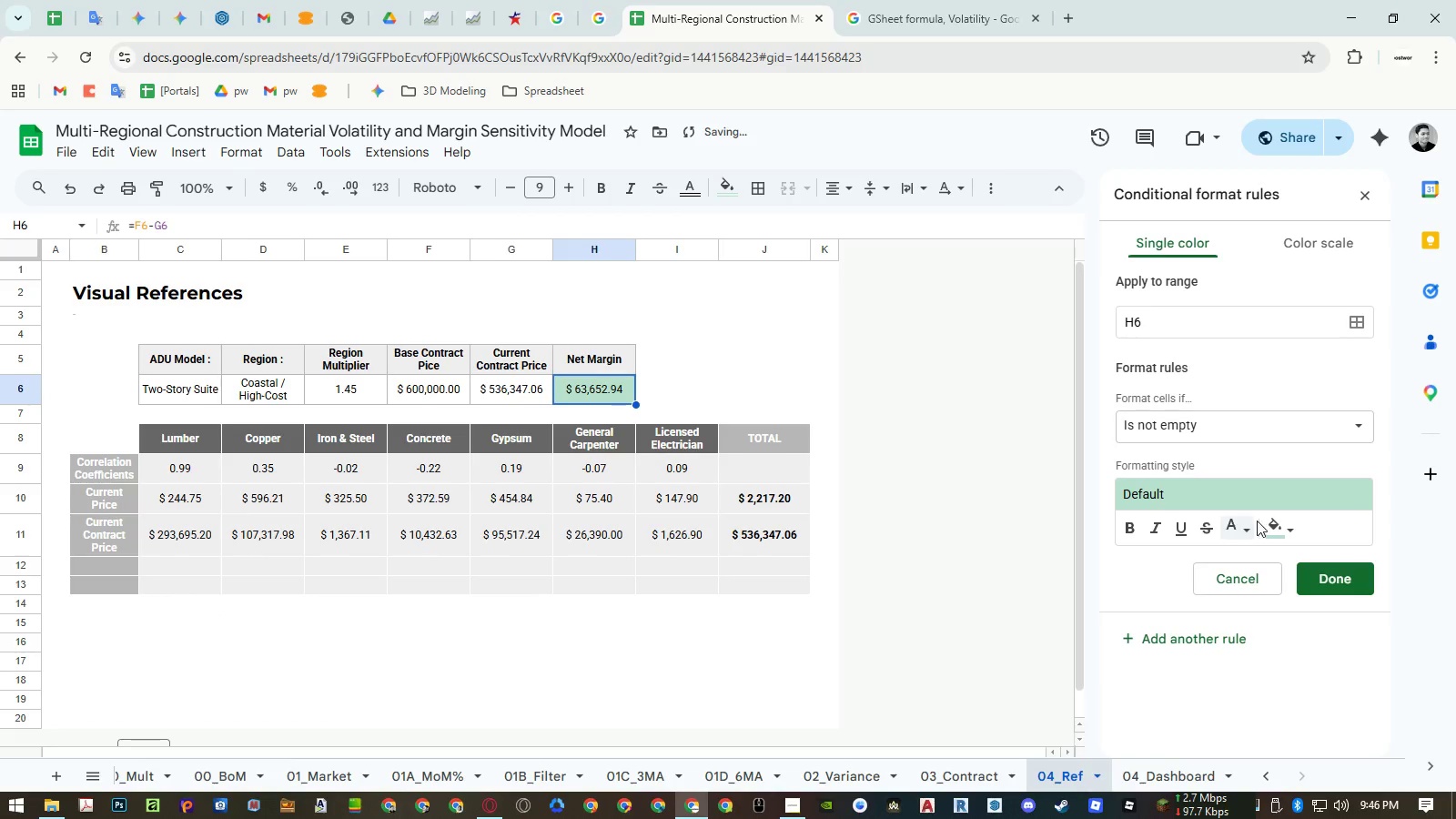 
left_click([1250, 430])
 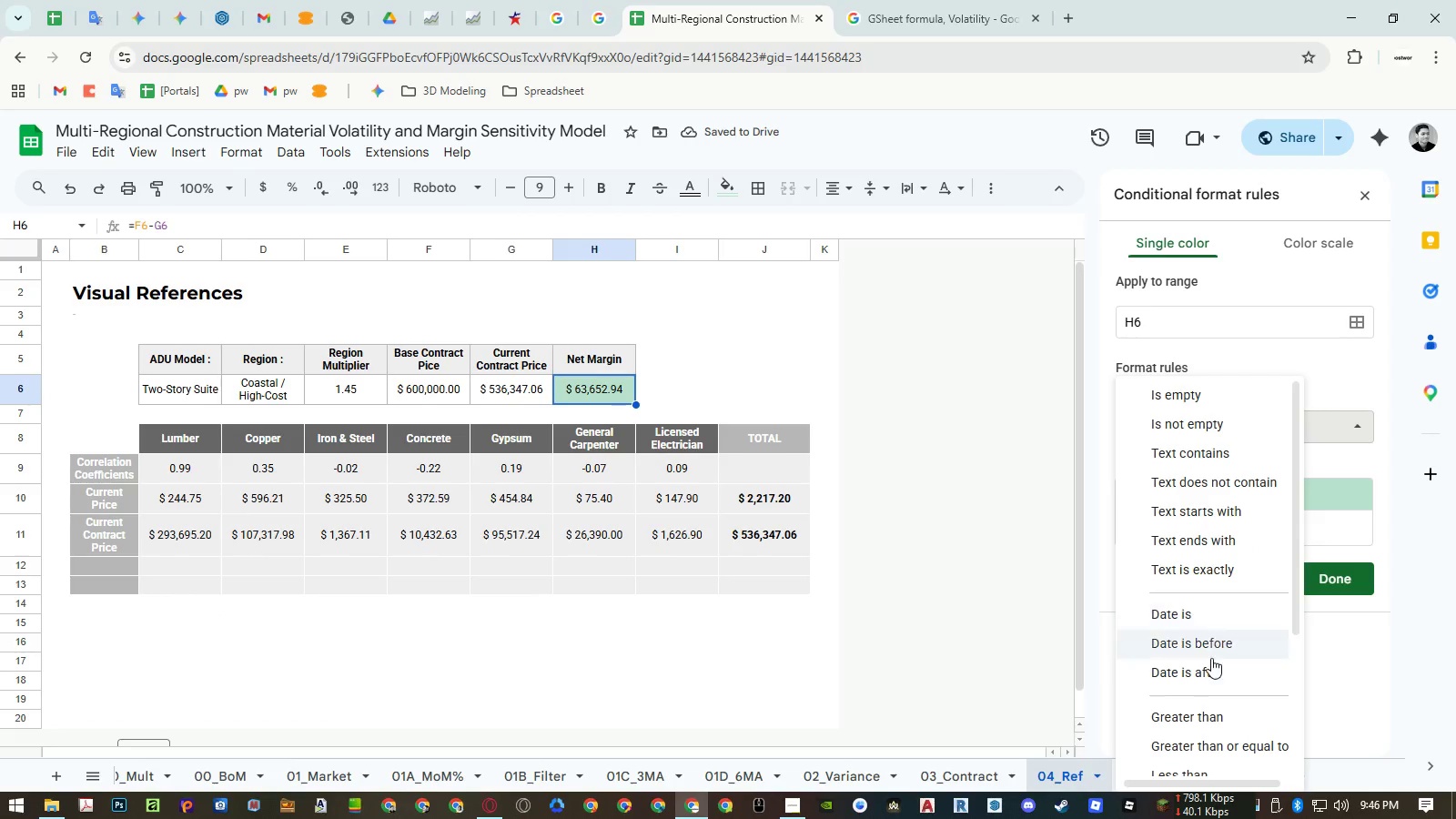 
left_click([1207, 710])
 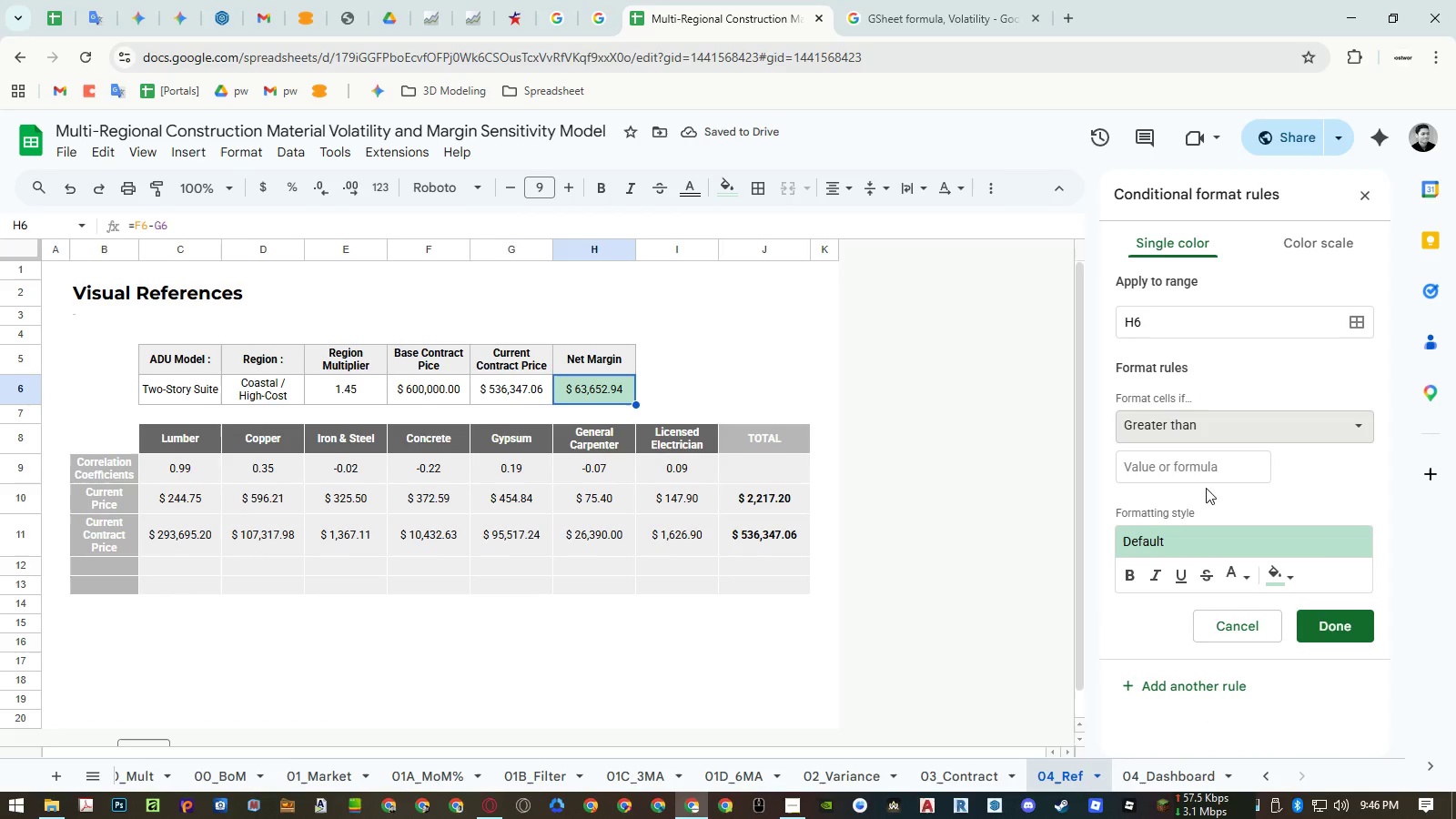 
left_click([1202, 467])
 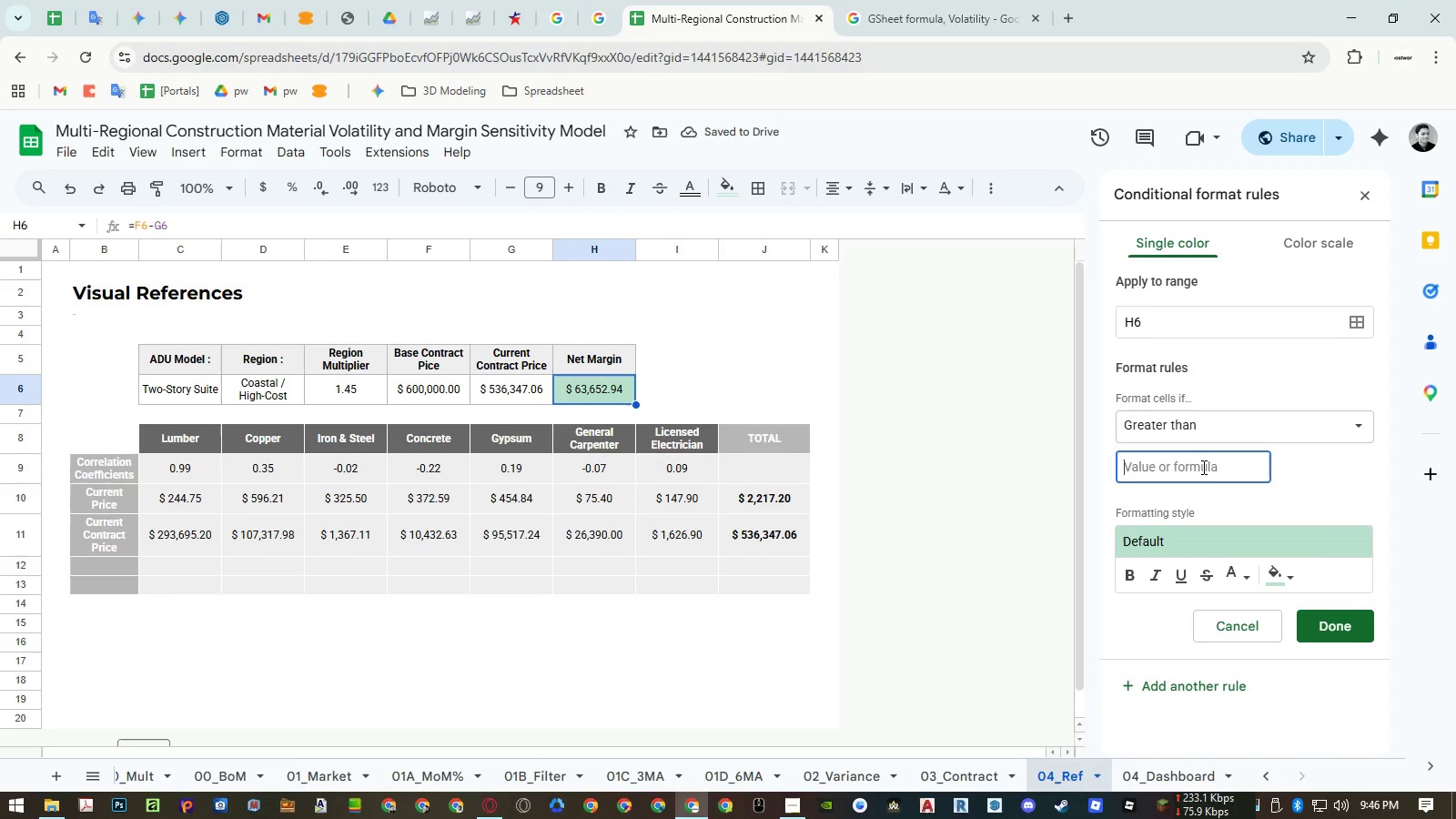 
key(Numpad0)
 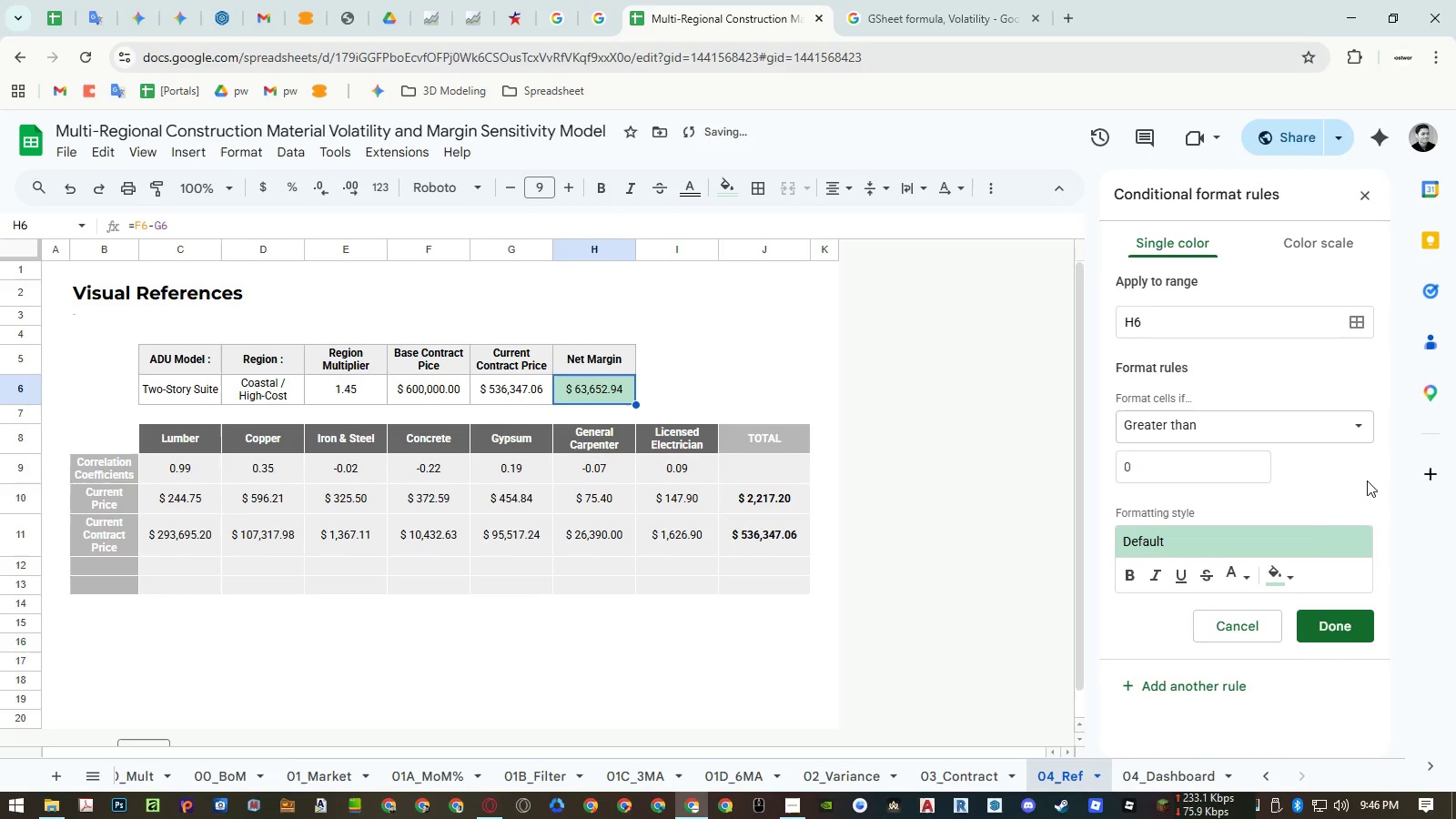 
double_click([1277, 577])
 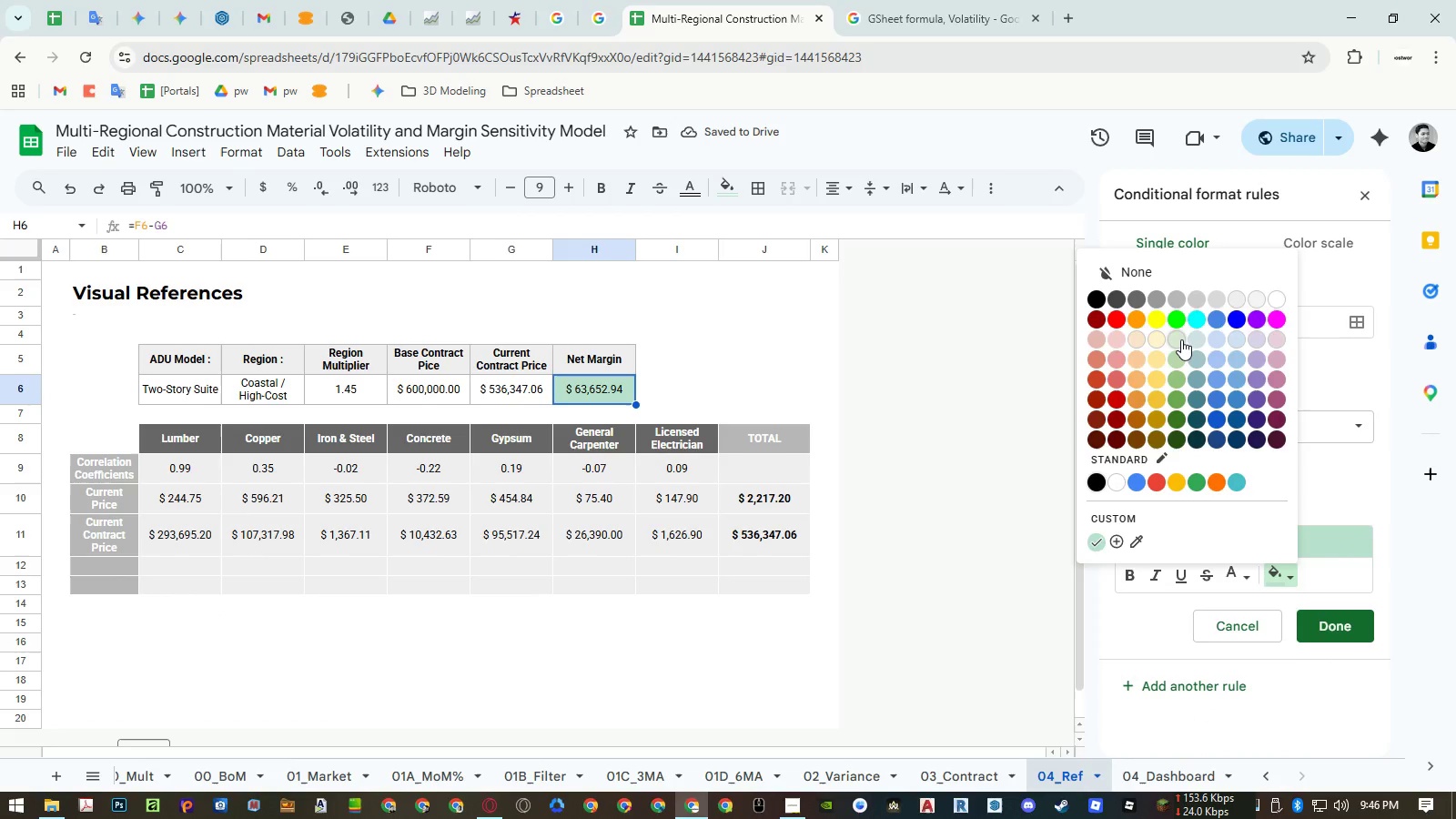 
left_click([1181, 339])
 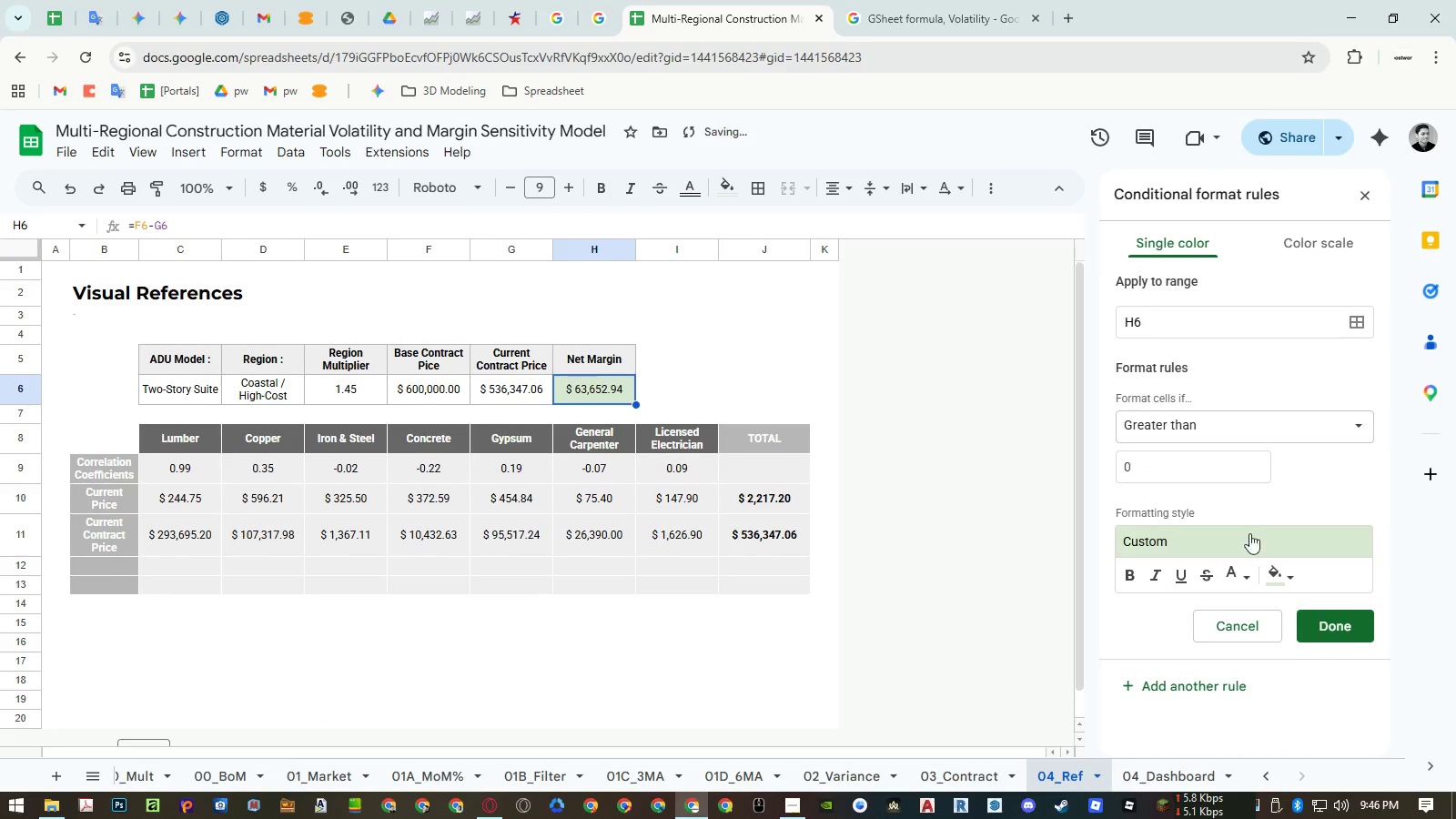 
left_click([1242, 565])
 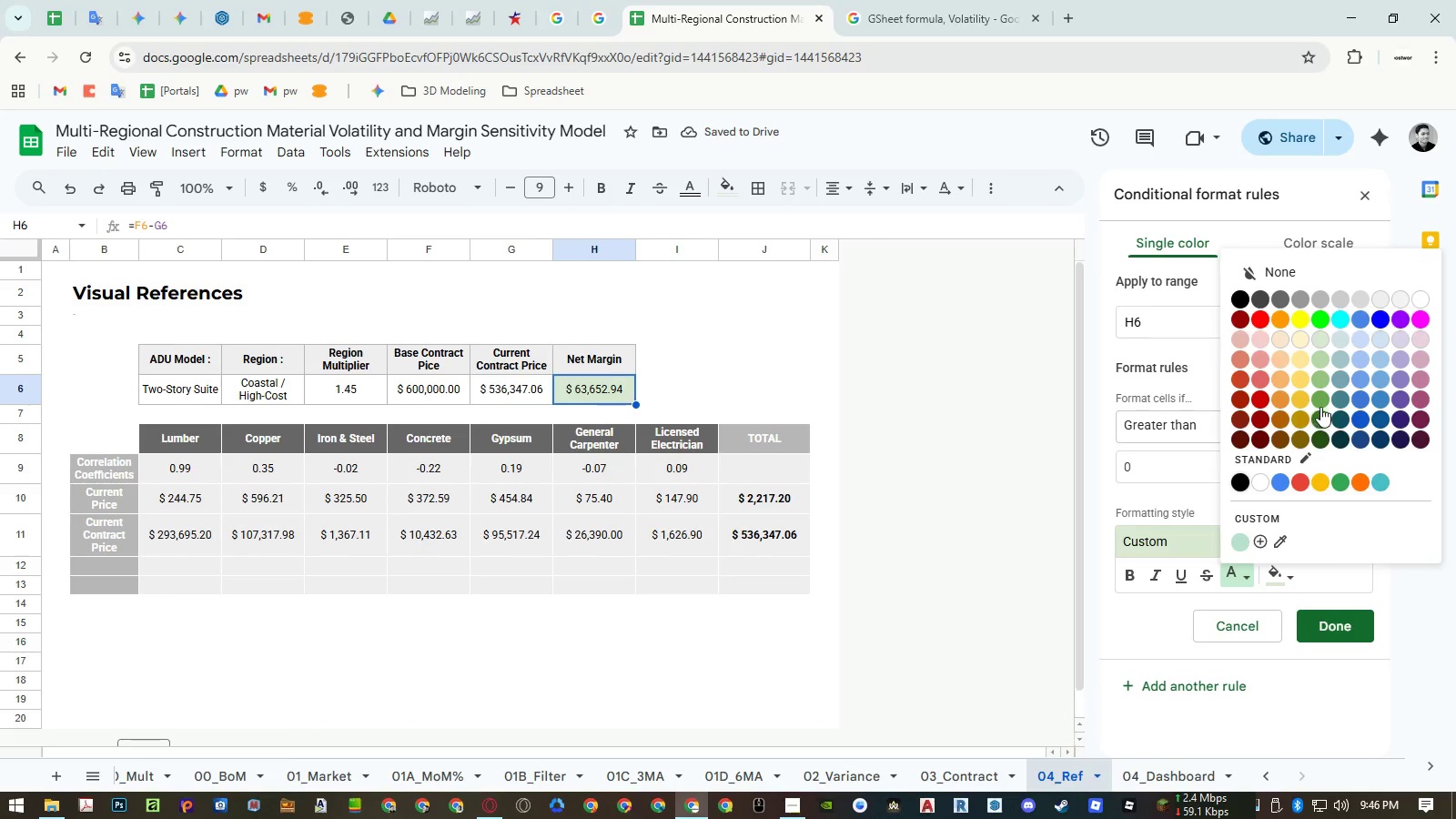 
left_click([1320, 399])
 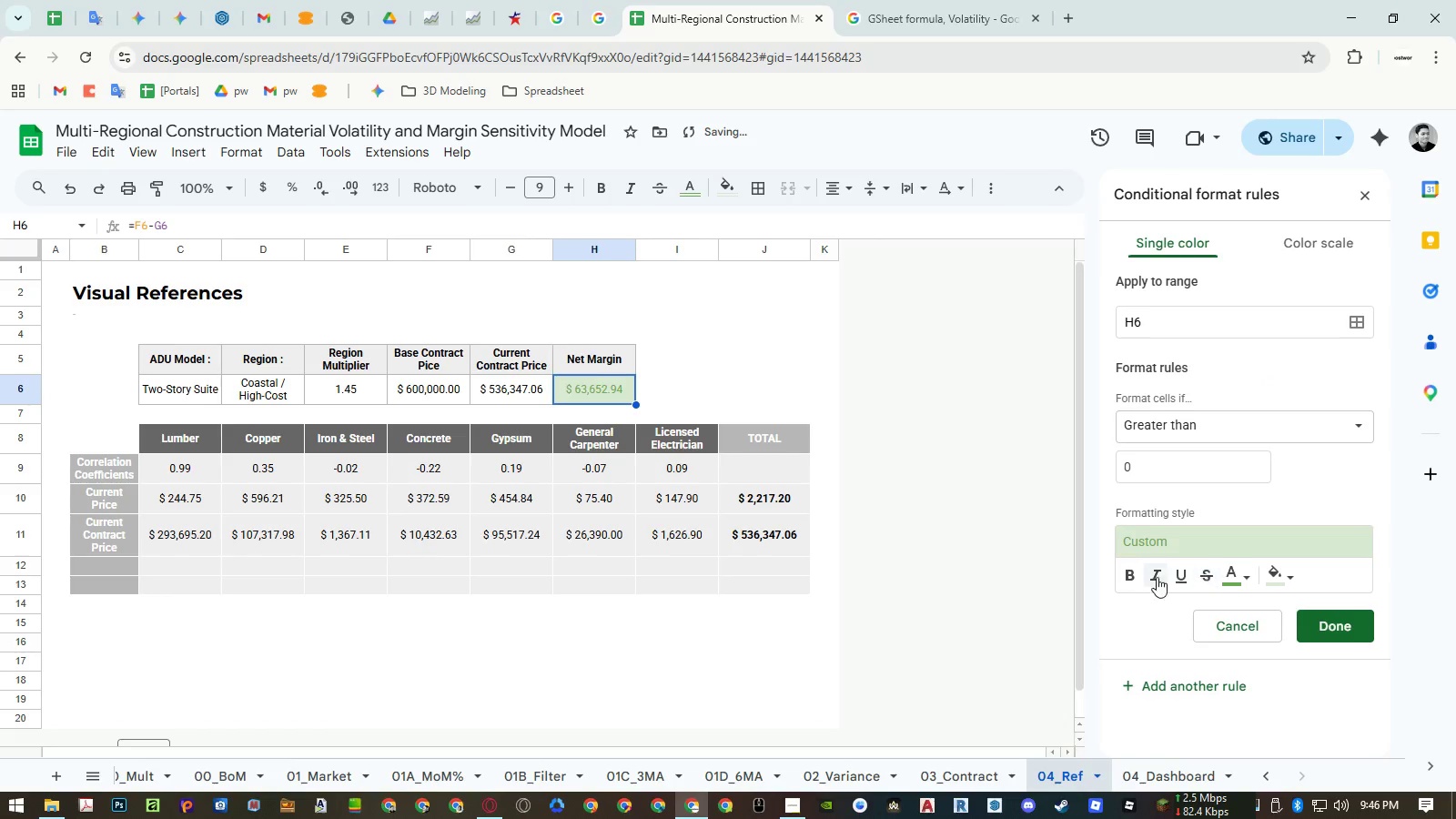 
left_click([1129, 574])
 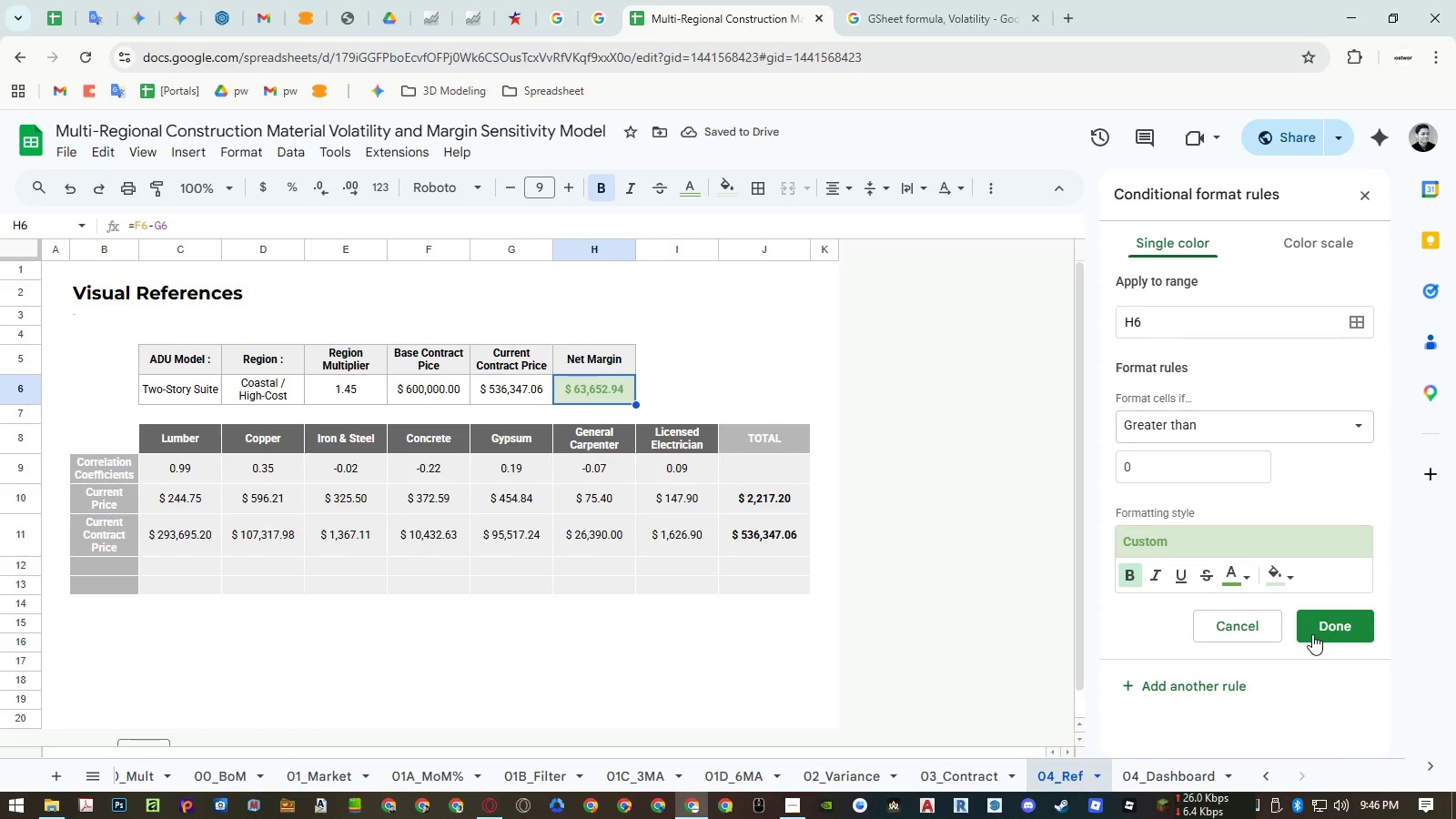 
wait(5.58)
 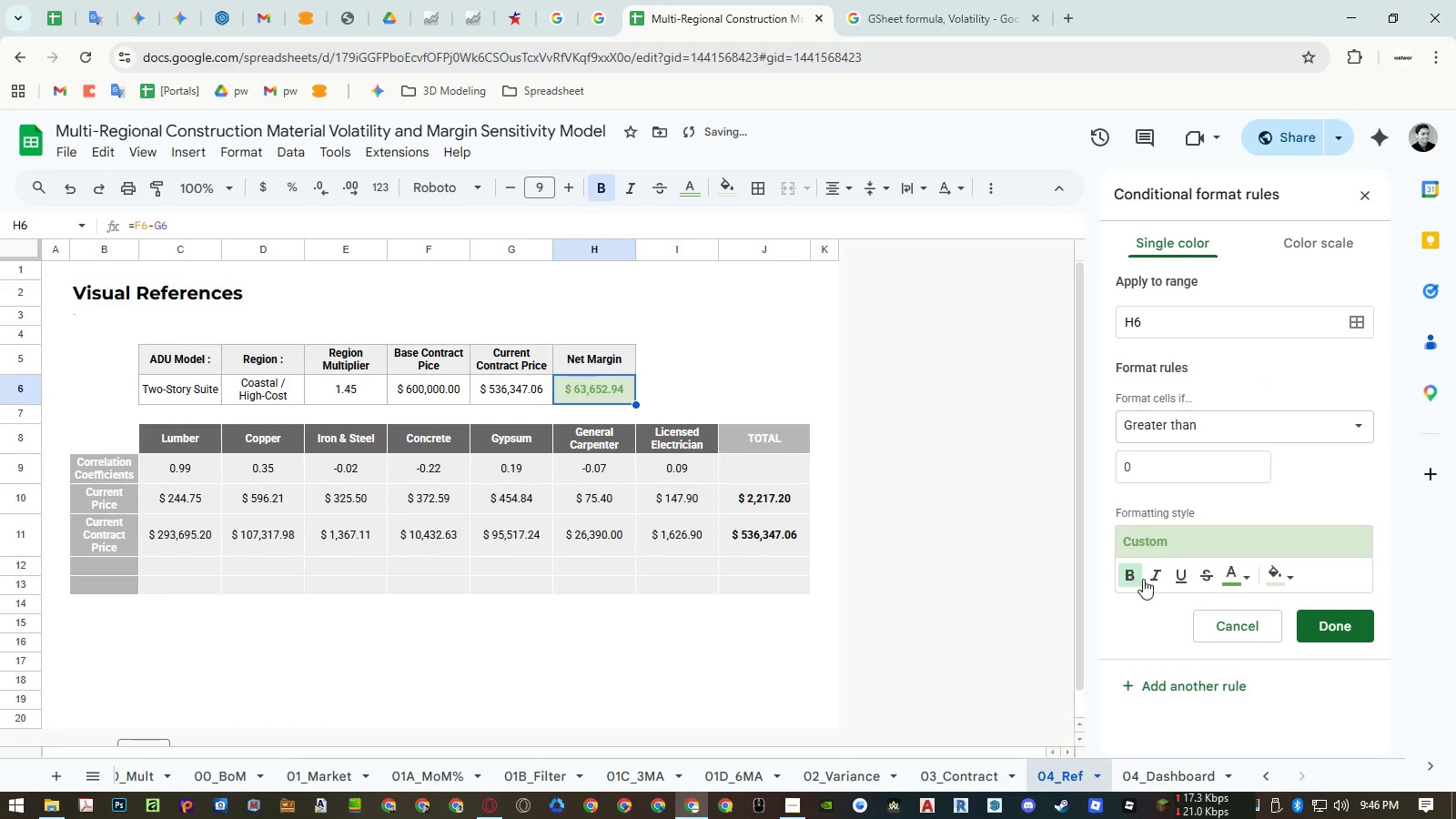 
left_click([1312, 634])
 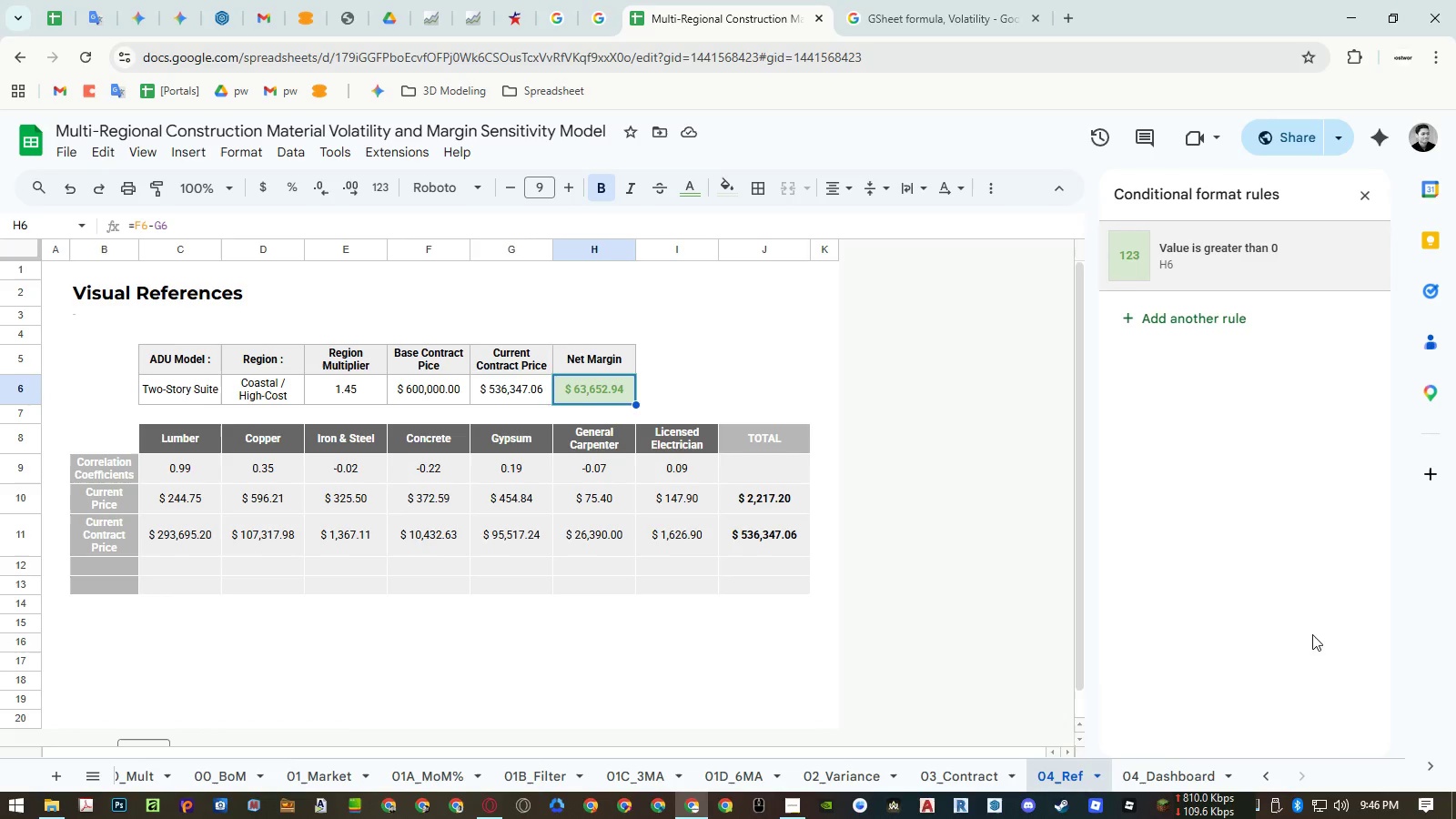 
left_click([1223, 285])
 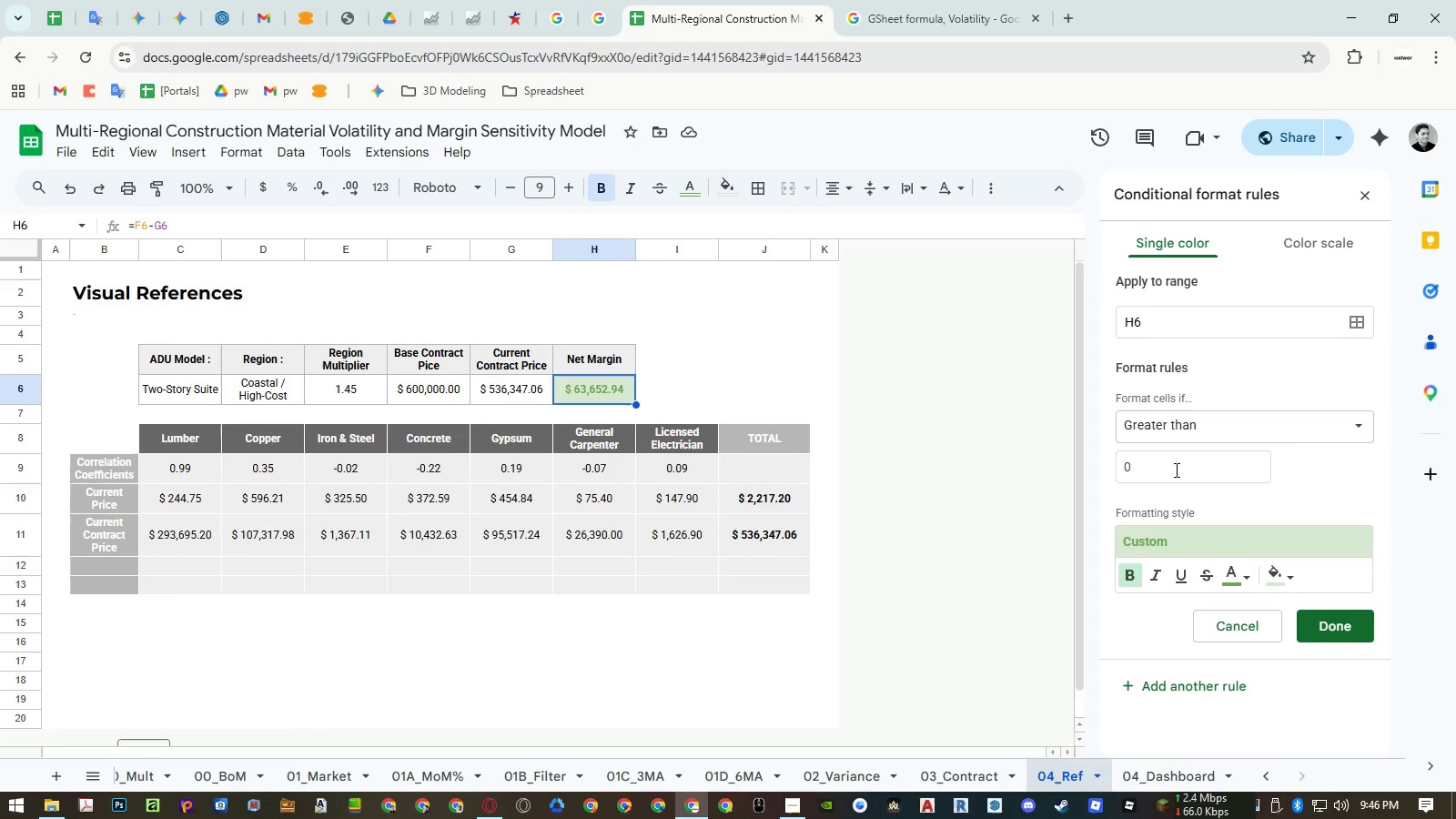 
left_click([1165, 426])
 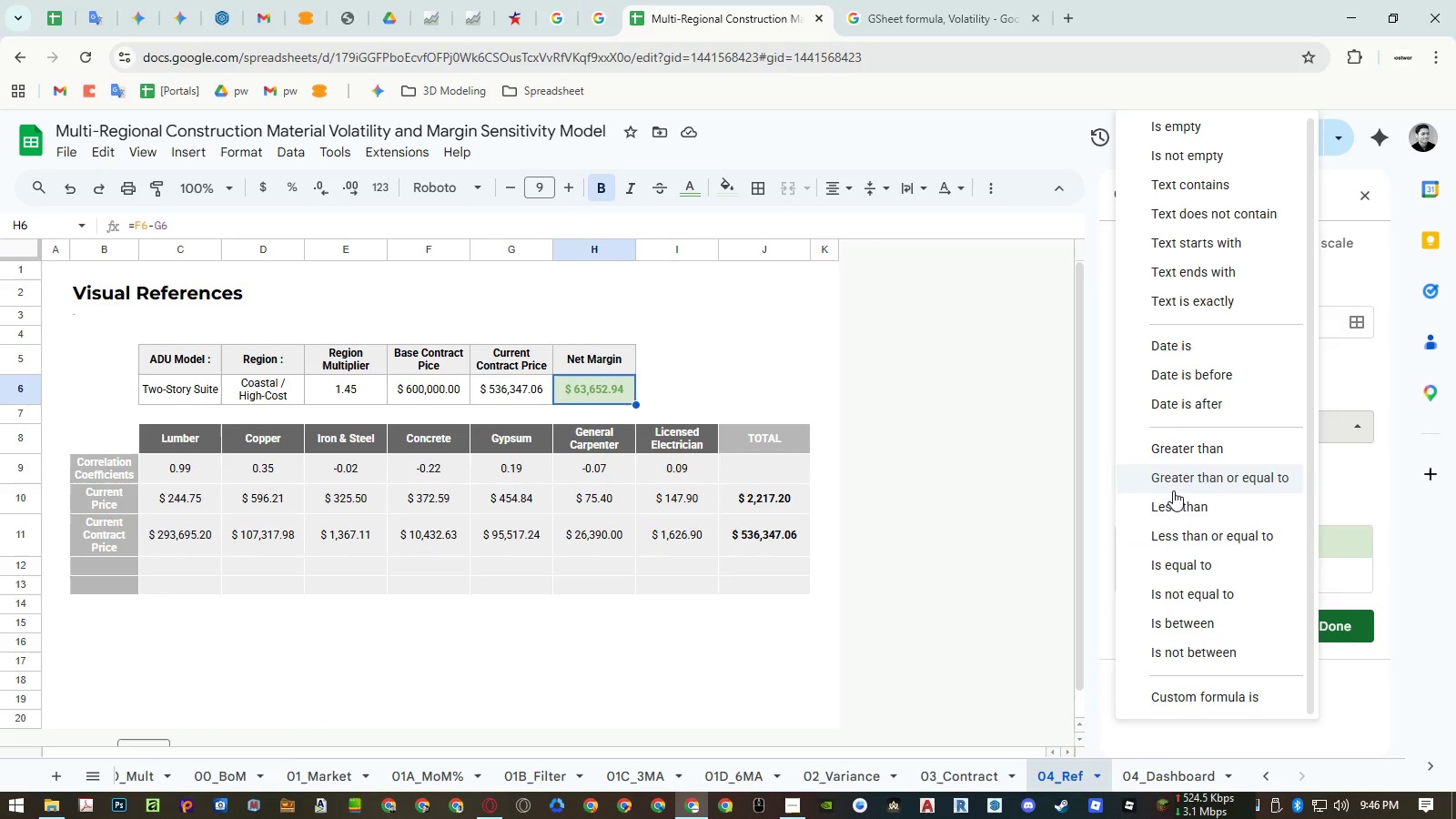 
left_click([1173, 500])
 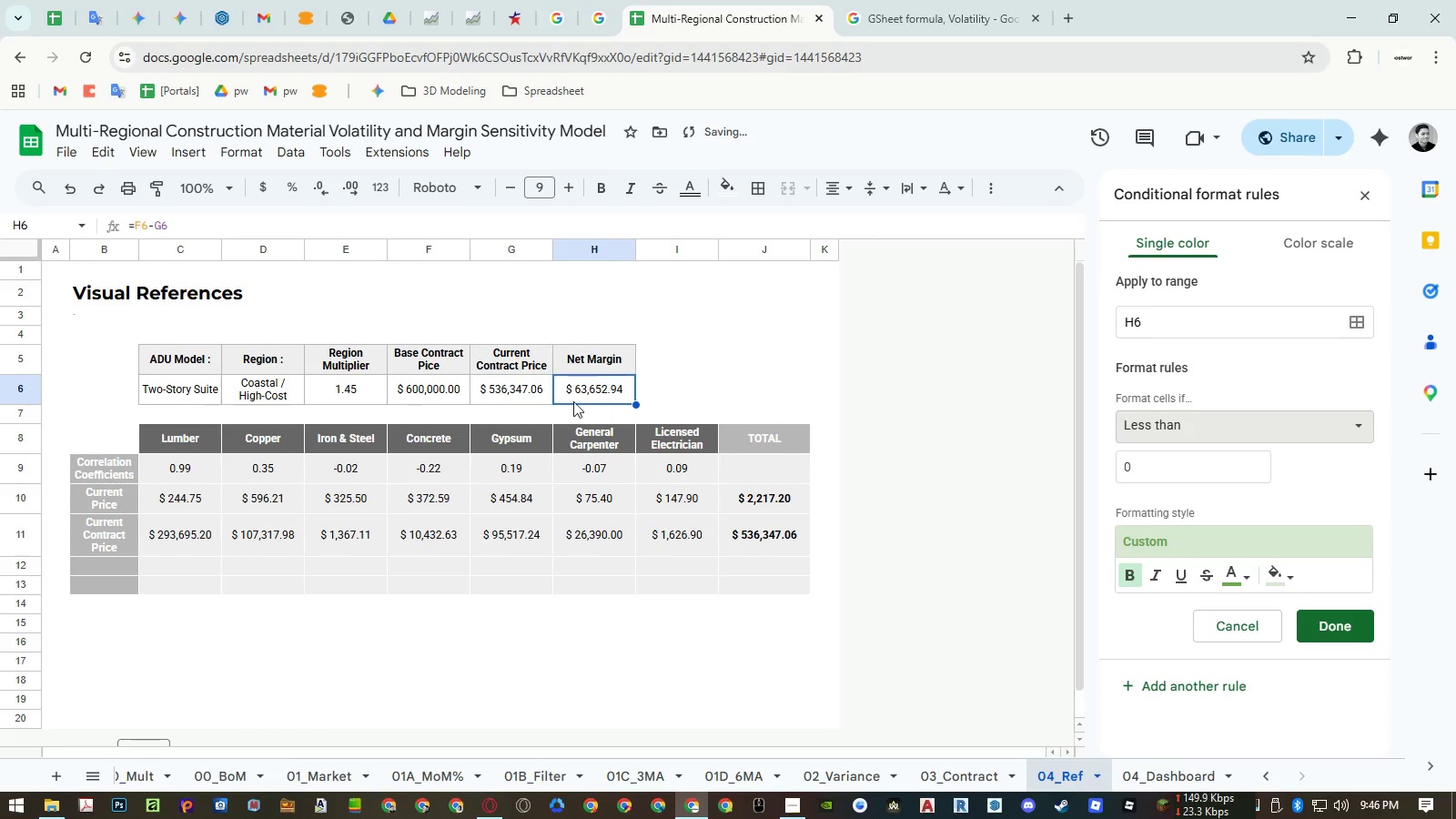 
left_click([575, 393])
 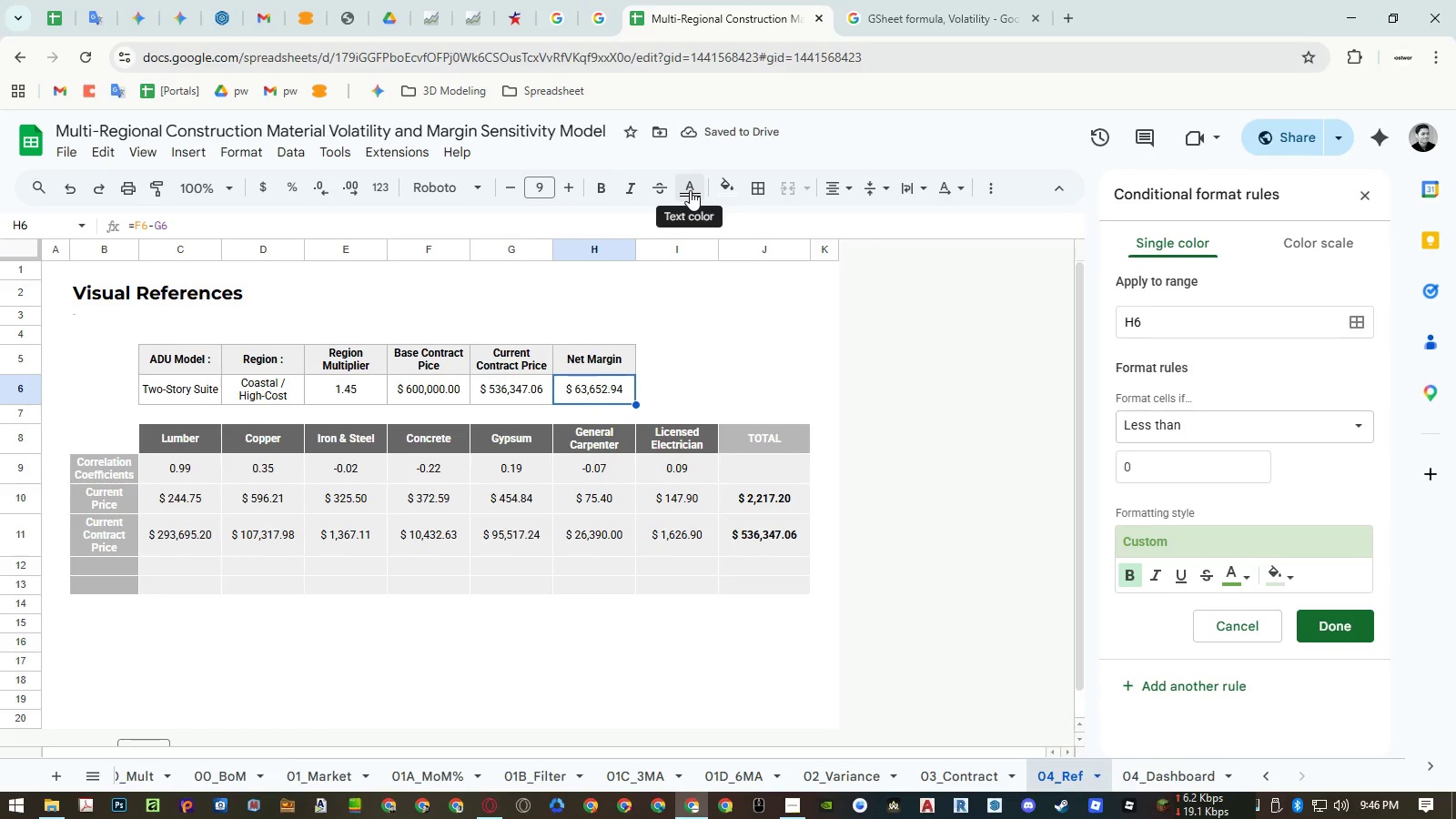 
left_click([691, 190])
 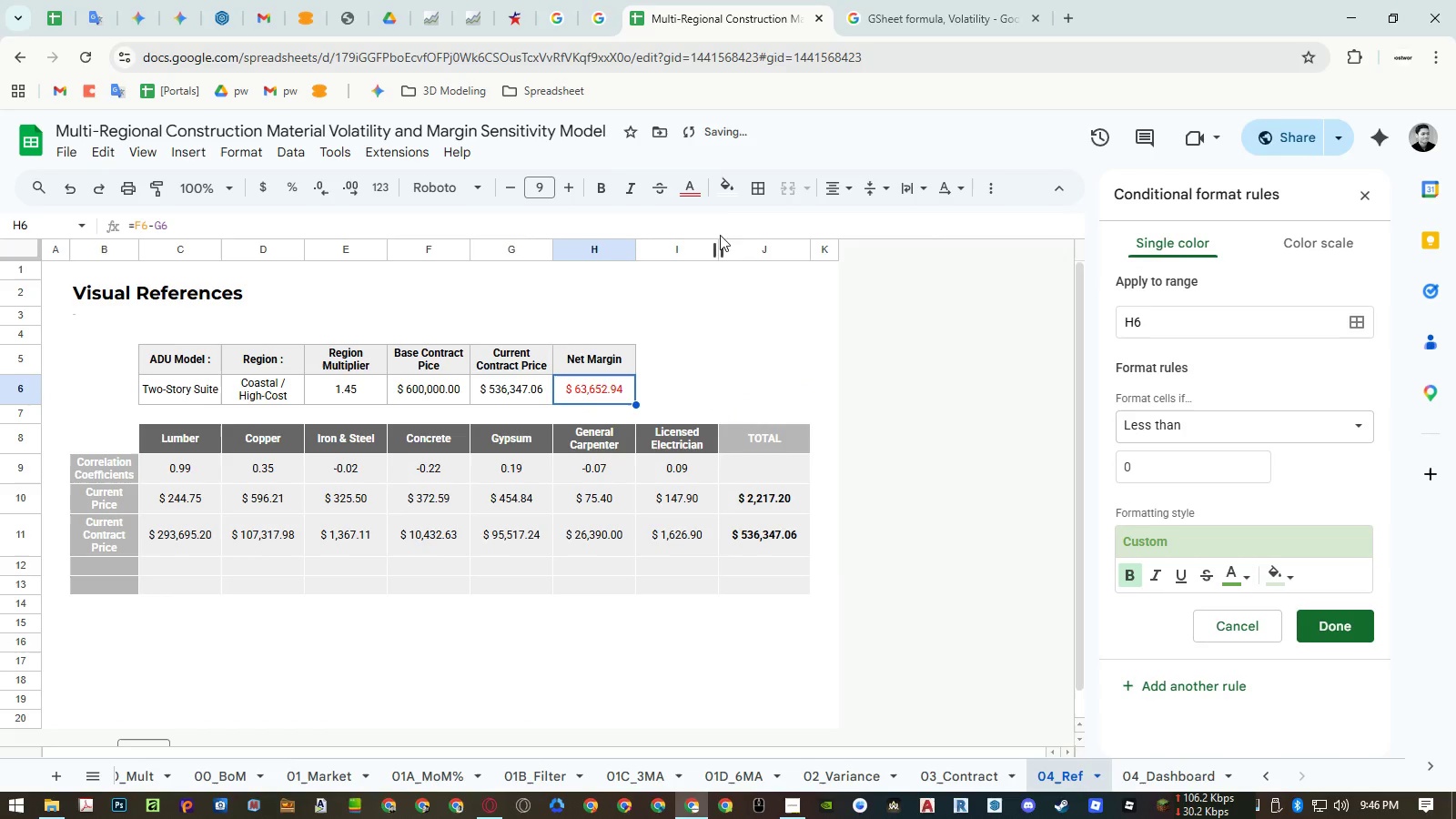 
double_click([726, 190])
 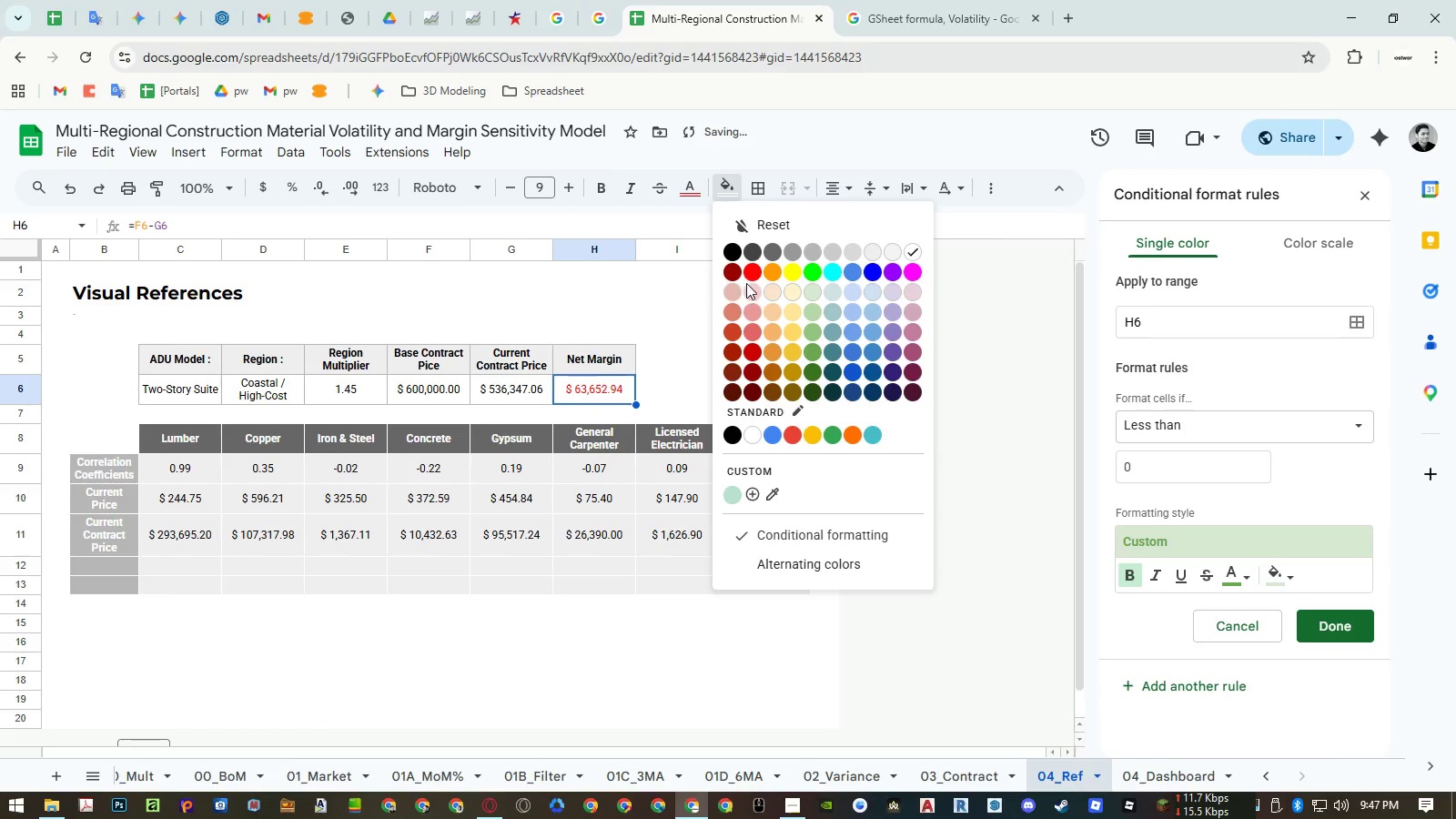 
left_click([753, 288])
 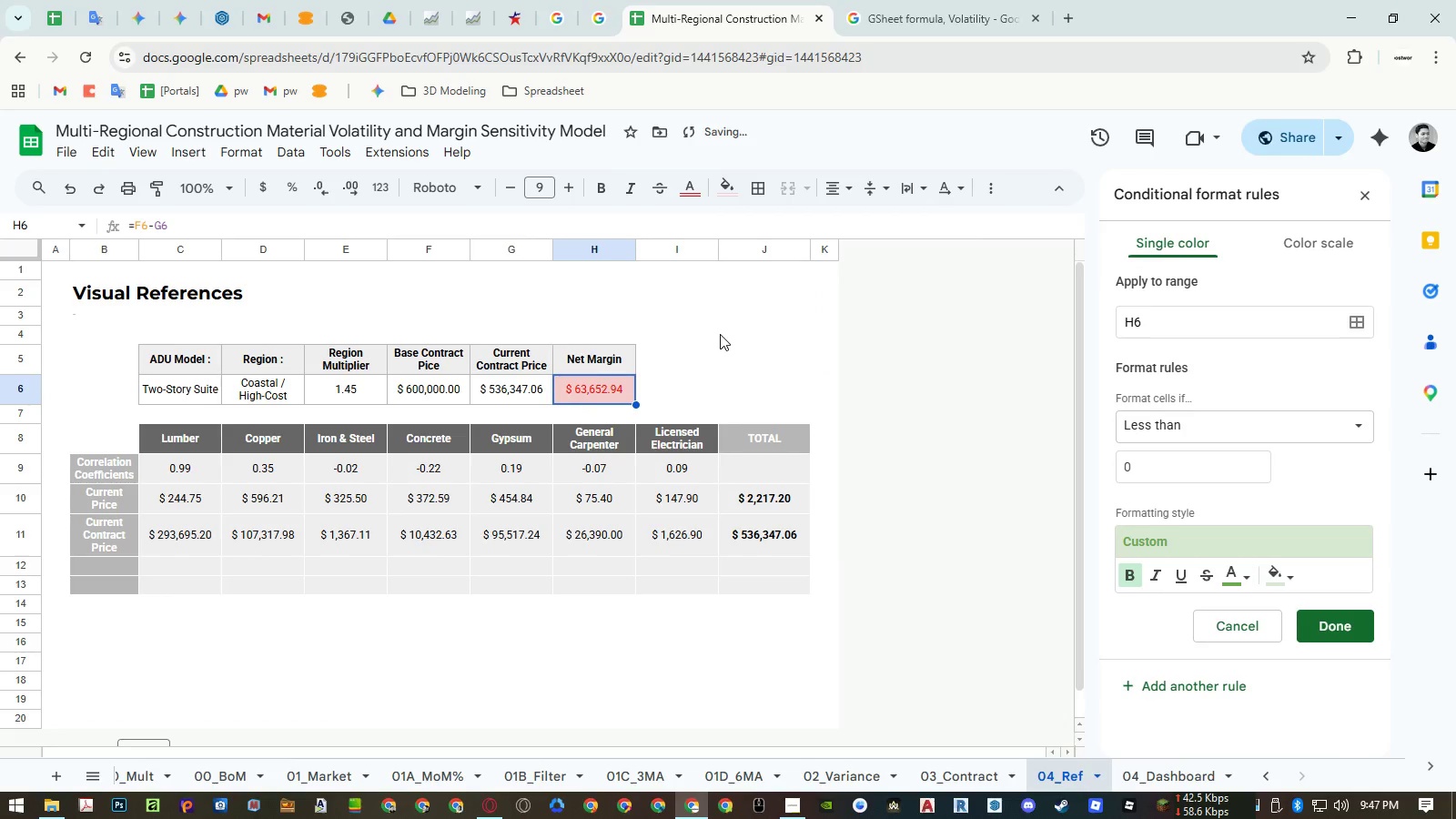 
left_click([720, 334])
 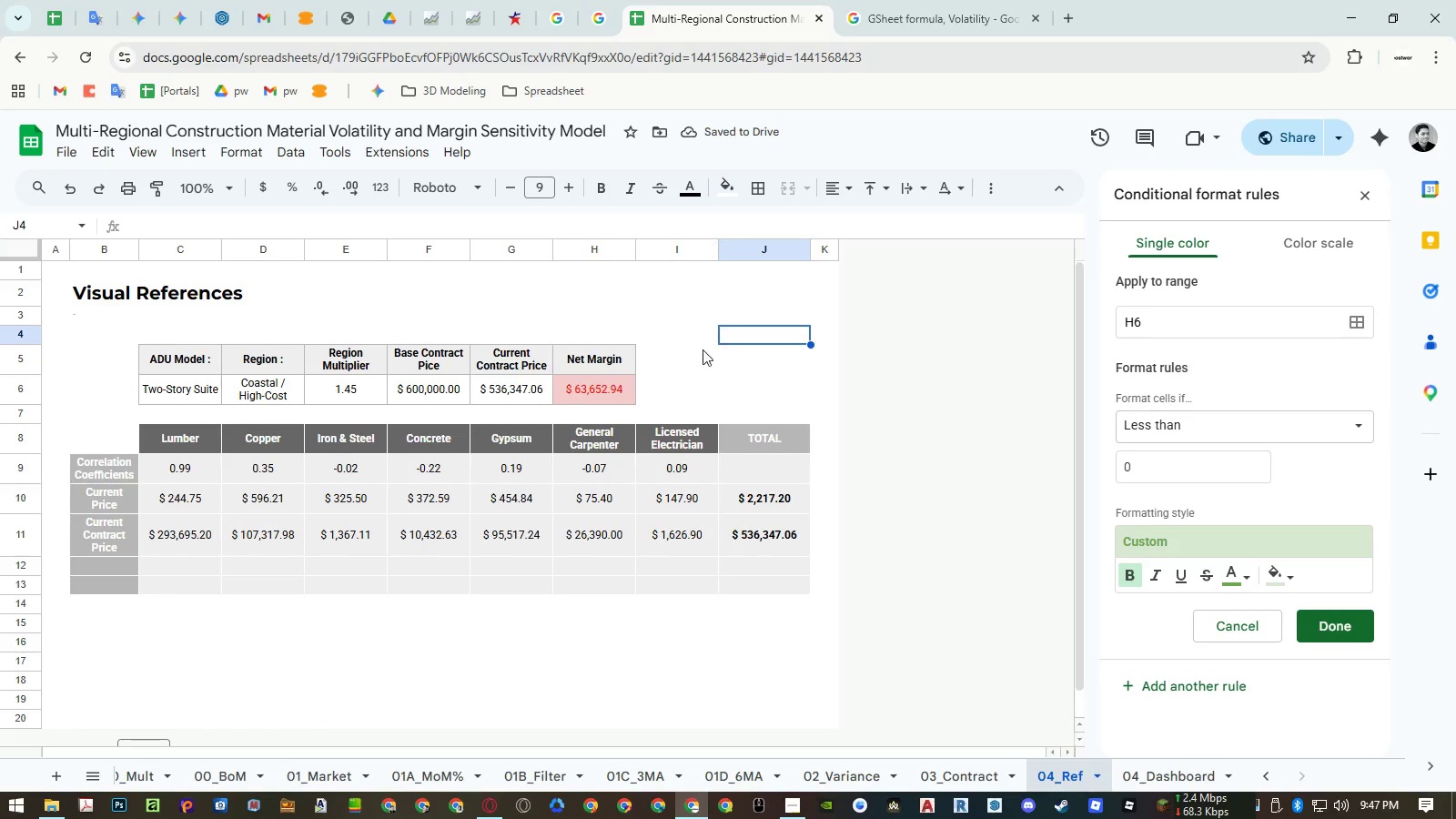 
left_click([622, 389])
 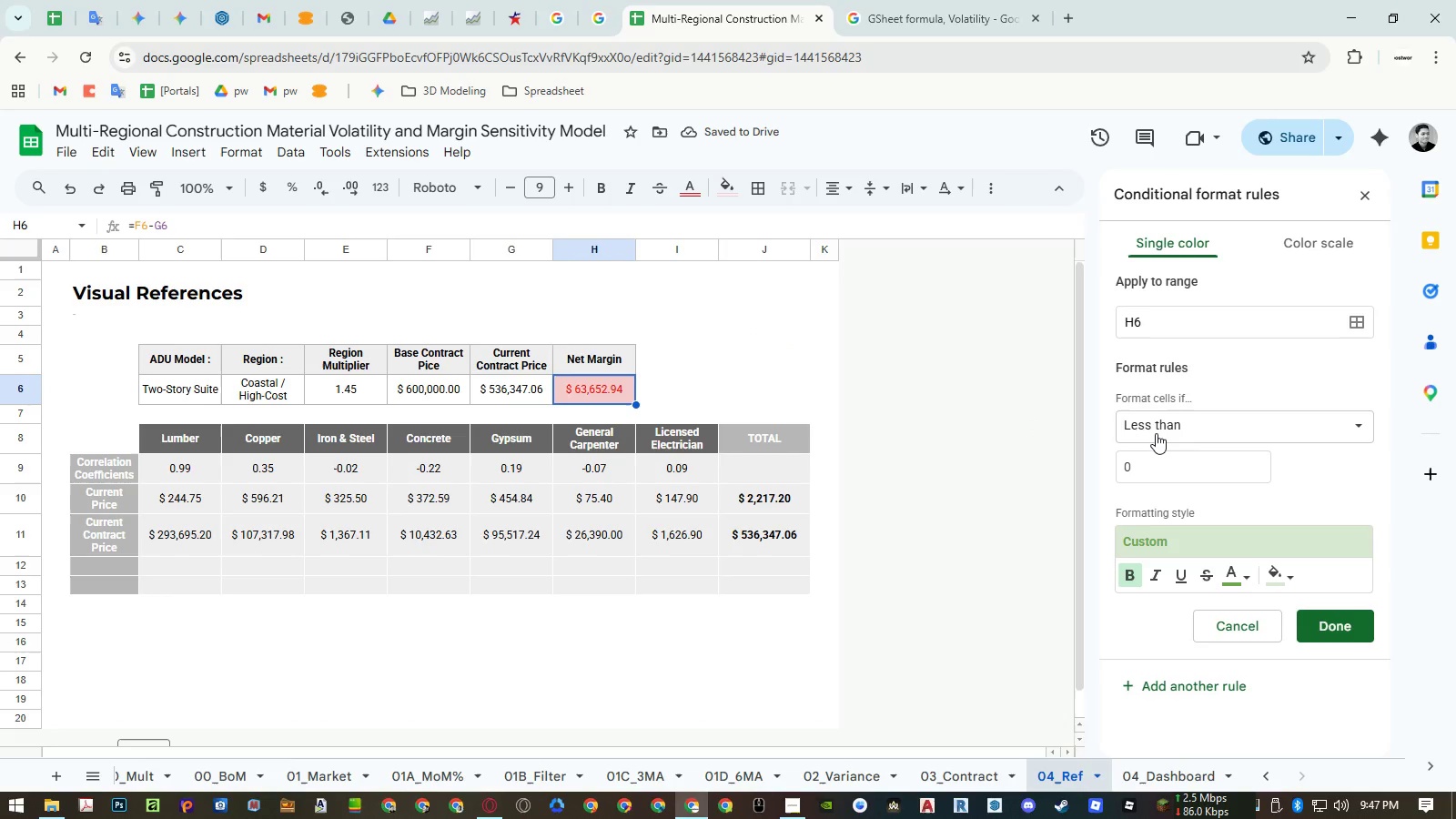 
left_click([1159, 433])
 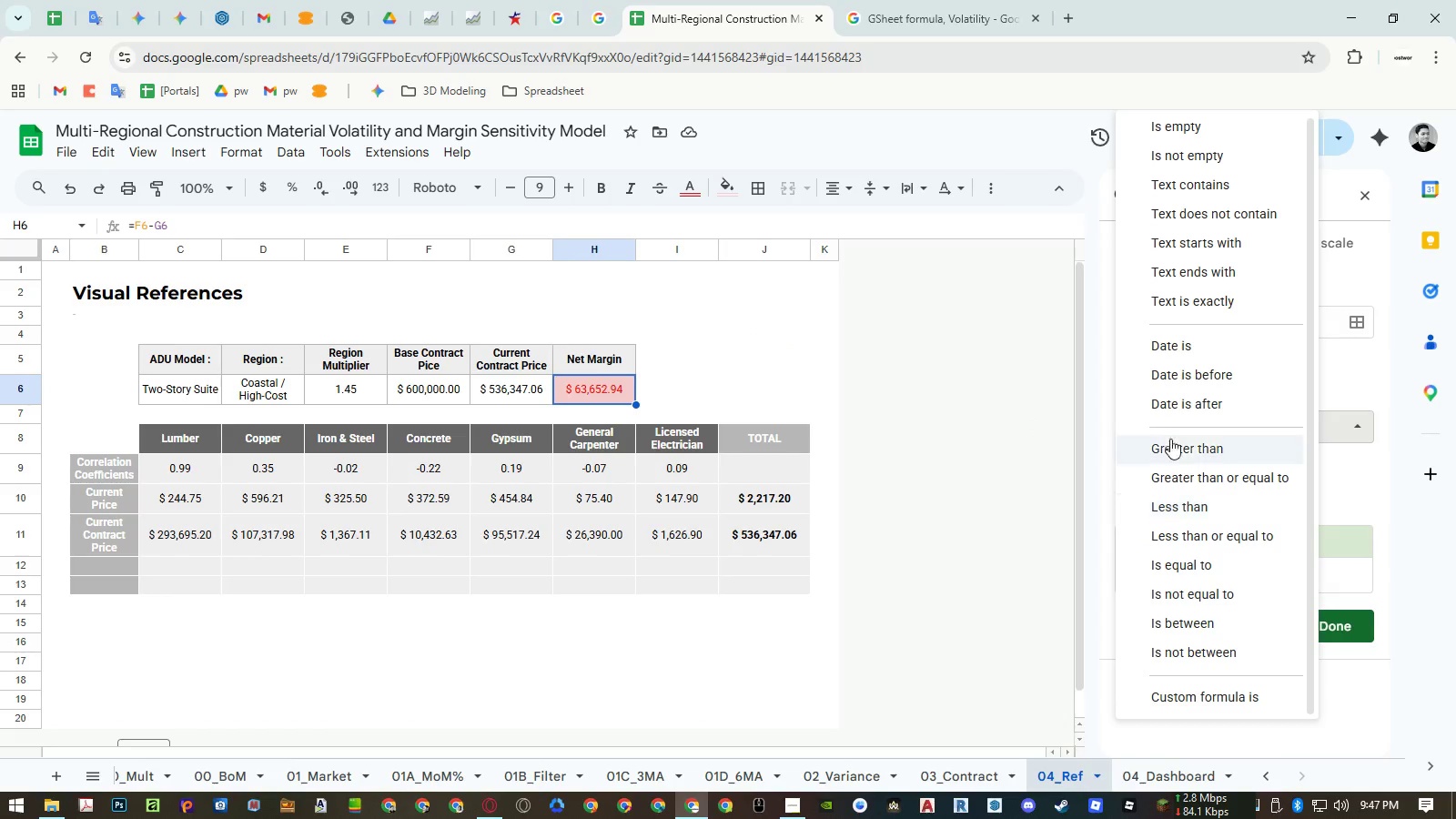 
left_click([1171, 443])
 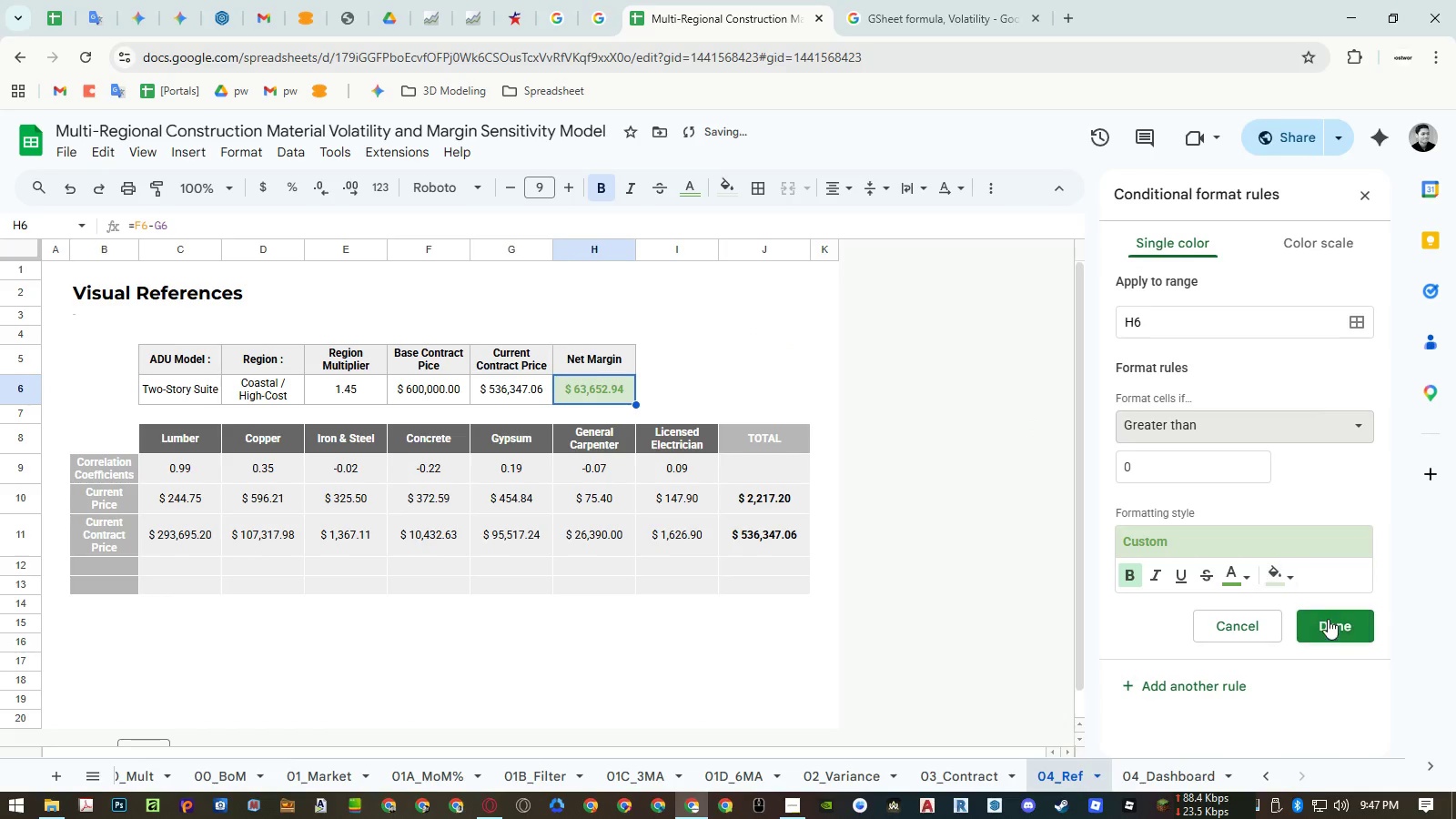 
left_click([1340, 628])
 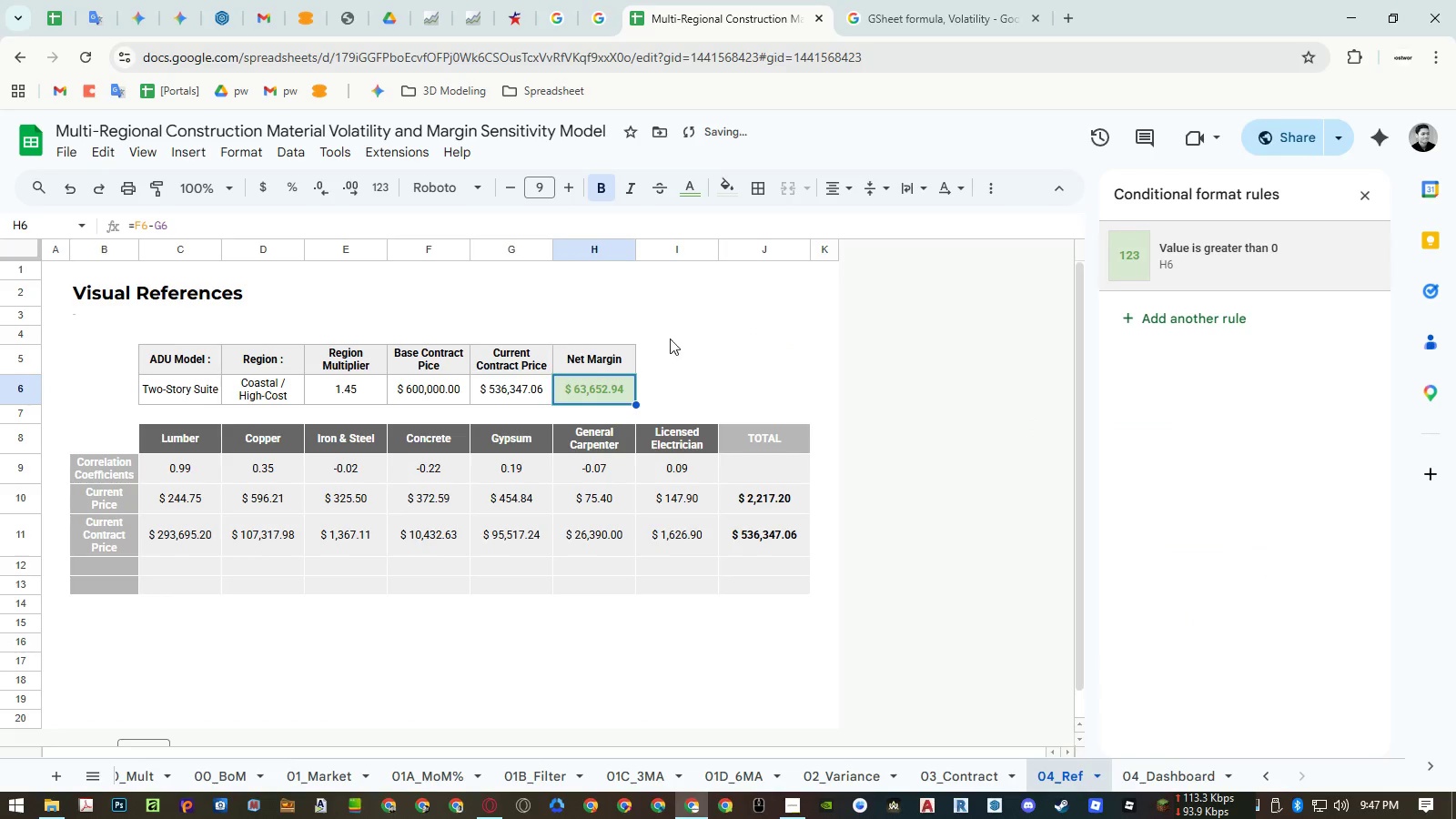 
left_click([691, 339])
 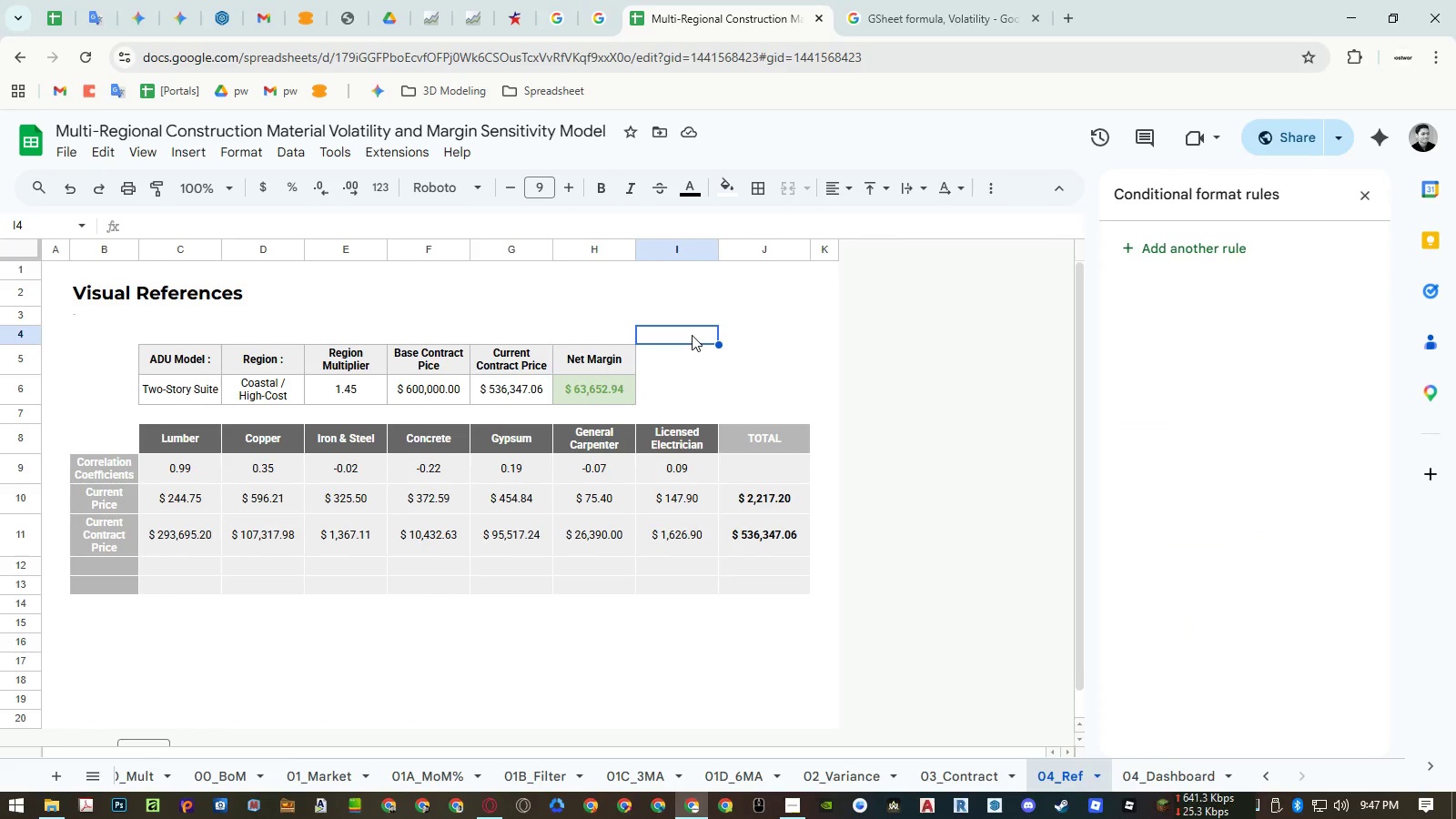 
wait(6.47)
 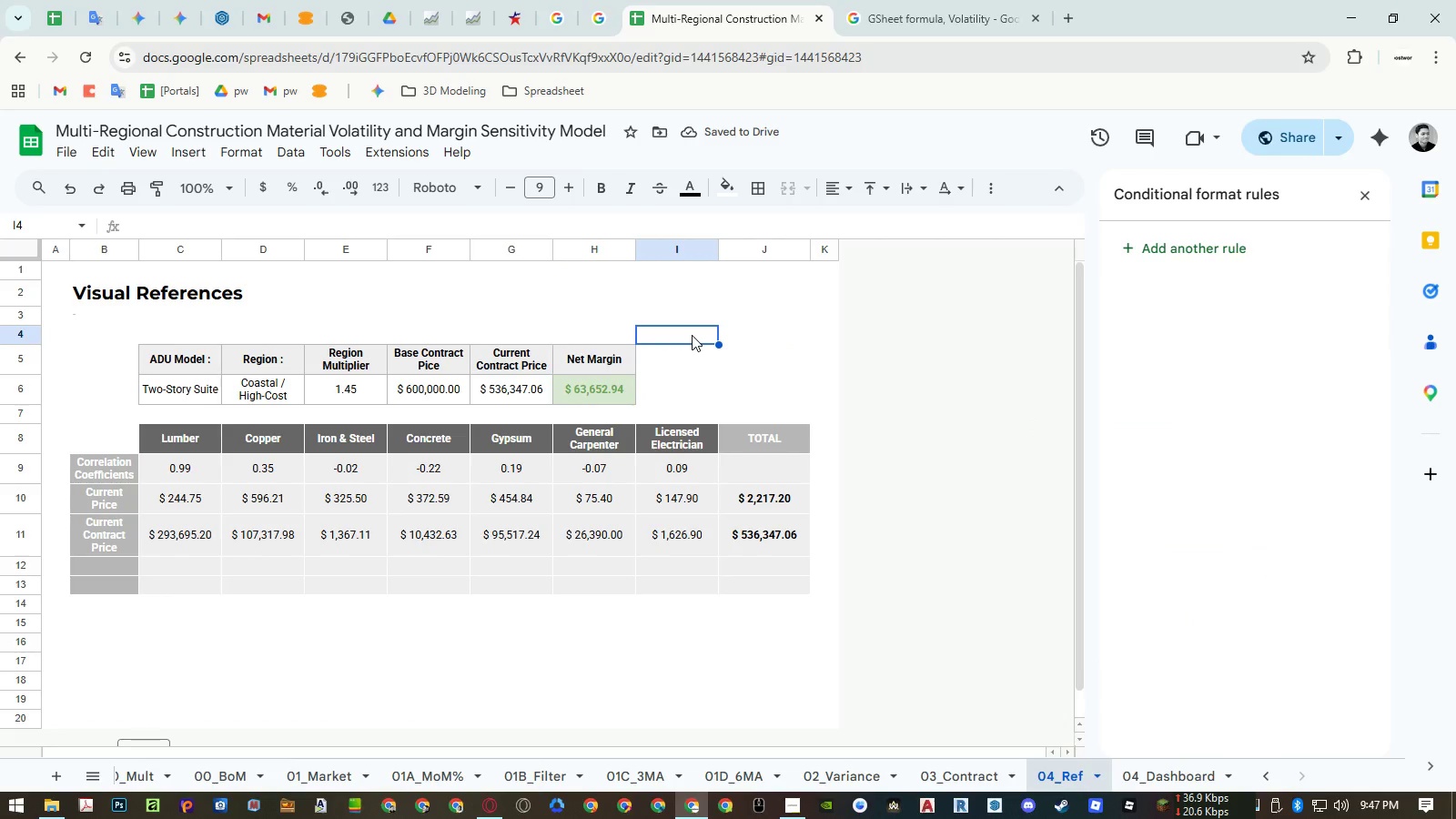 
left_click([660, 360])
 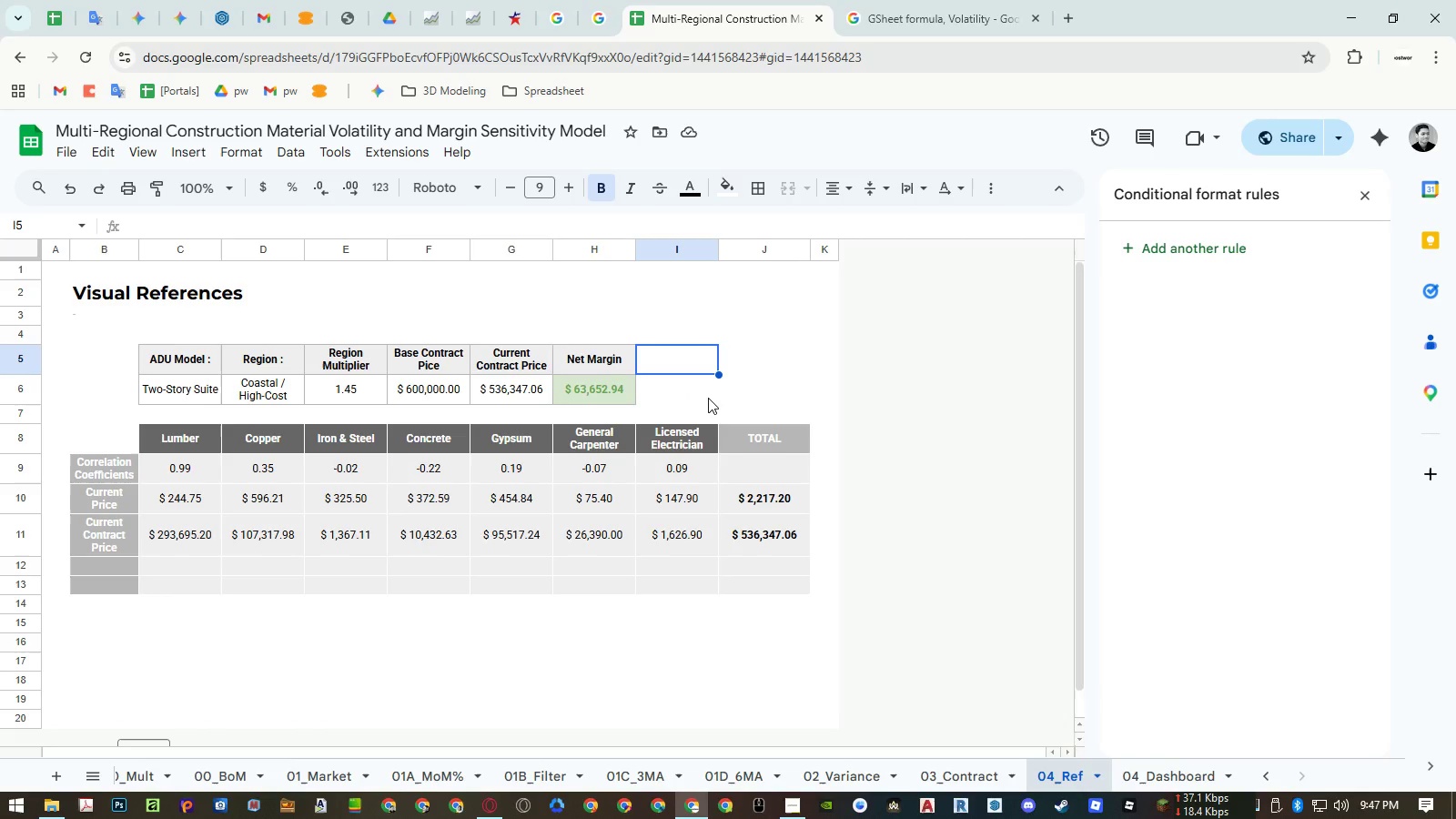 
wait(9.08)
 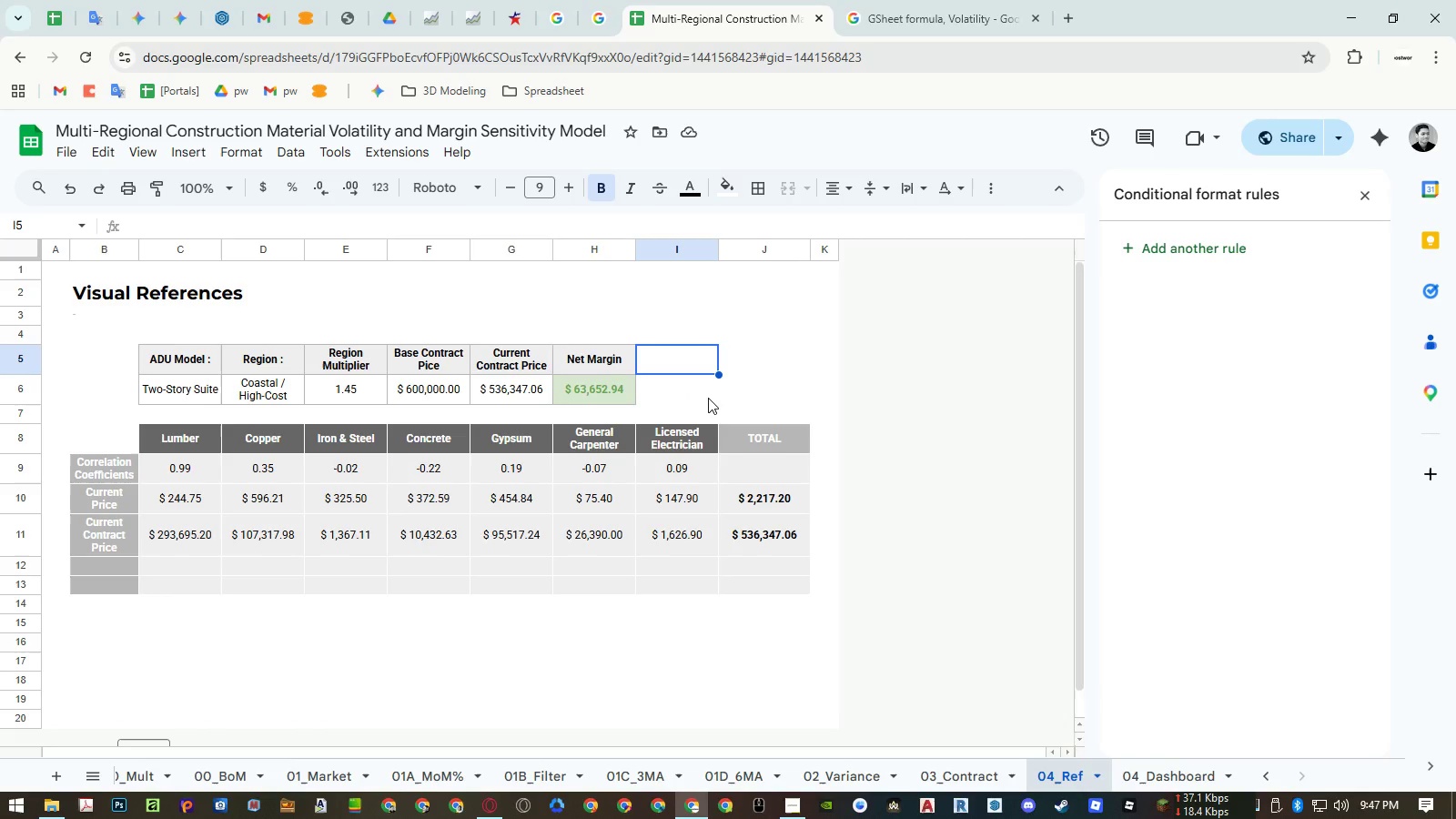 
left_click([1164, 771])
 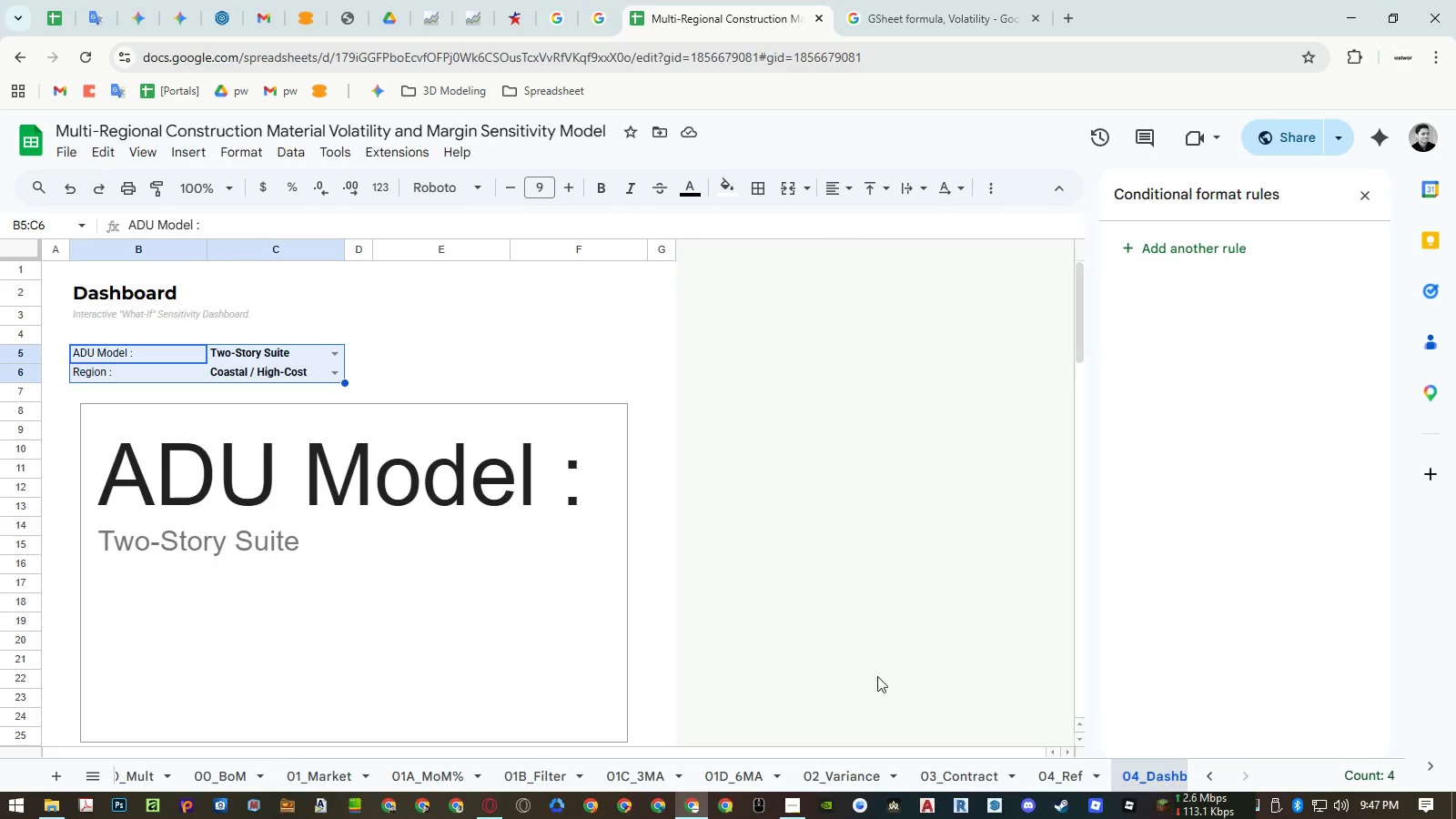 
double_click([347, 528])
 